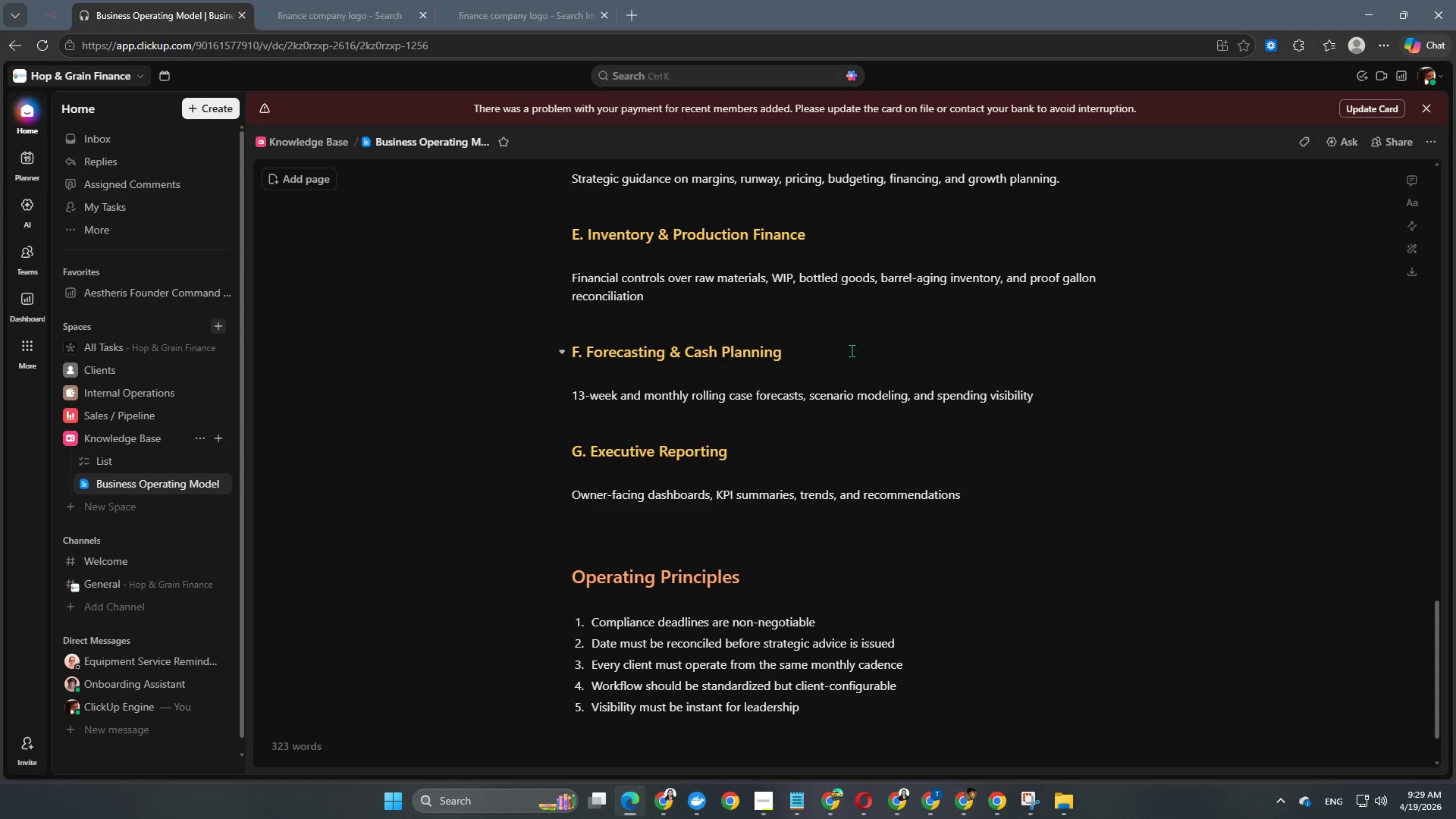 
hold_key(key=Backspace, duration=0.81)
 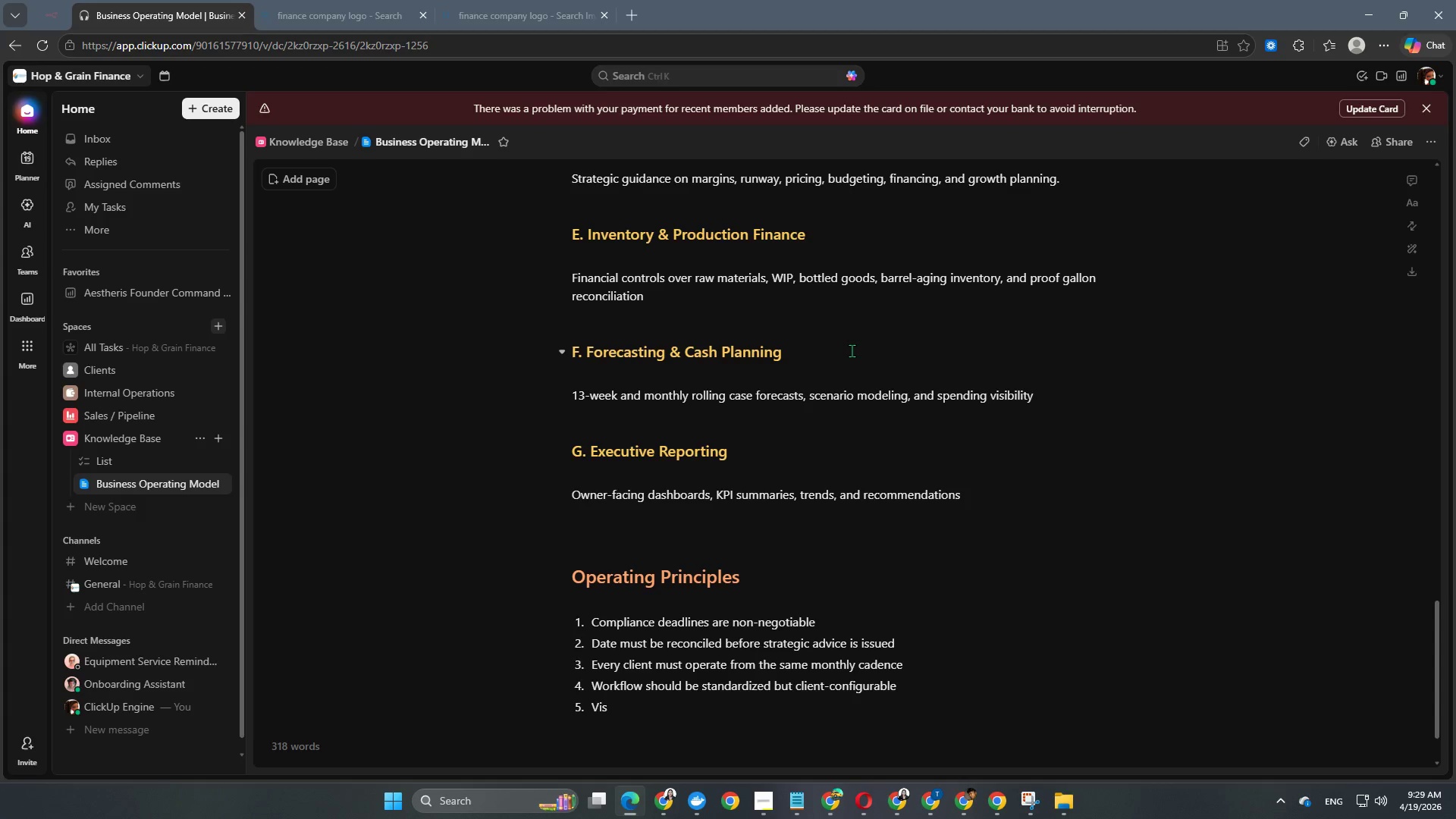 
hold_key(key=Backspace, duration=20.12)
 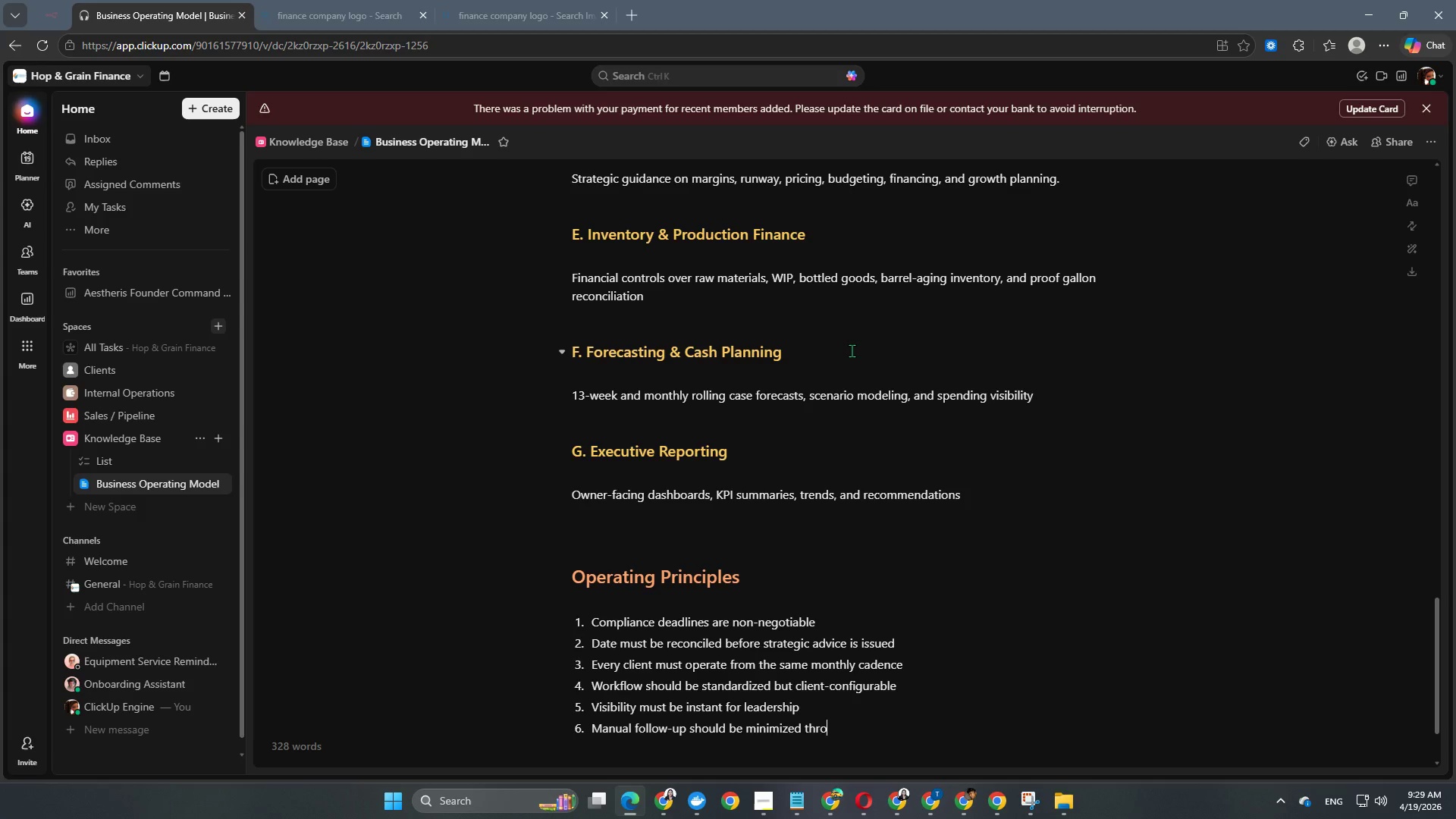 
key(Enter)
 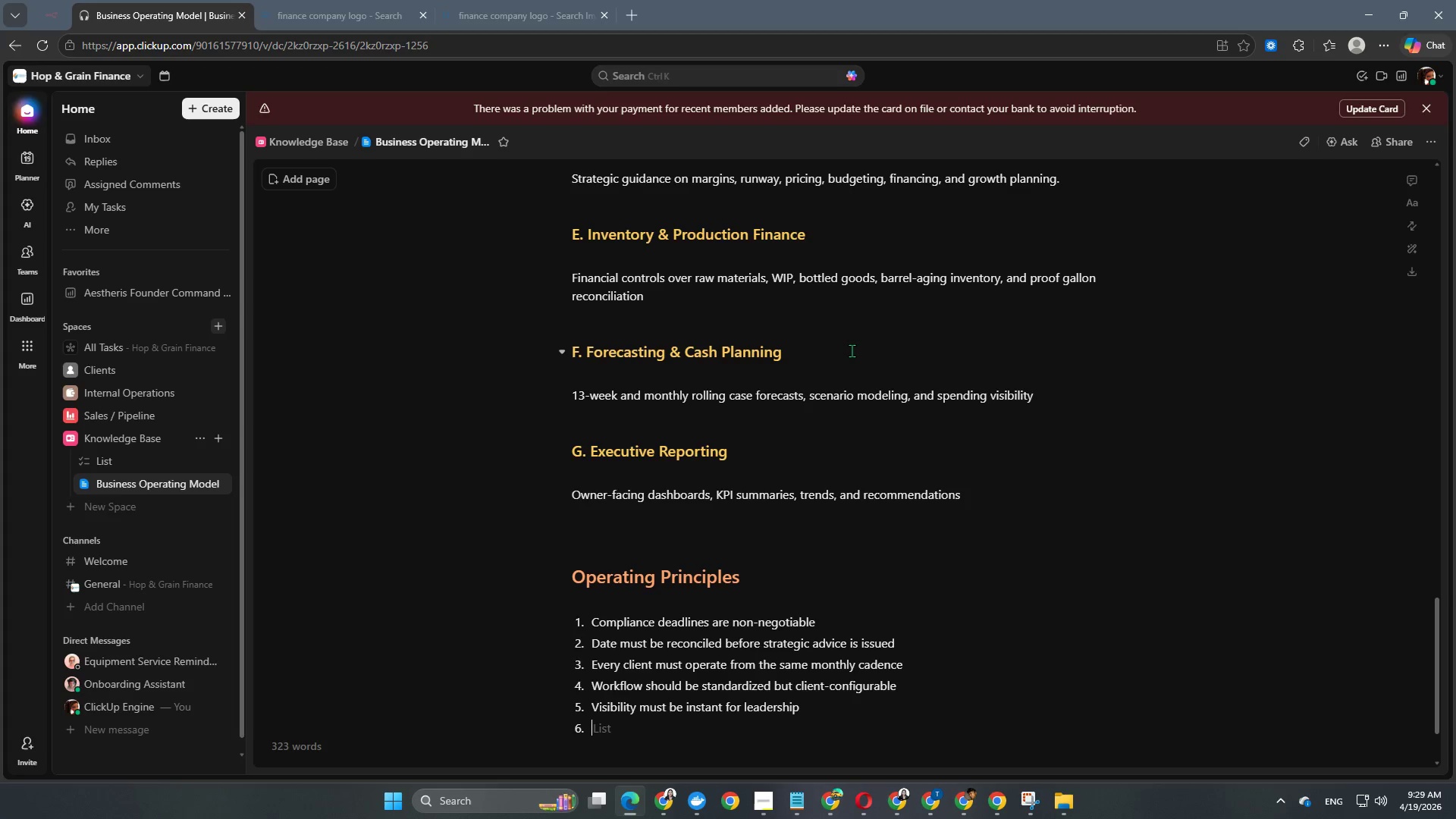 
type(Manual follow-up should be minimized throgu)
key(Backspace)
type(ugh automatin)
key(Backspace)
type(on)
 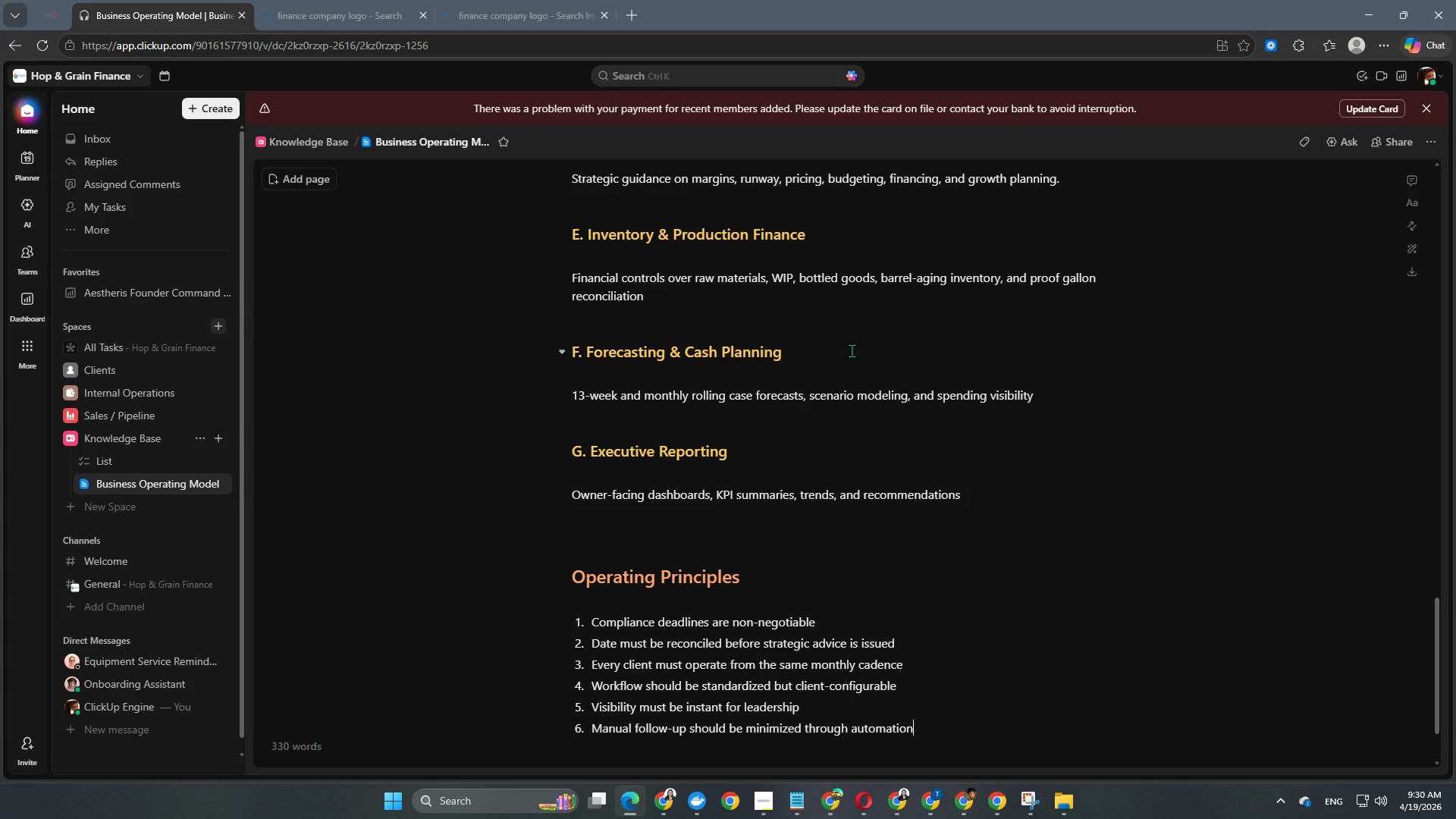 
key(Enter)
 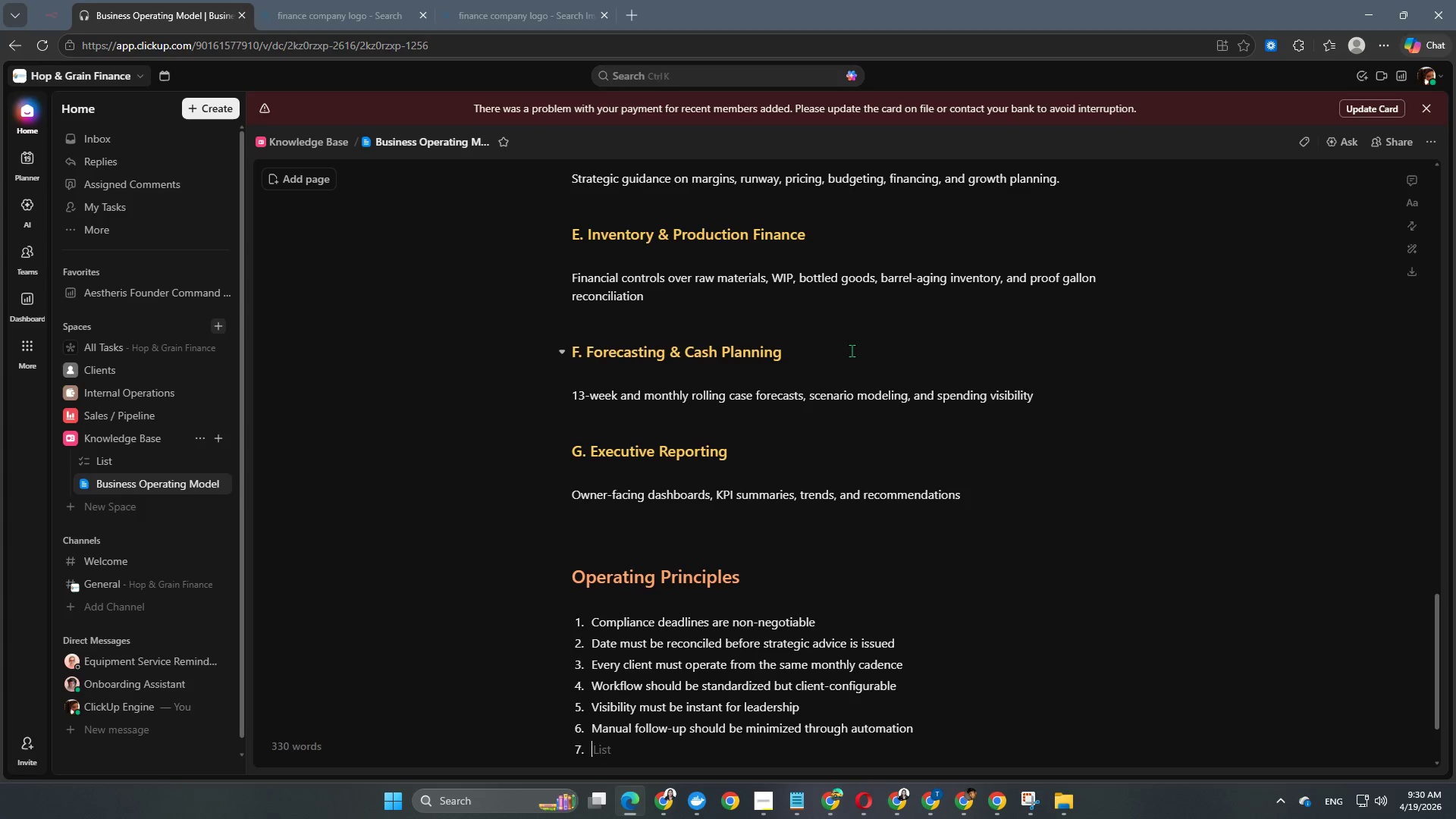 
type(The founder sou)
key(Backspace)
key(Backspace)
type(hould reve)
key(Backspace)
type(iew exceptions, not chae routing work.)
 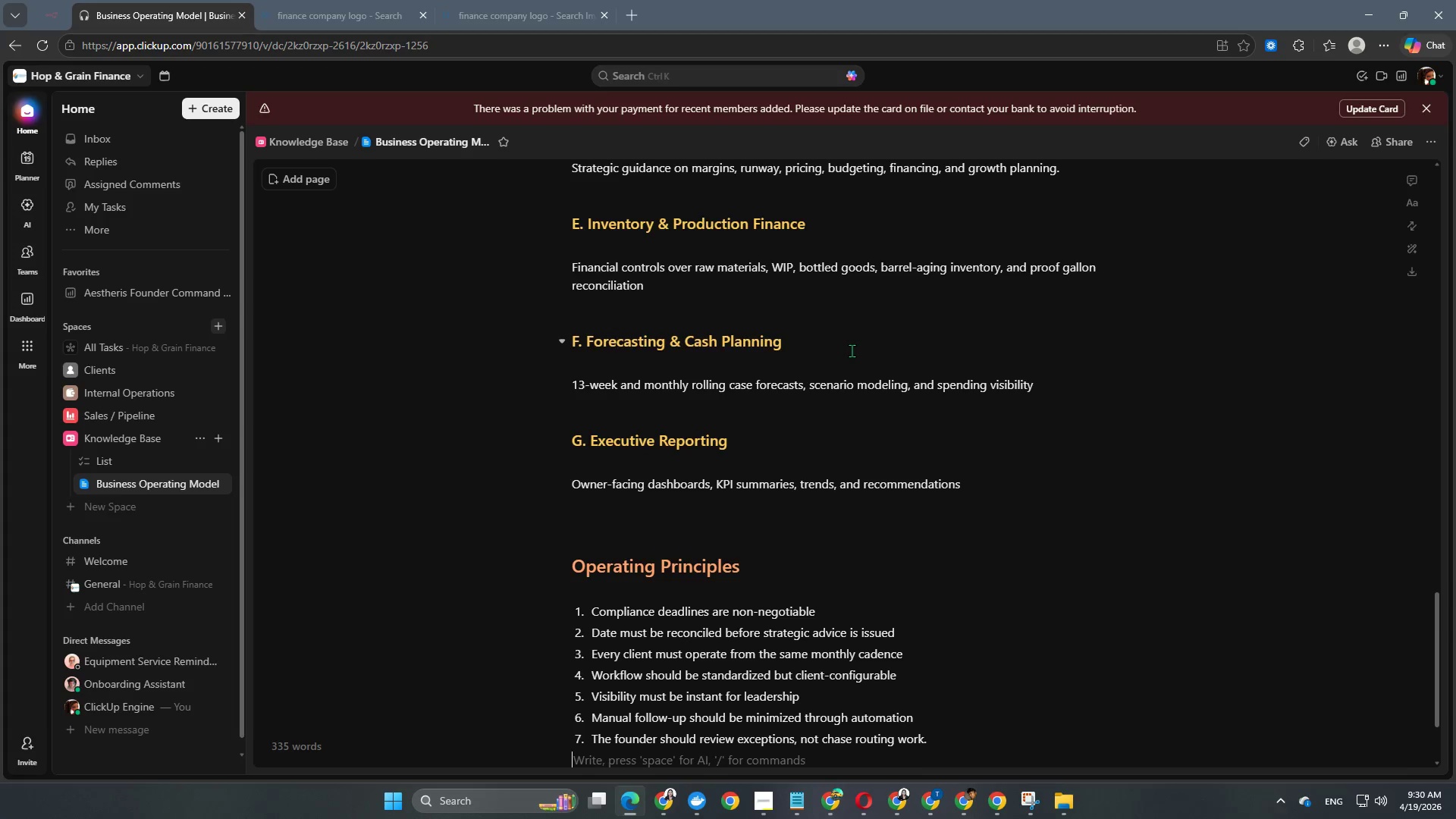 
key(Enter)
 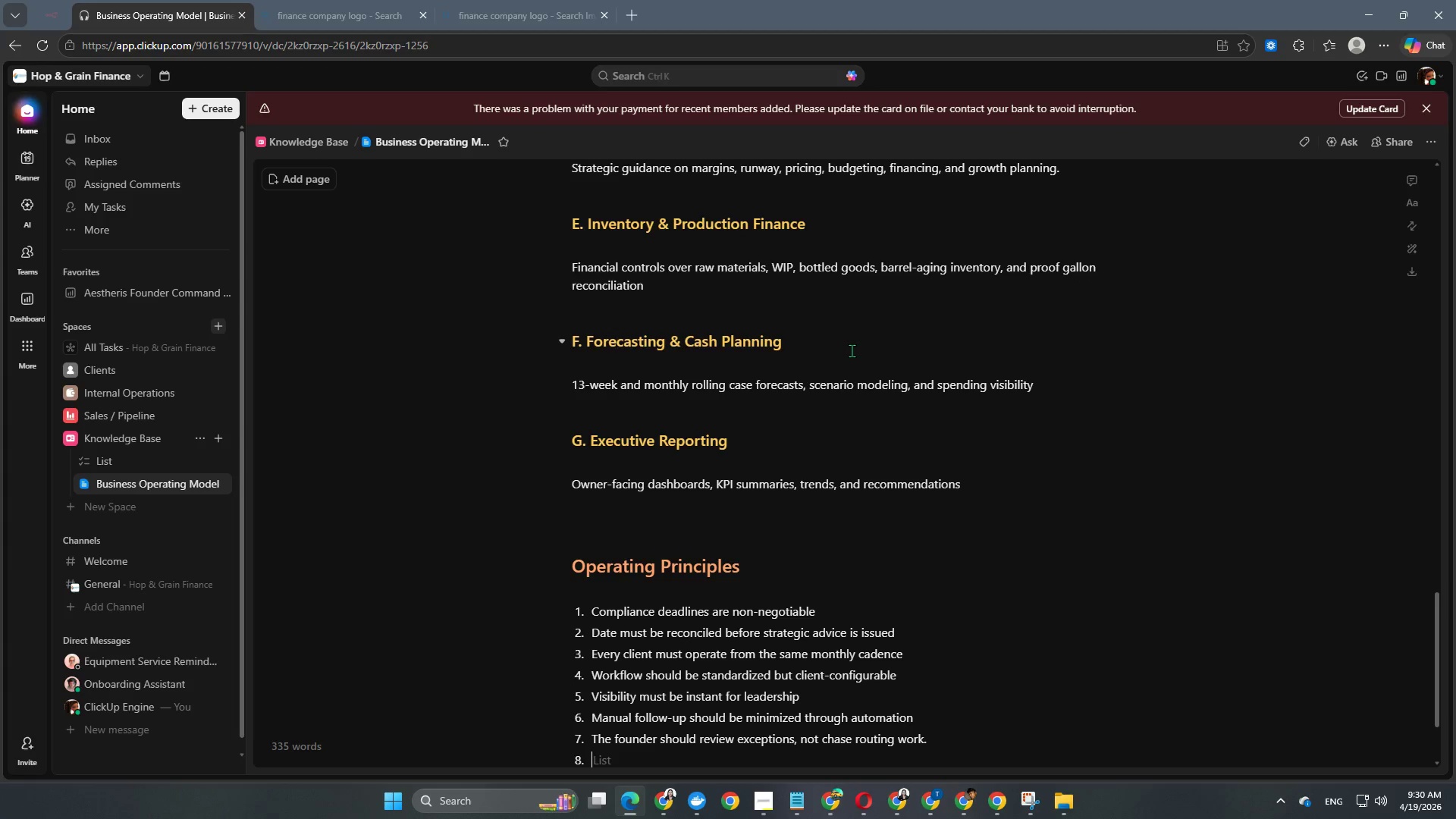 
key(Enter)
 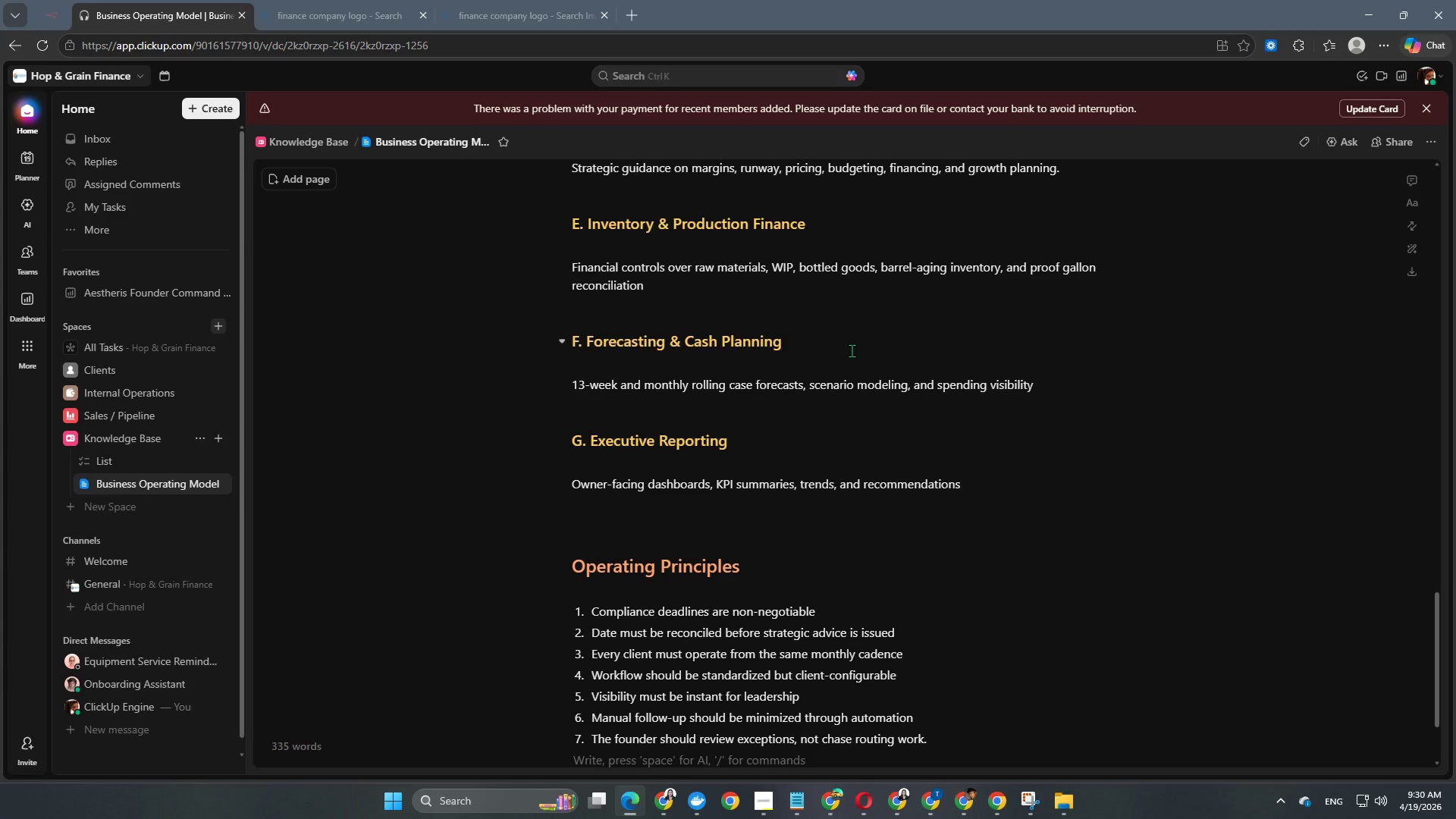 
key(Enter)
 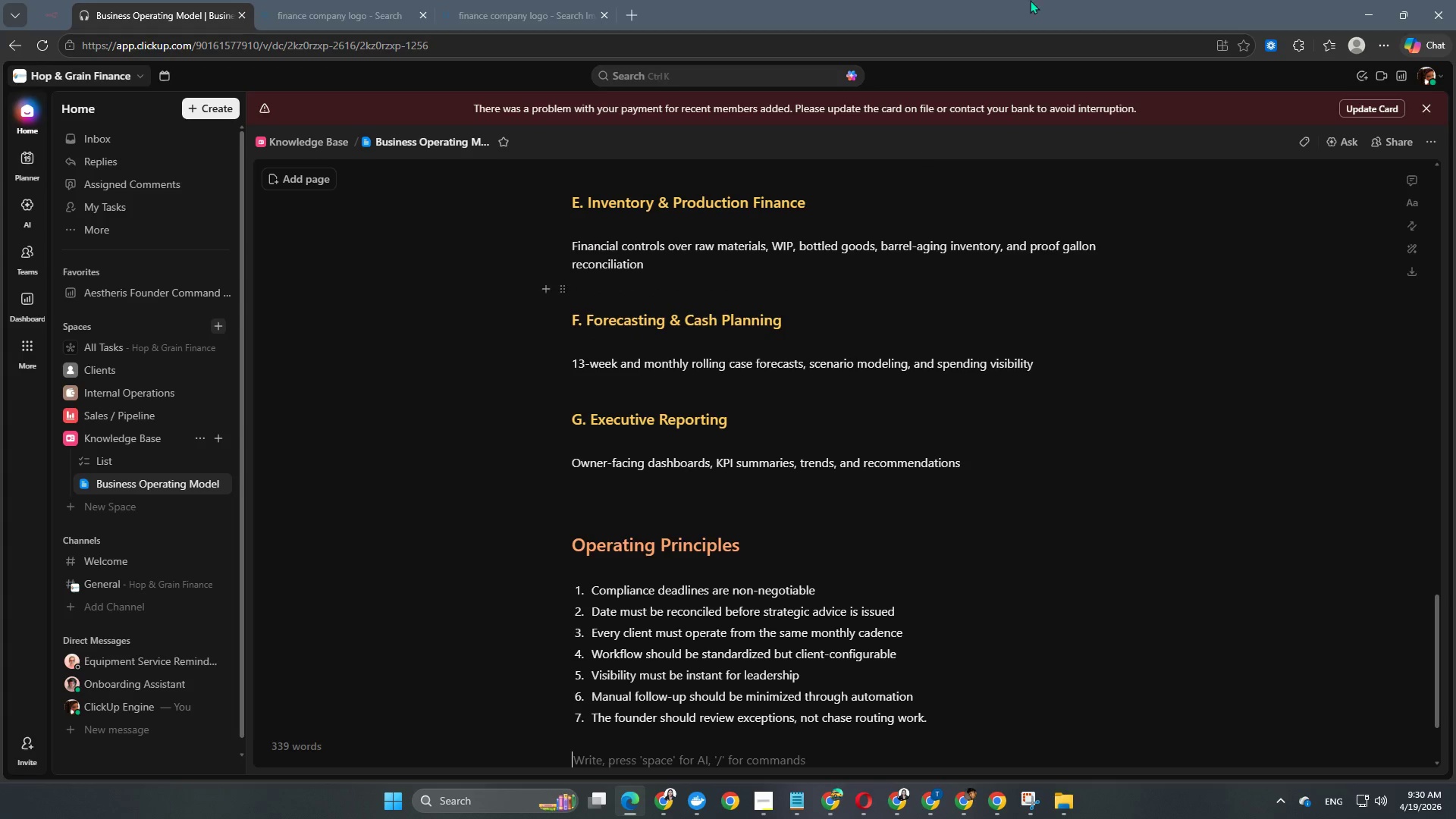 
key(Enter)
 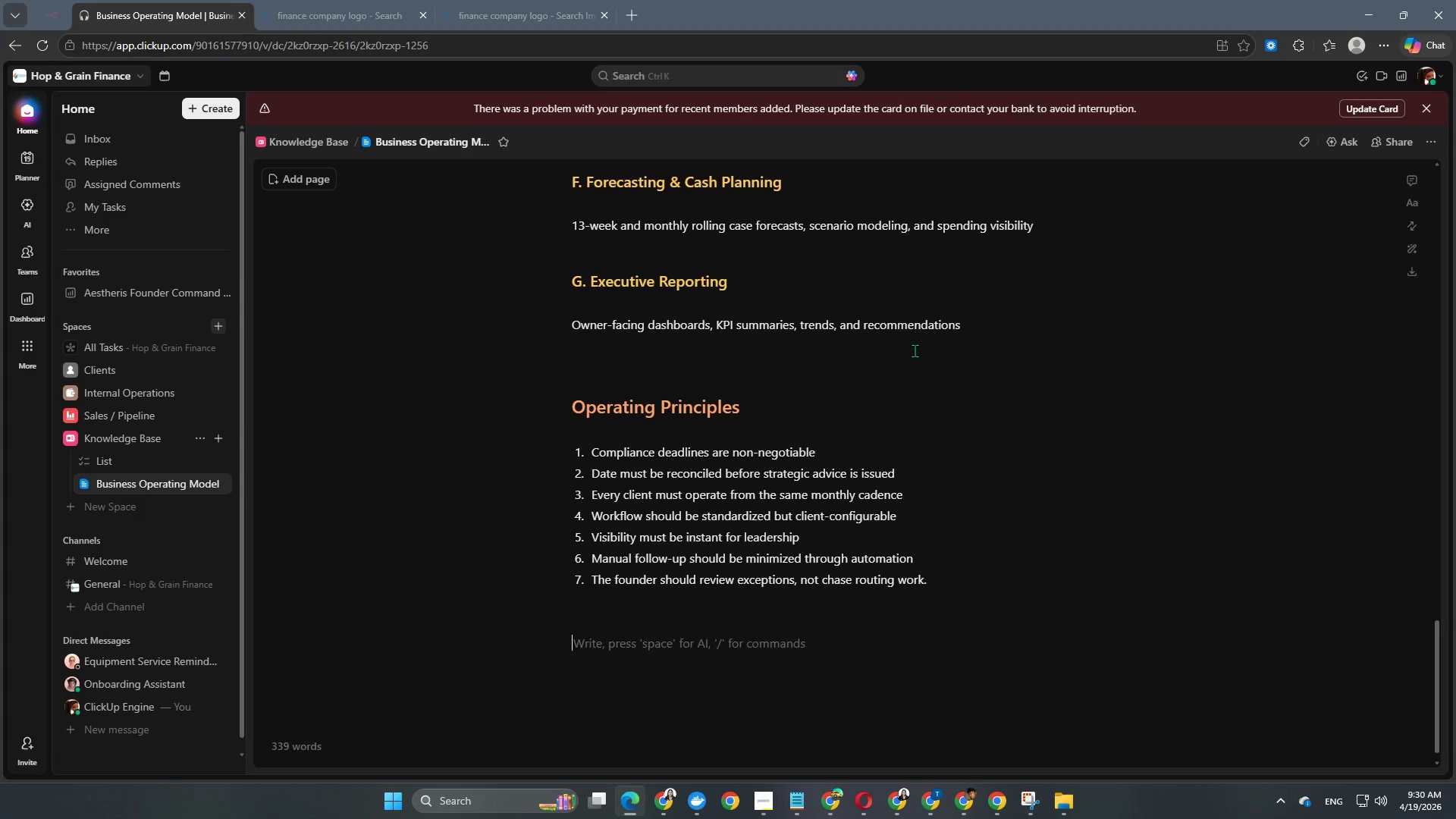 
scroll: coordinate [948, 287], scroll_direction: down, amount: 8.0
 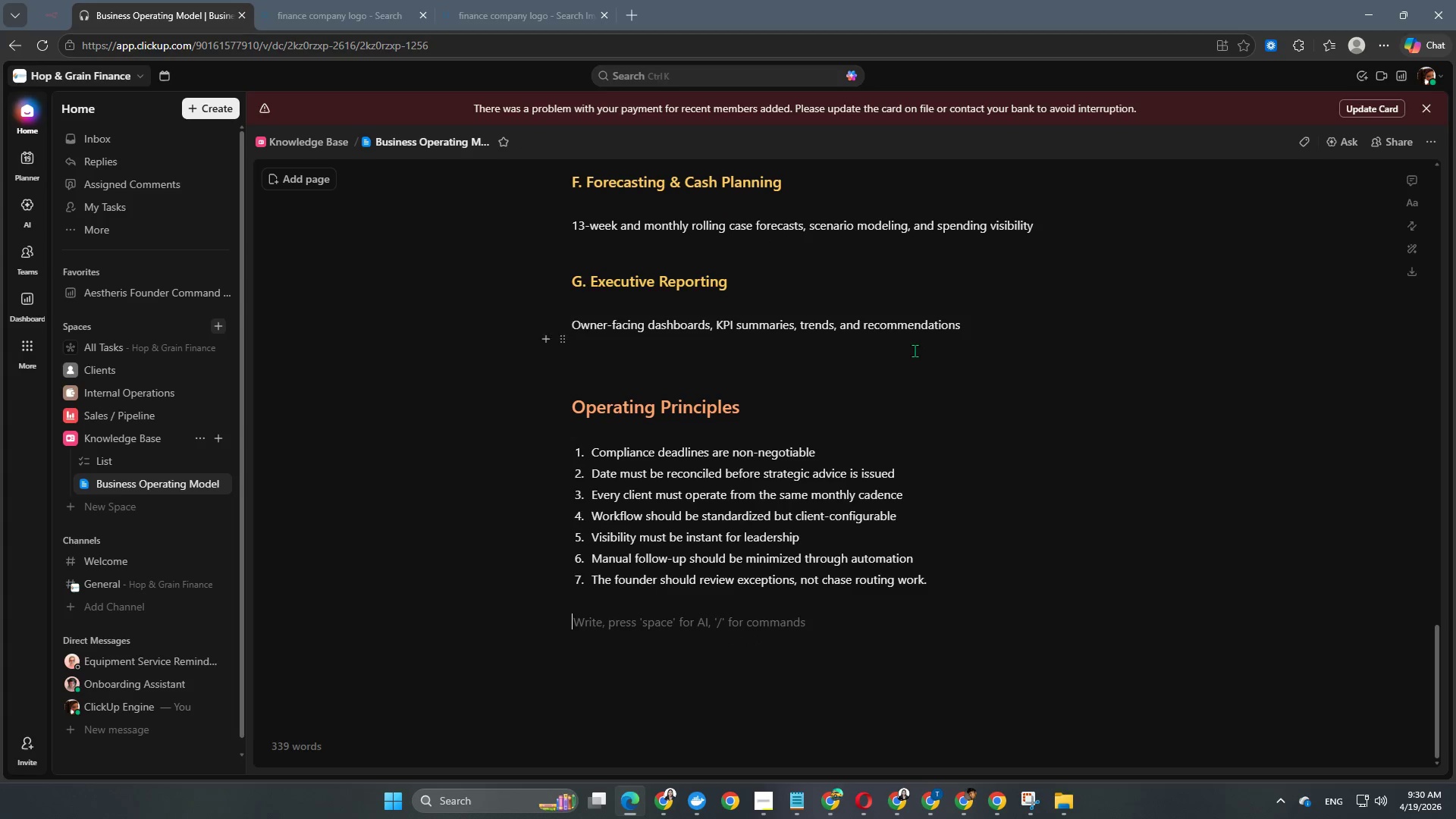 
key(Enter)
 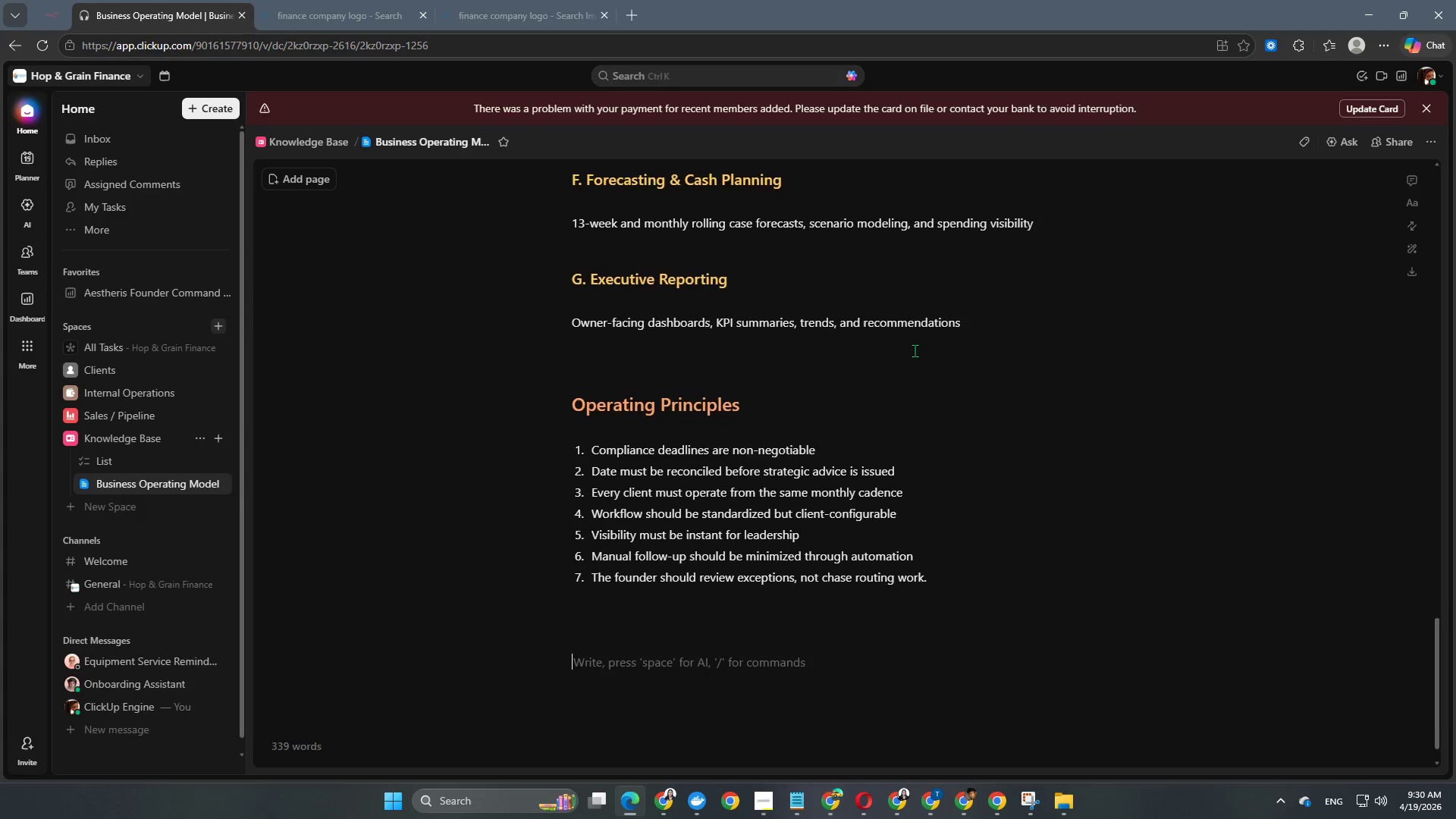 
scroll: coordinate [915, 350], scroll_direction: down, amount: 3.0
 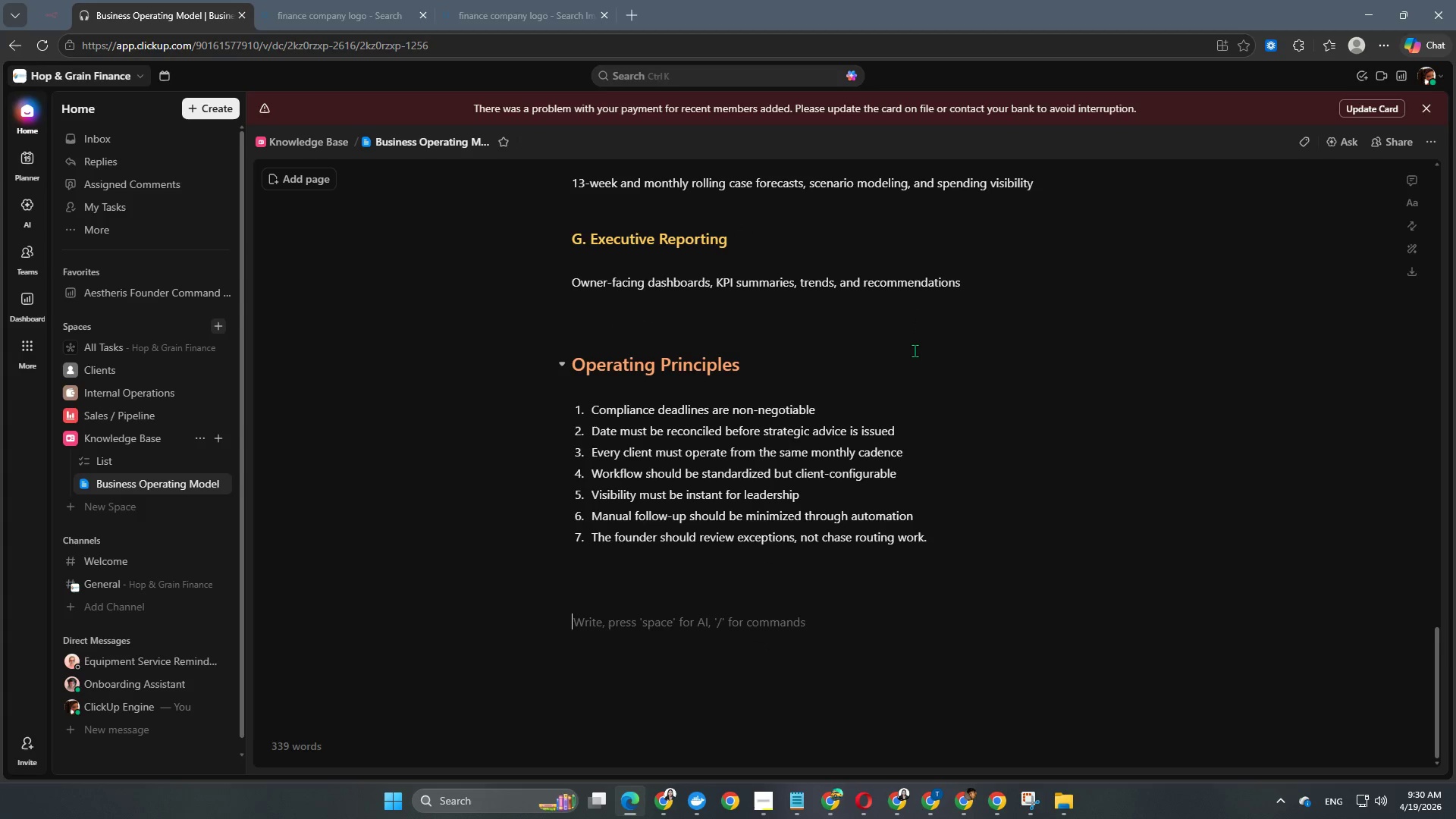 
type(MOnthly )
key(Backspace)
key(Backspace)
key(Backspace)
type(onthly Service Delivery Cybl)
key(Backspace)
key(Backspace)
type(cle)
 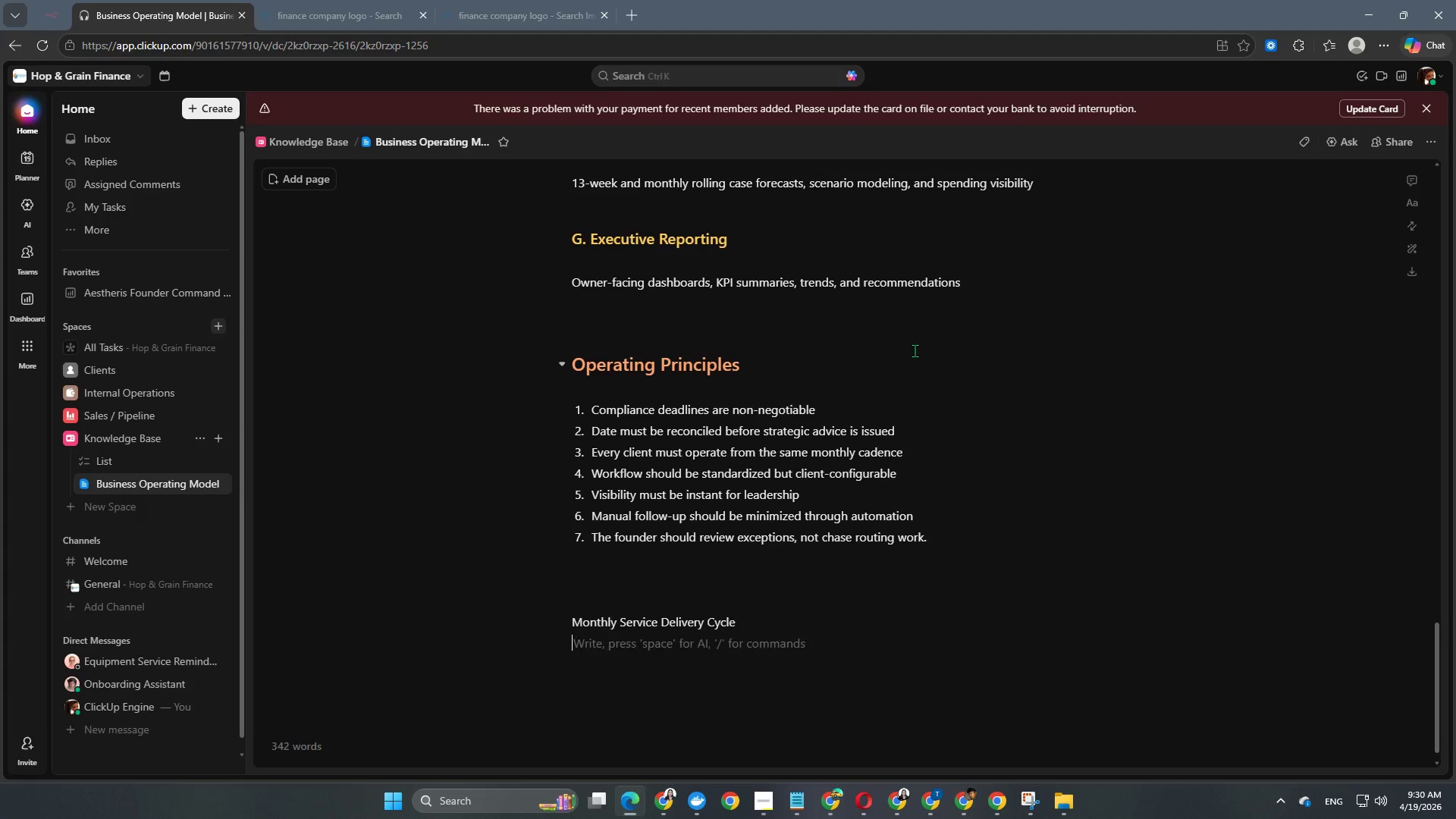 
 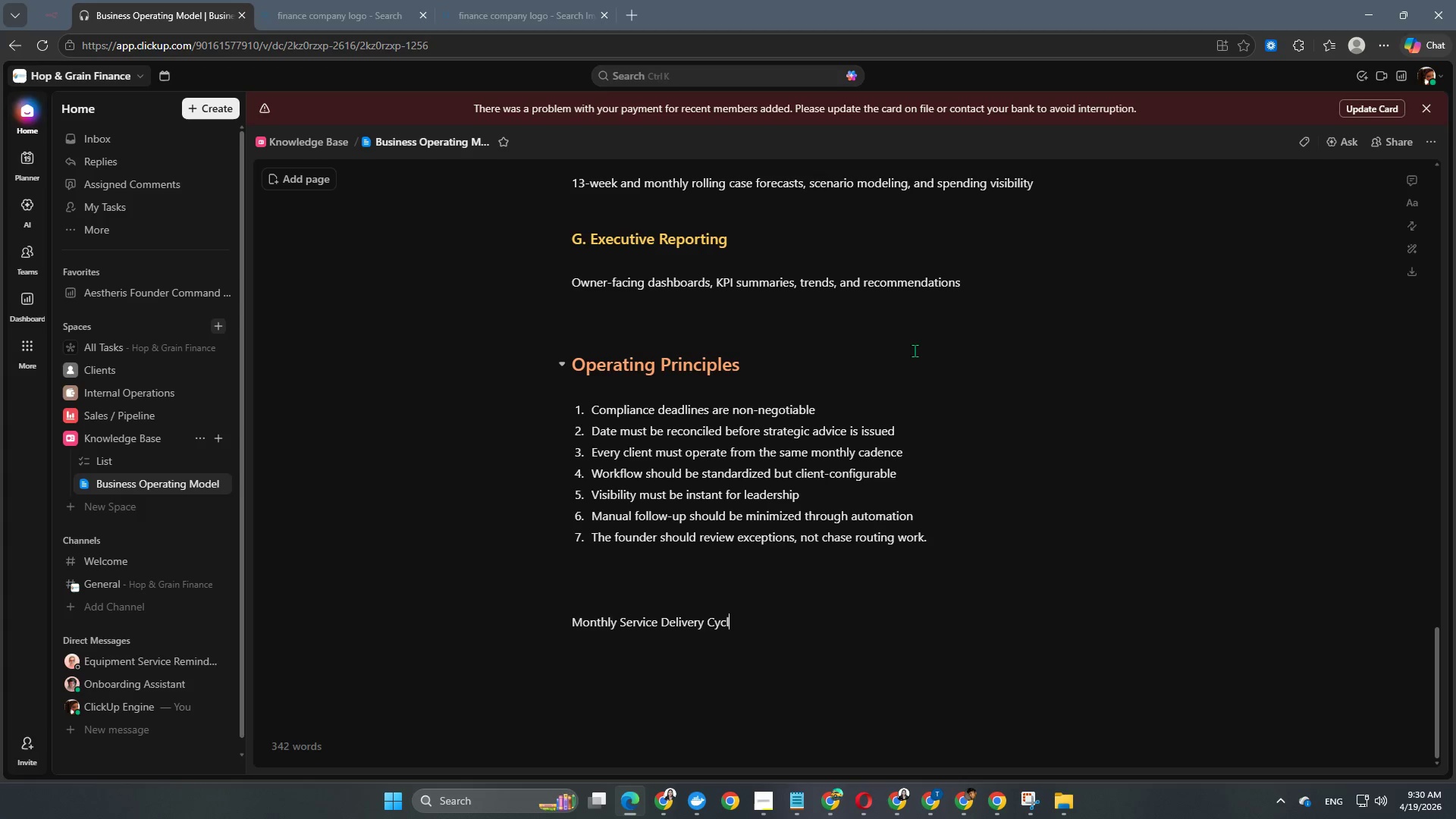 
key(Enter)
 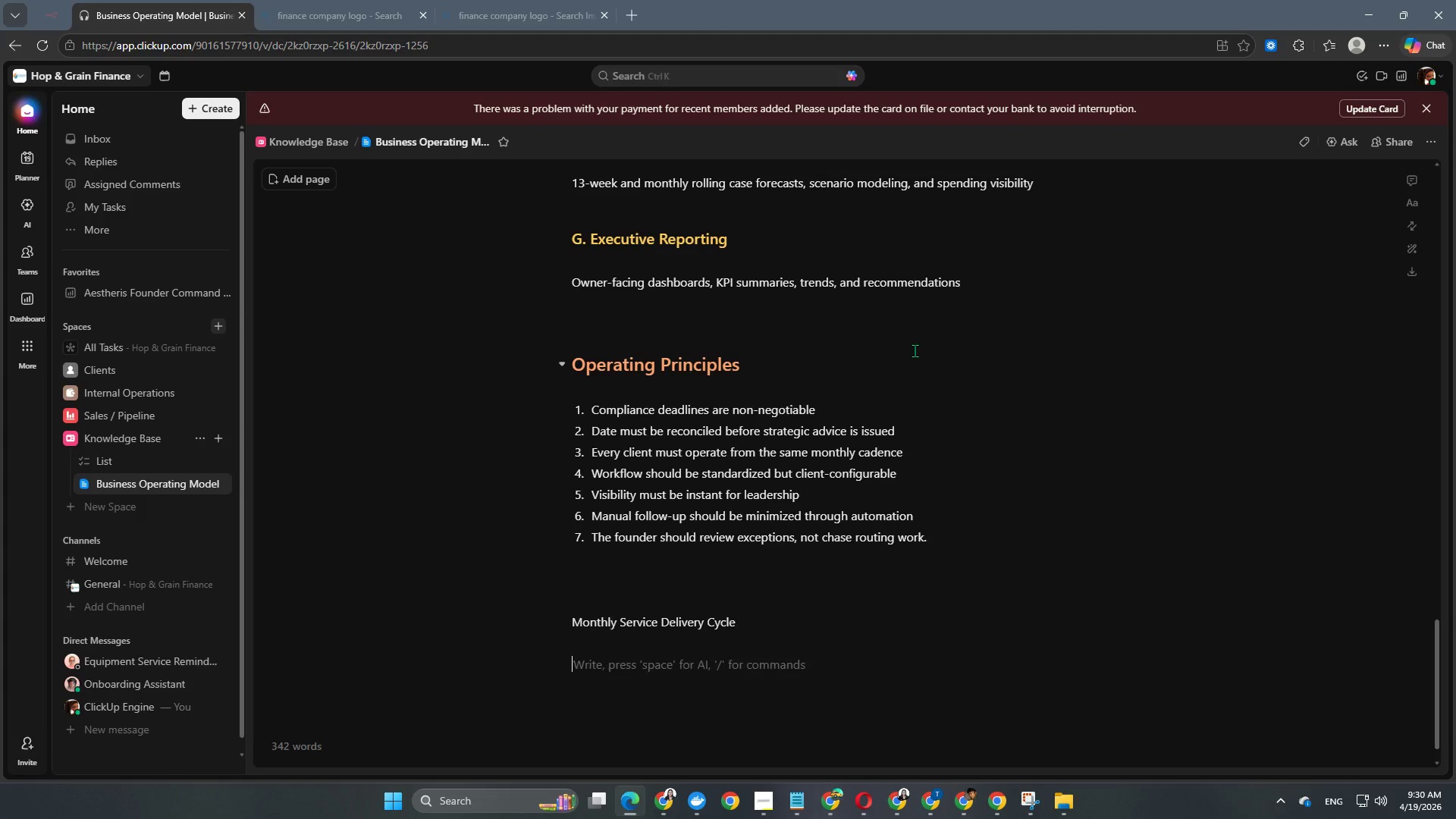 
key(Enter)
 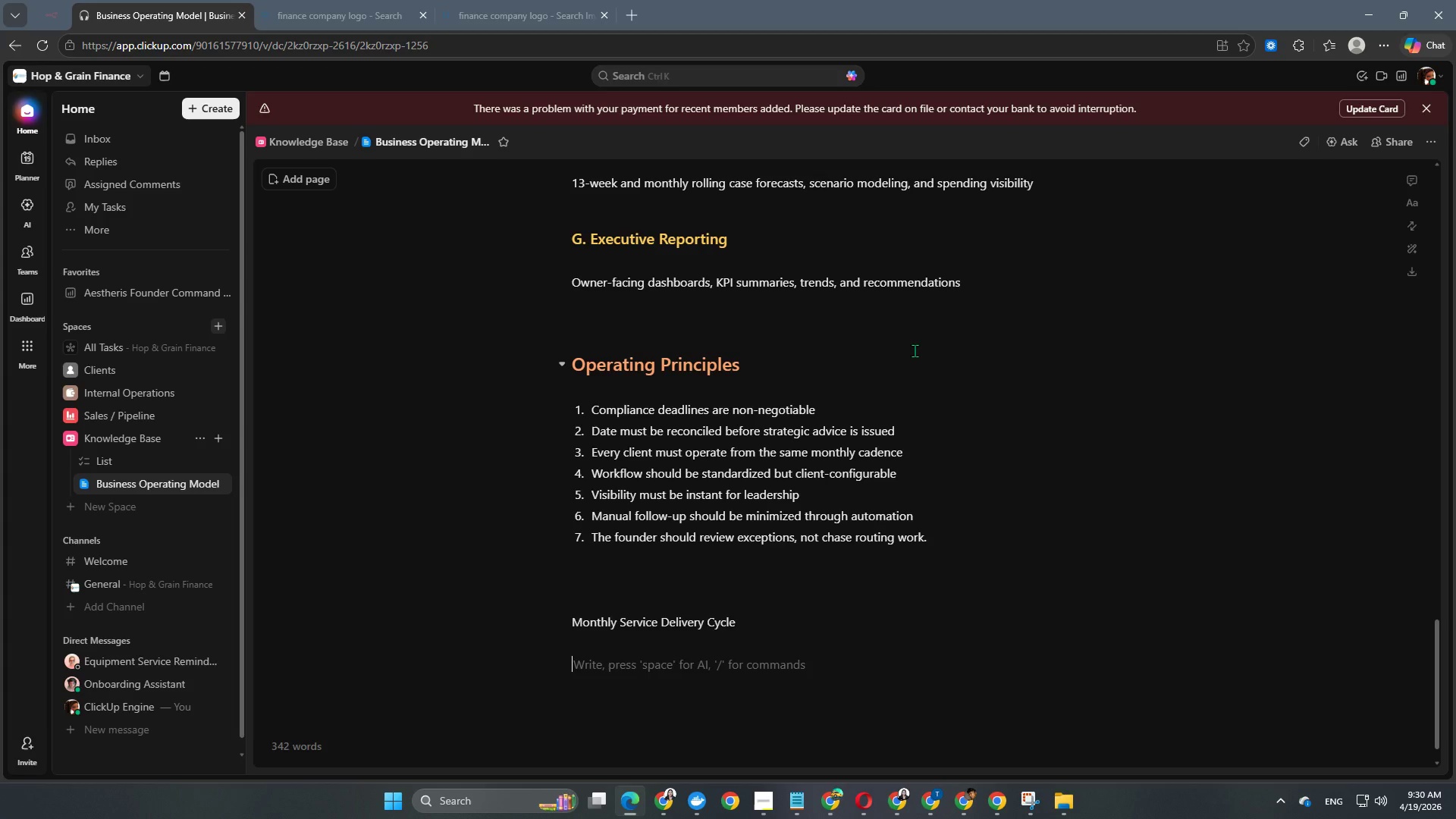 
type(Days 1-5: Date)
key(Backspace)
type(a Collentio)
key(Backspace)
key(Backspace)
key(Backspace)
key(Backspace)
type(ction Window)
 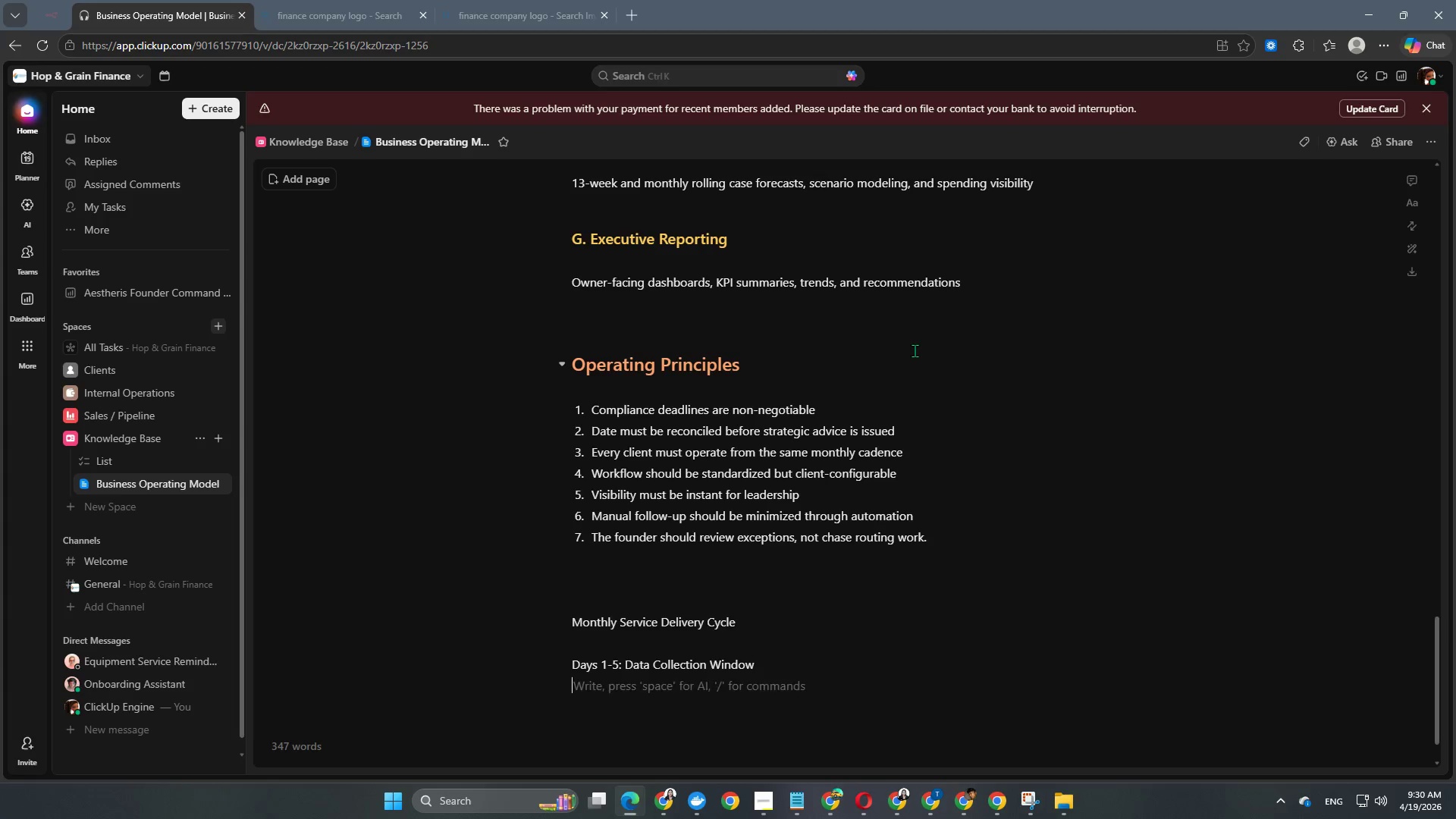 
 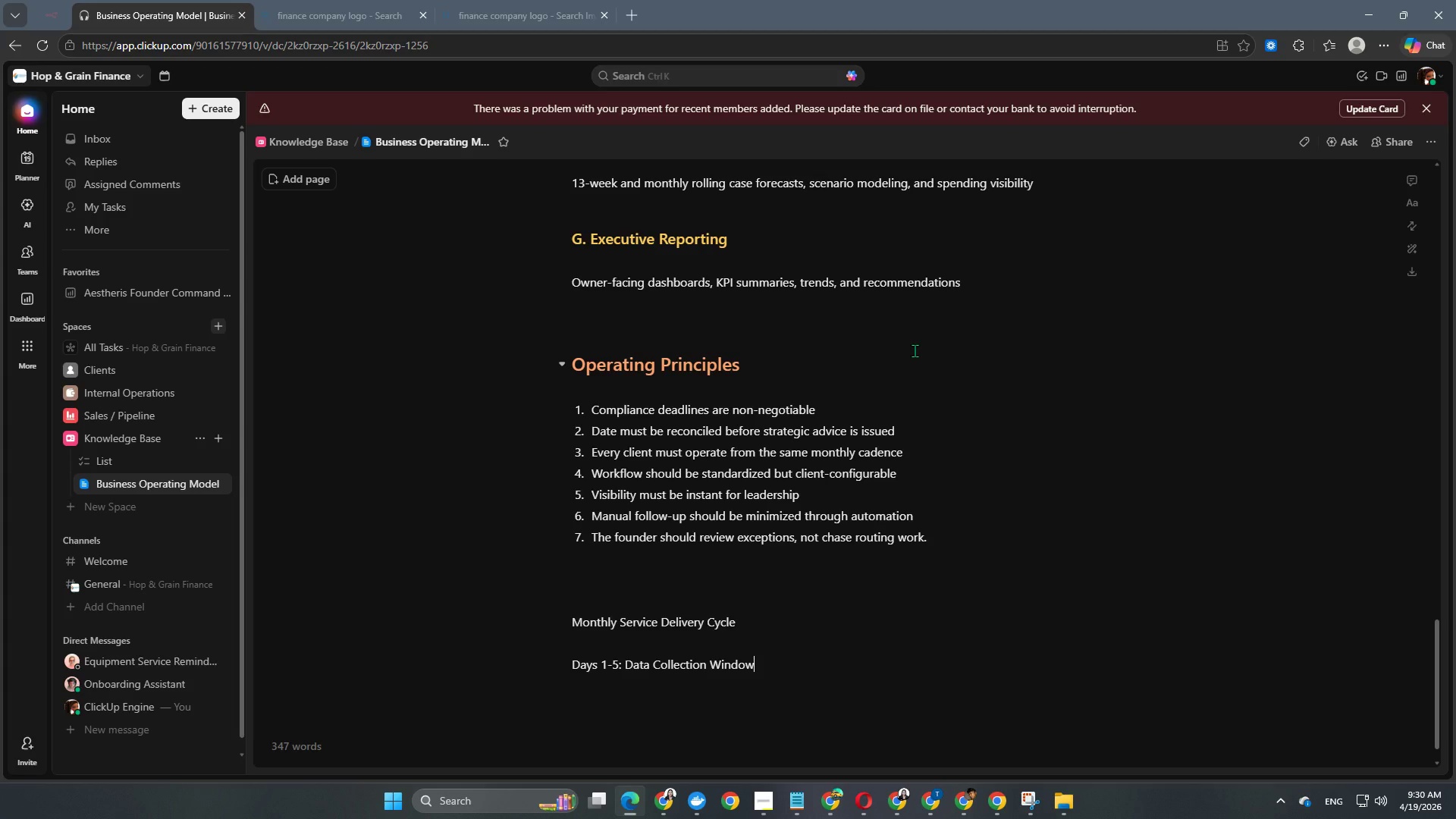 
key(Enter)
 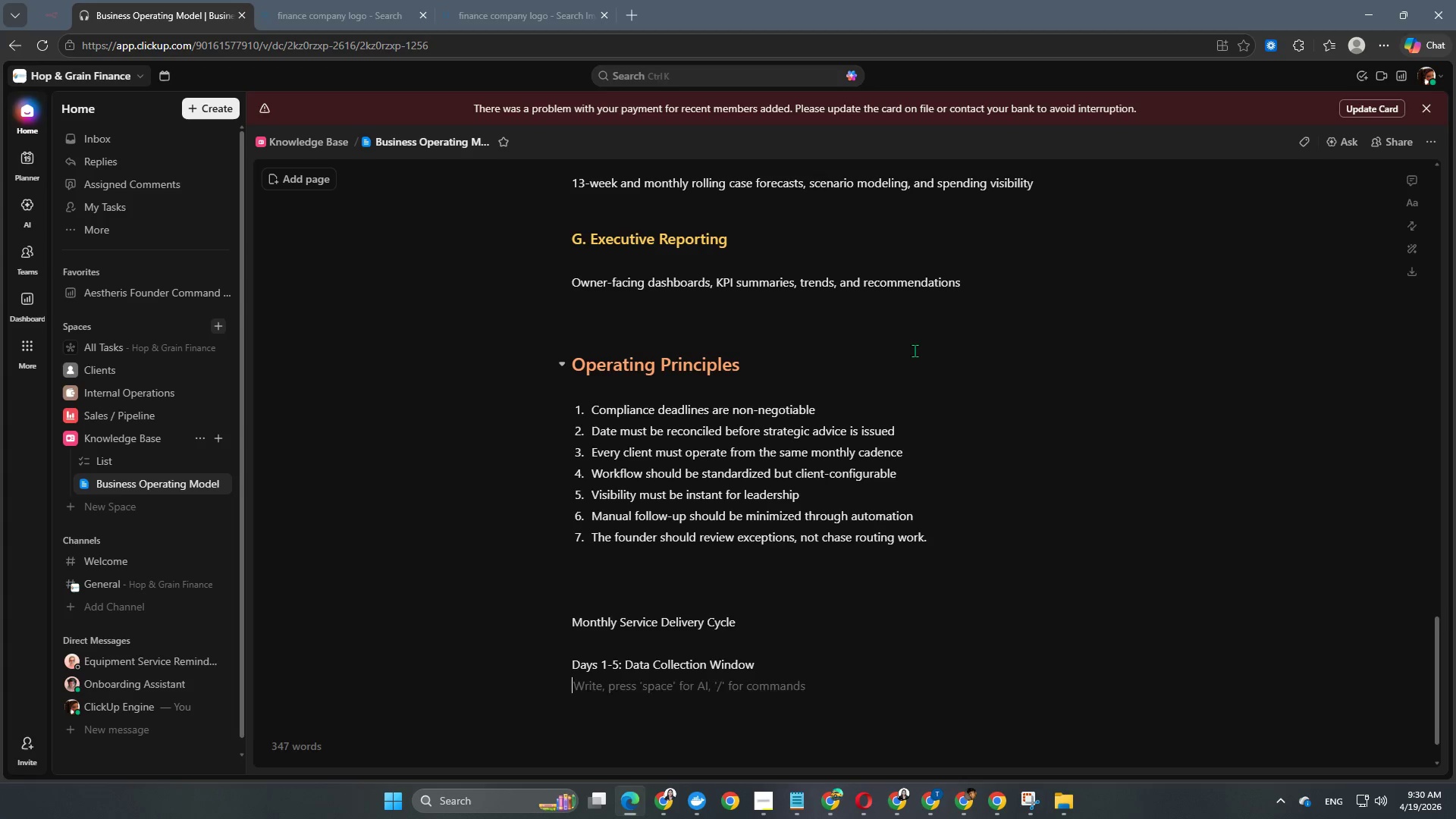 
key(Enter)
 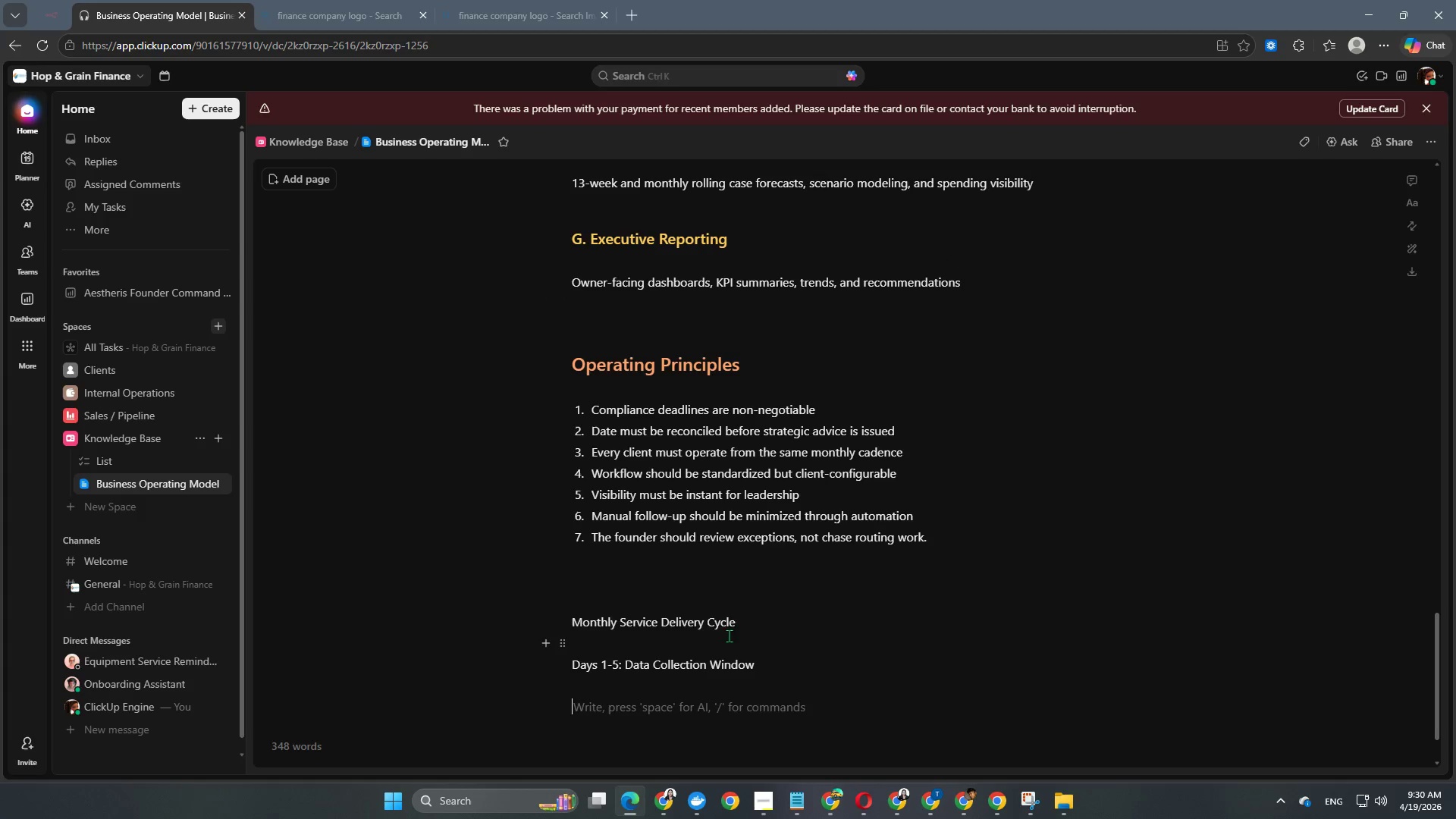 
left_click_drag(start_coordinate=[744, 619], to_coordinate=[566, 623])
 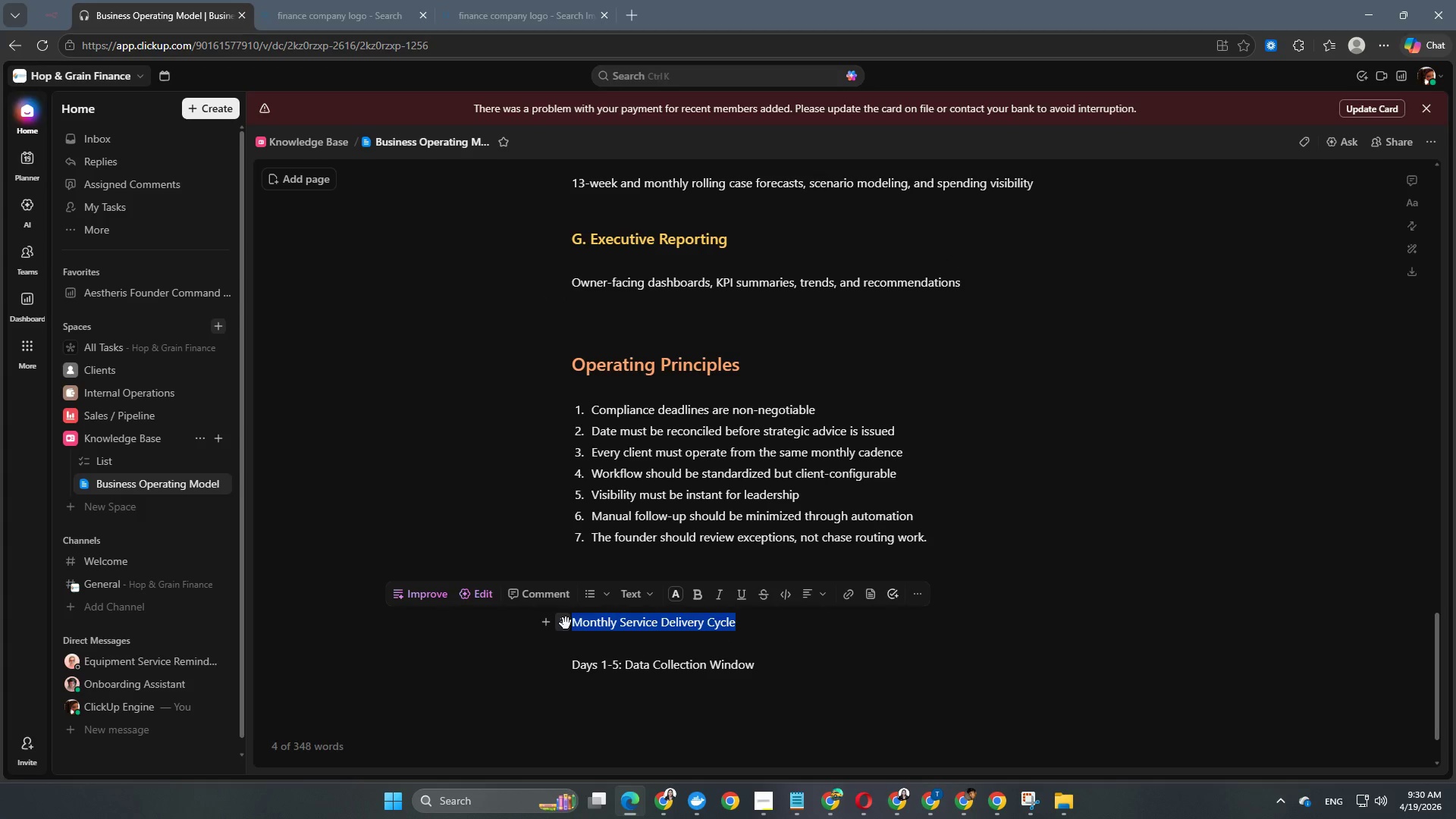 
key(Alt+Control+Numpad3)
 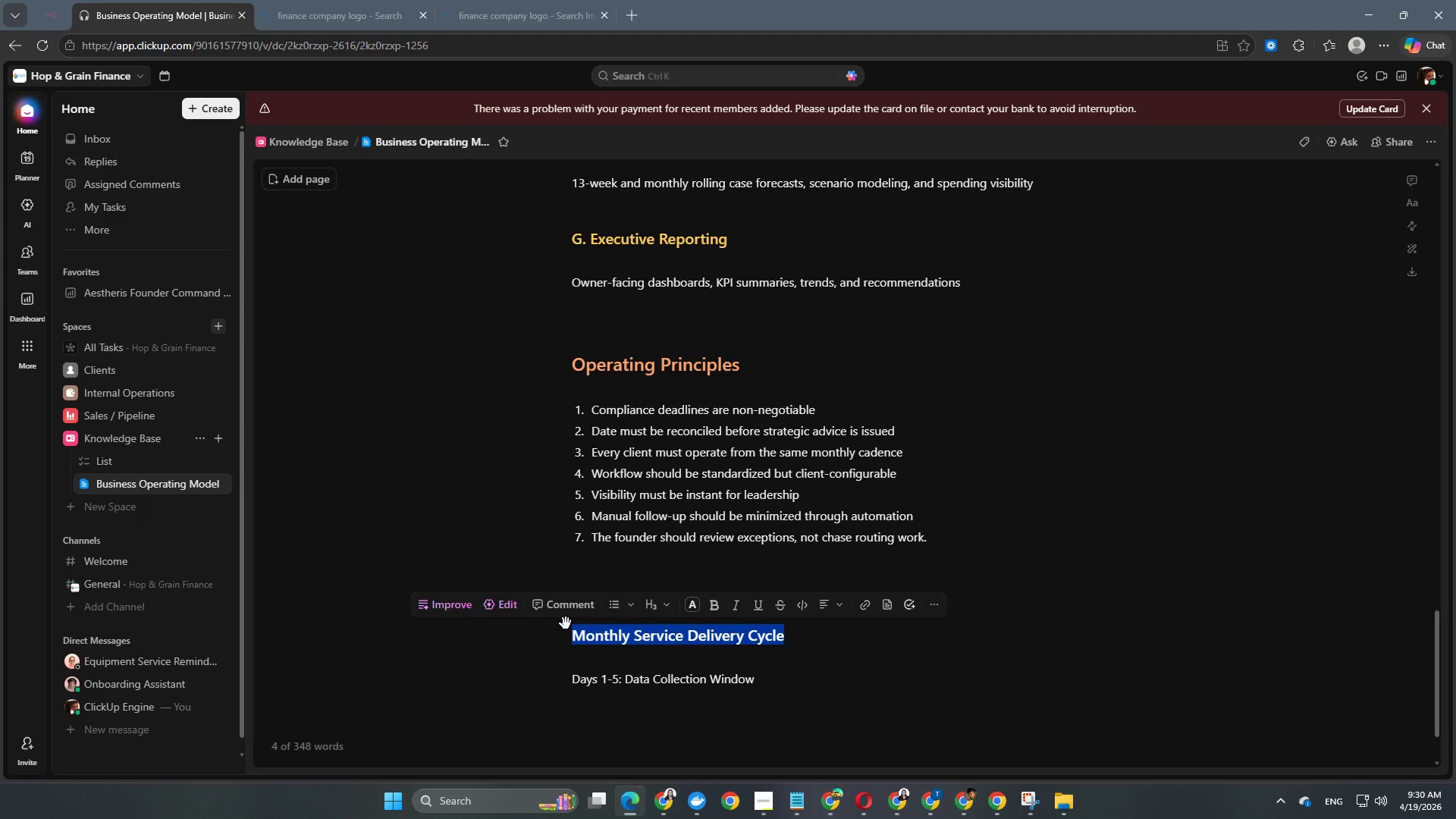 
key(Alt+Control+Numpad2)
 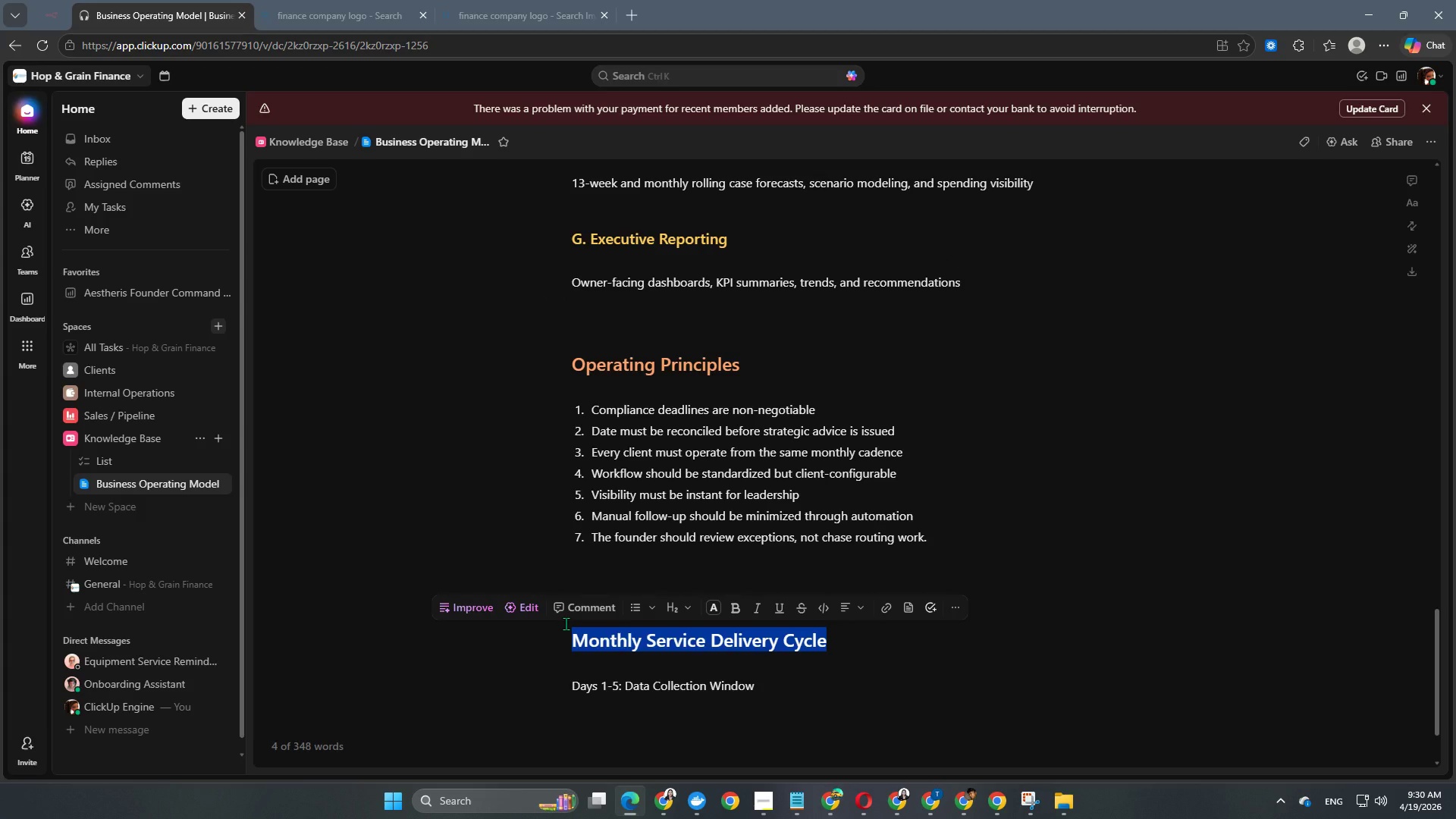 
key(Alt+Control+Numpad3)
 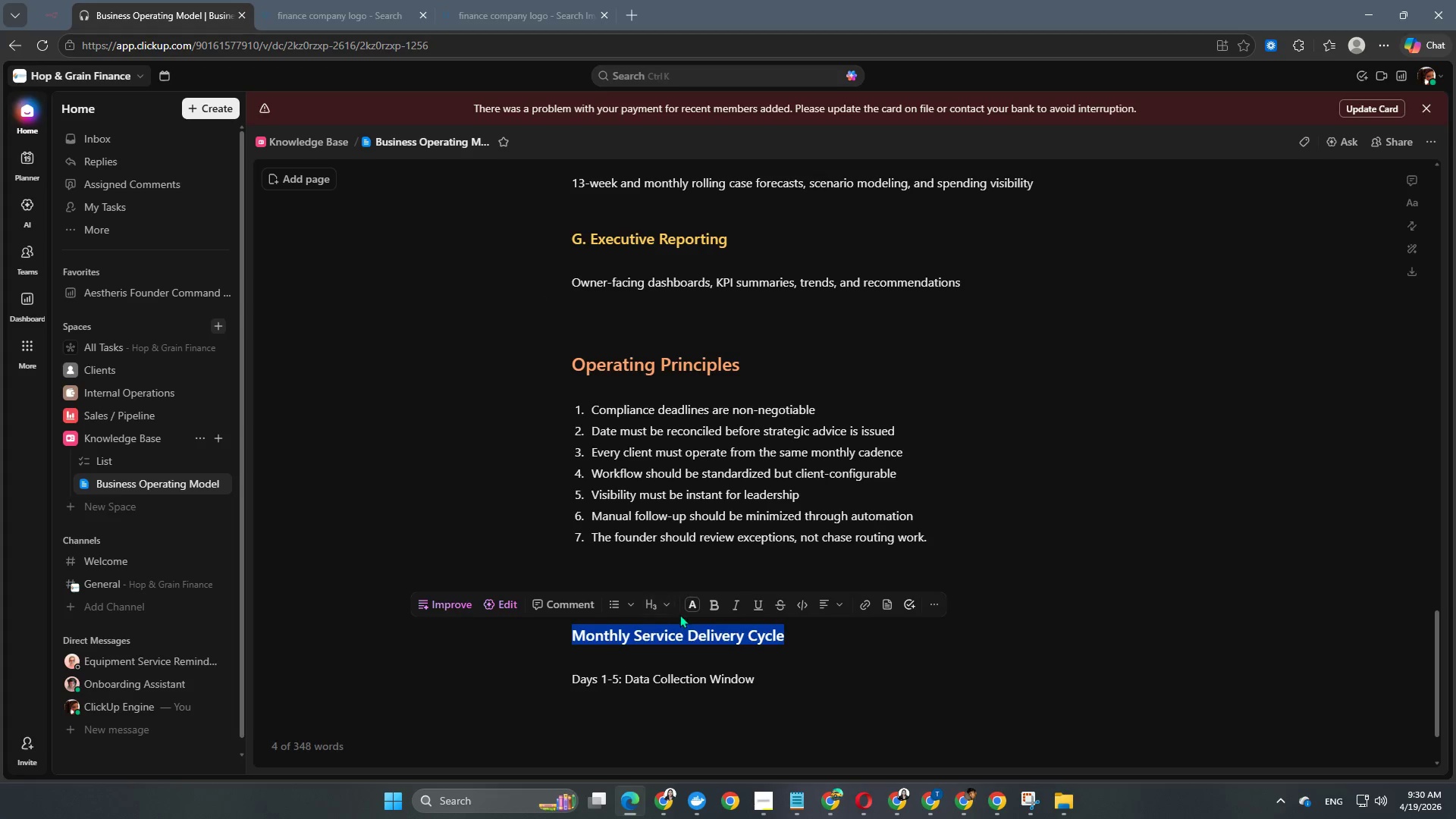 
left_click([690, 611])
 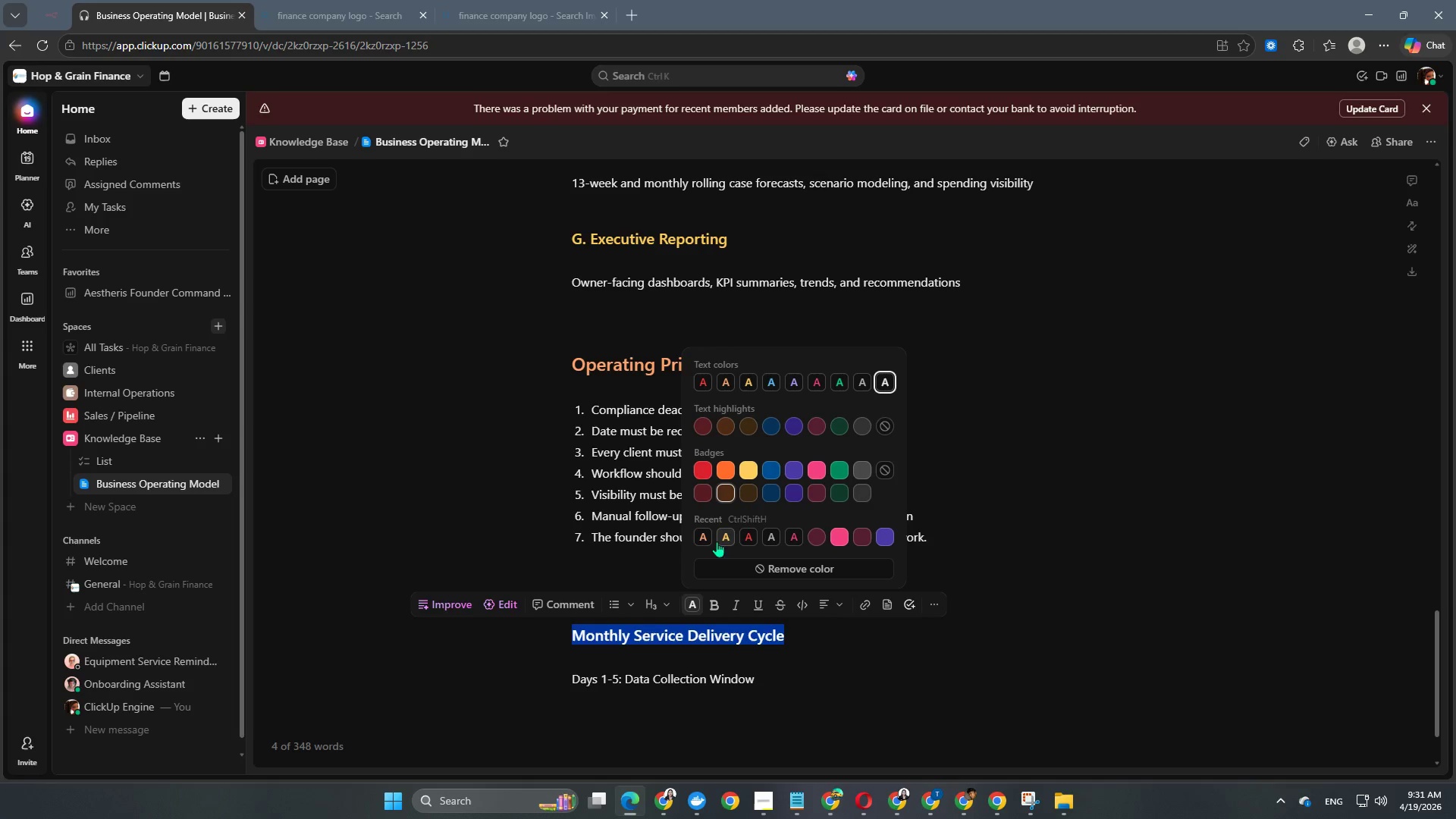 
left_click([704, 539])
 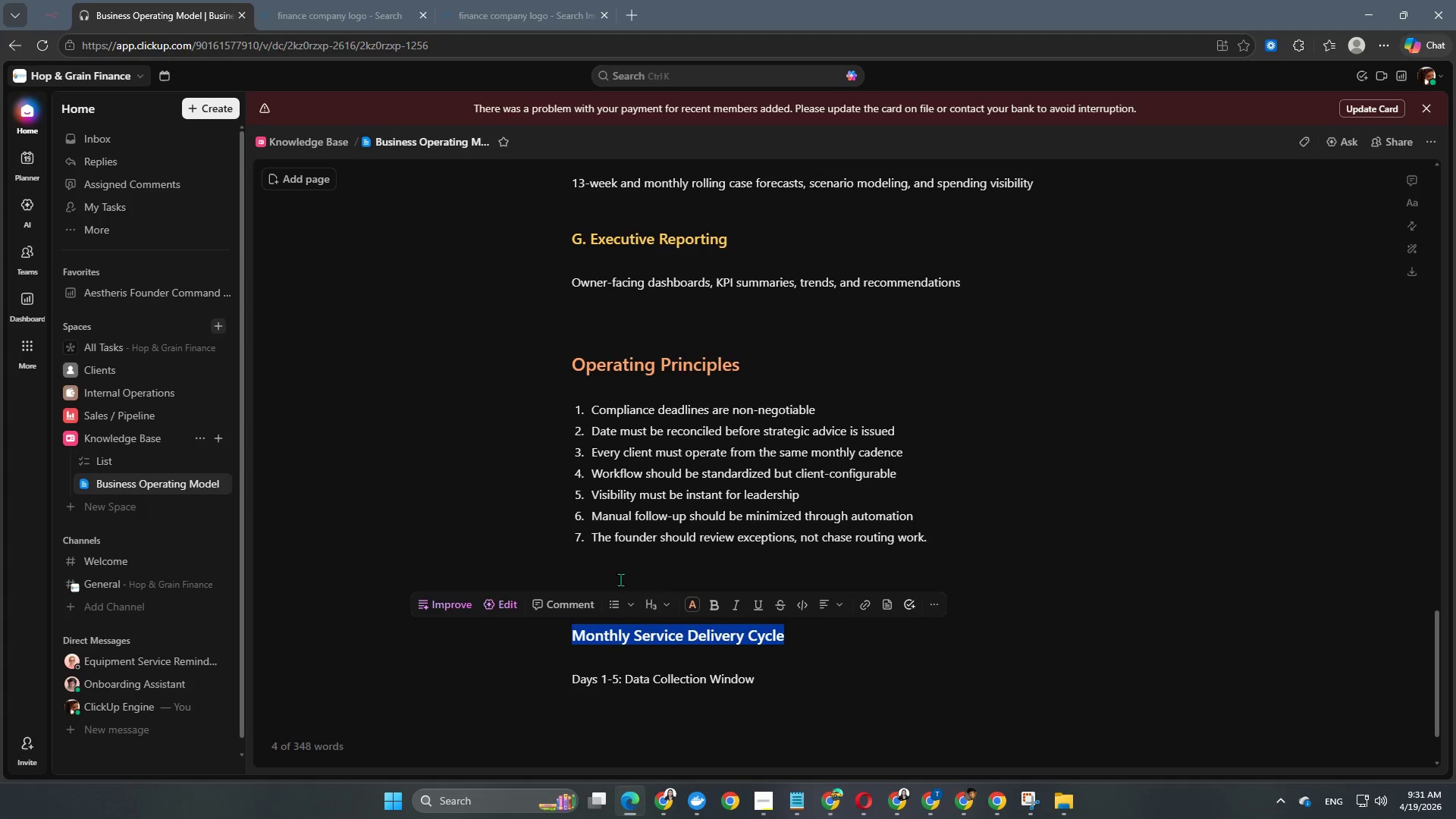 
left_click([613, 570])
 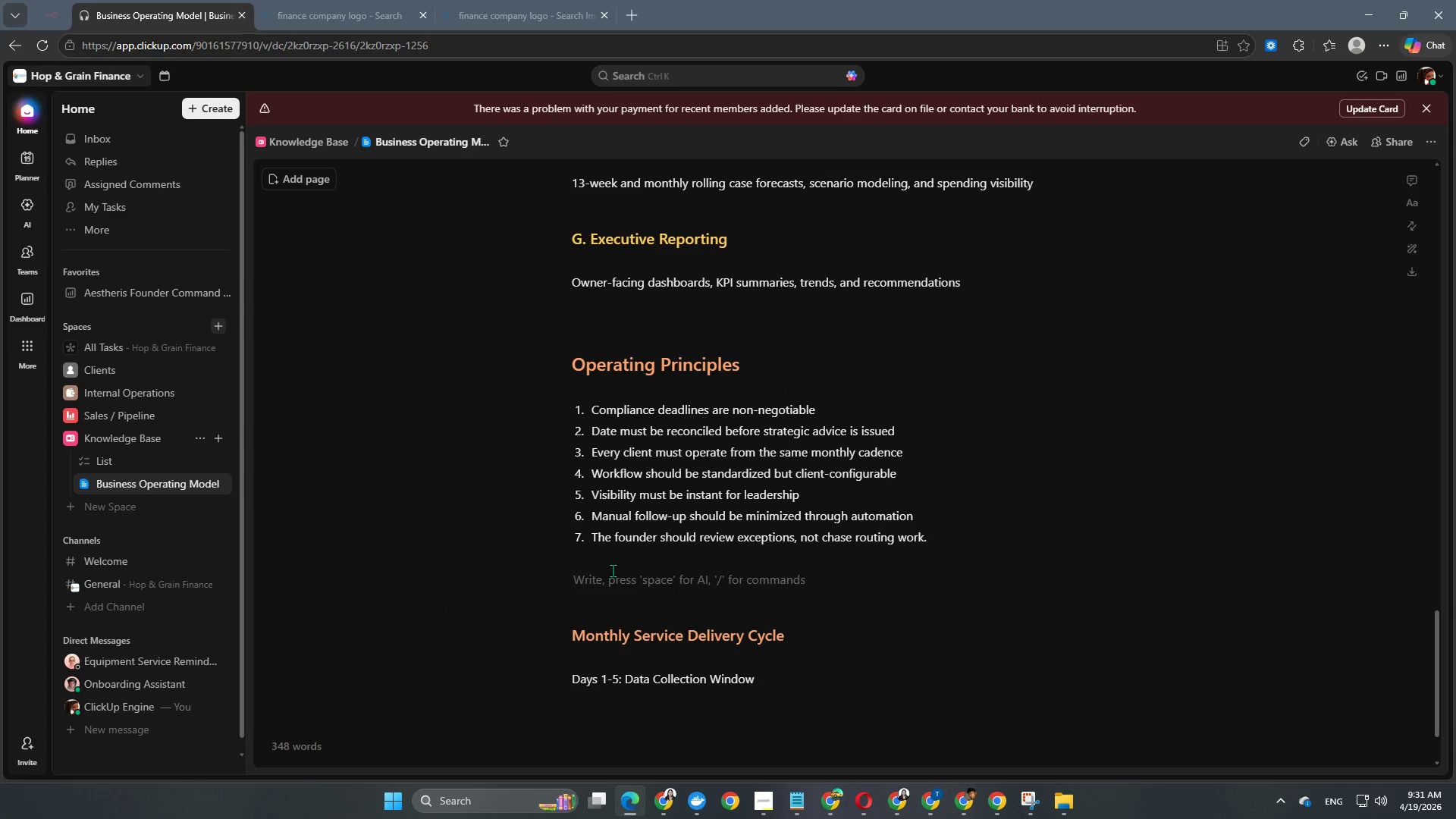 
key(Backspace)
 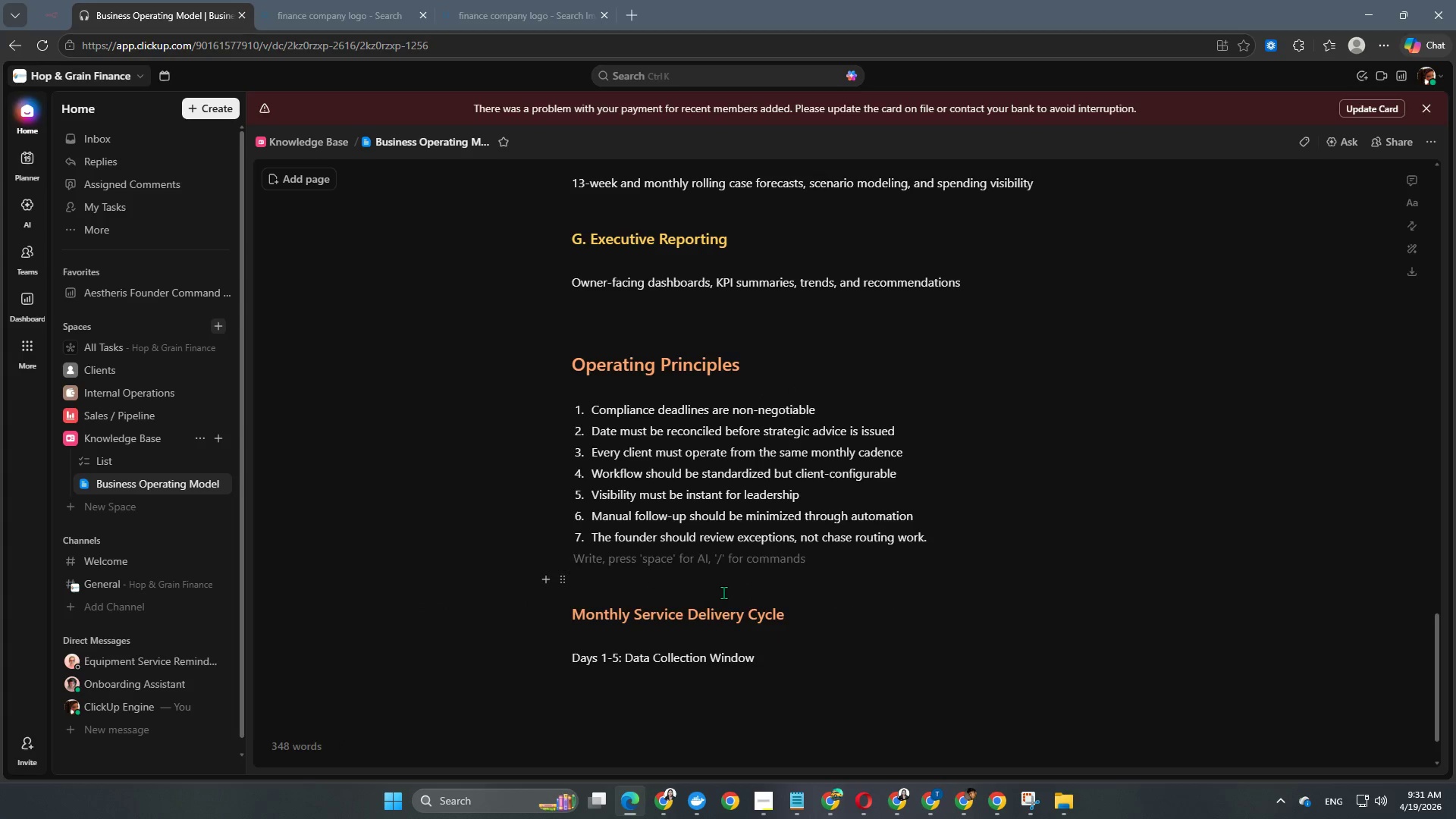 
key(Backspace)
 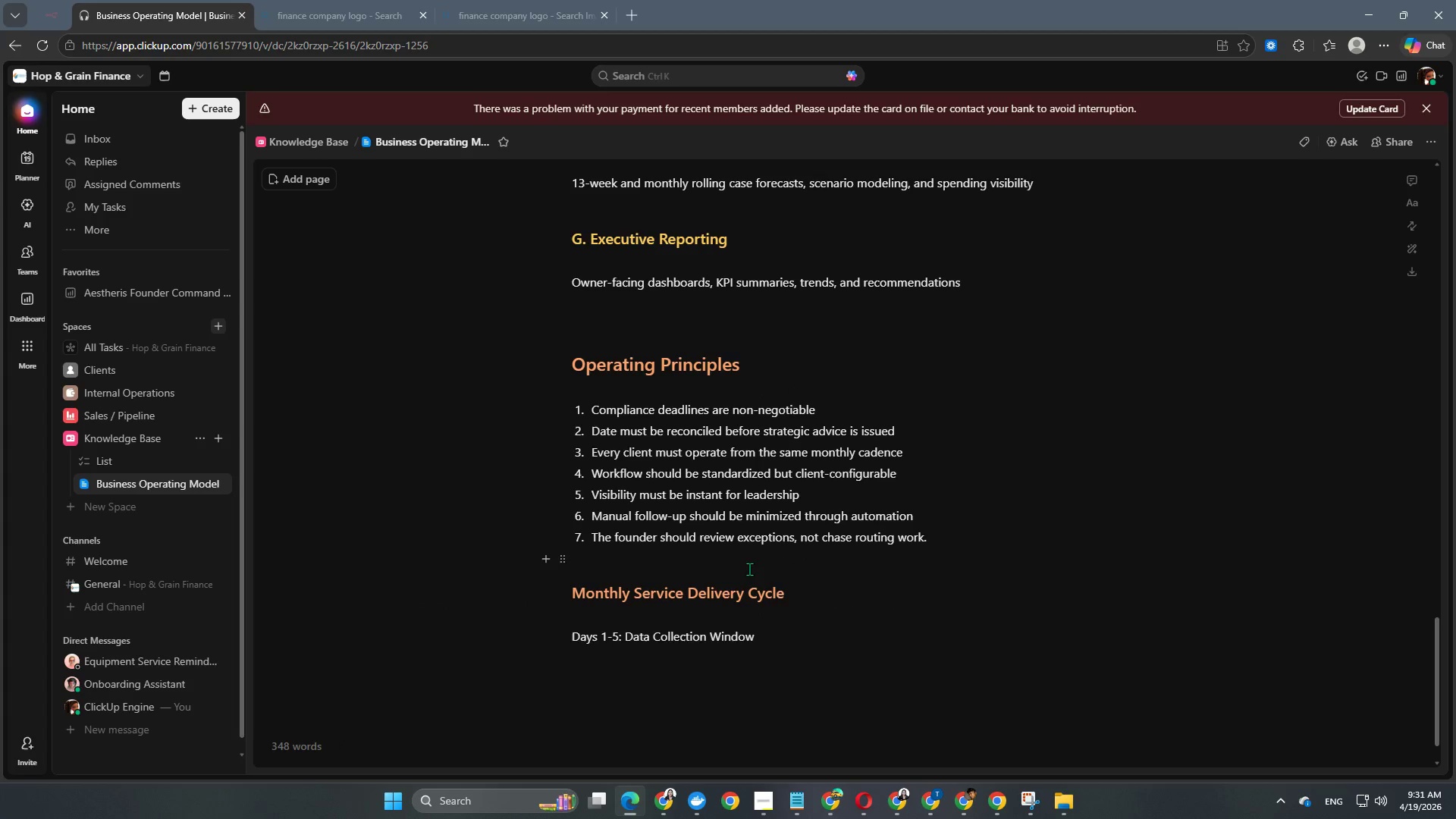 
key(Enter)
 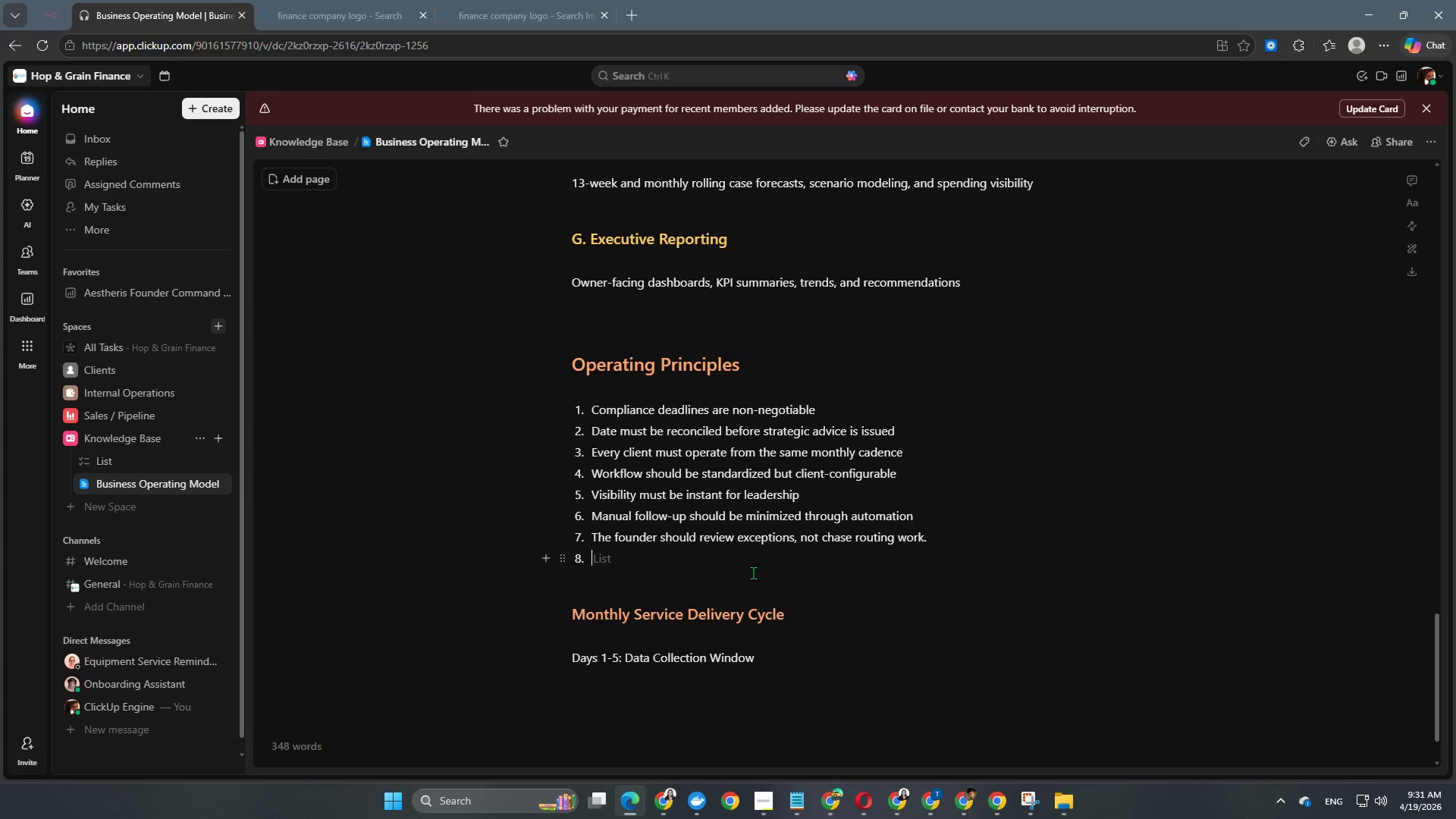 
left_click([806, 635])
 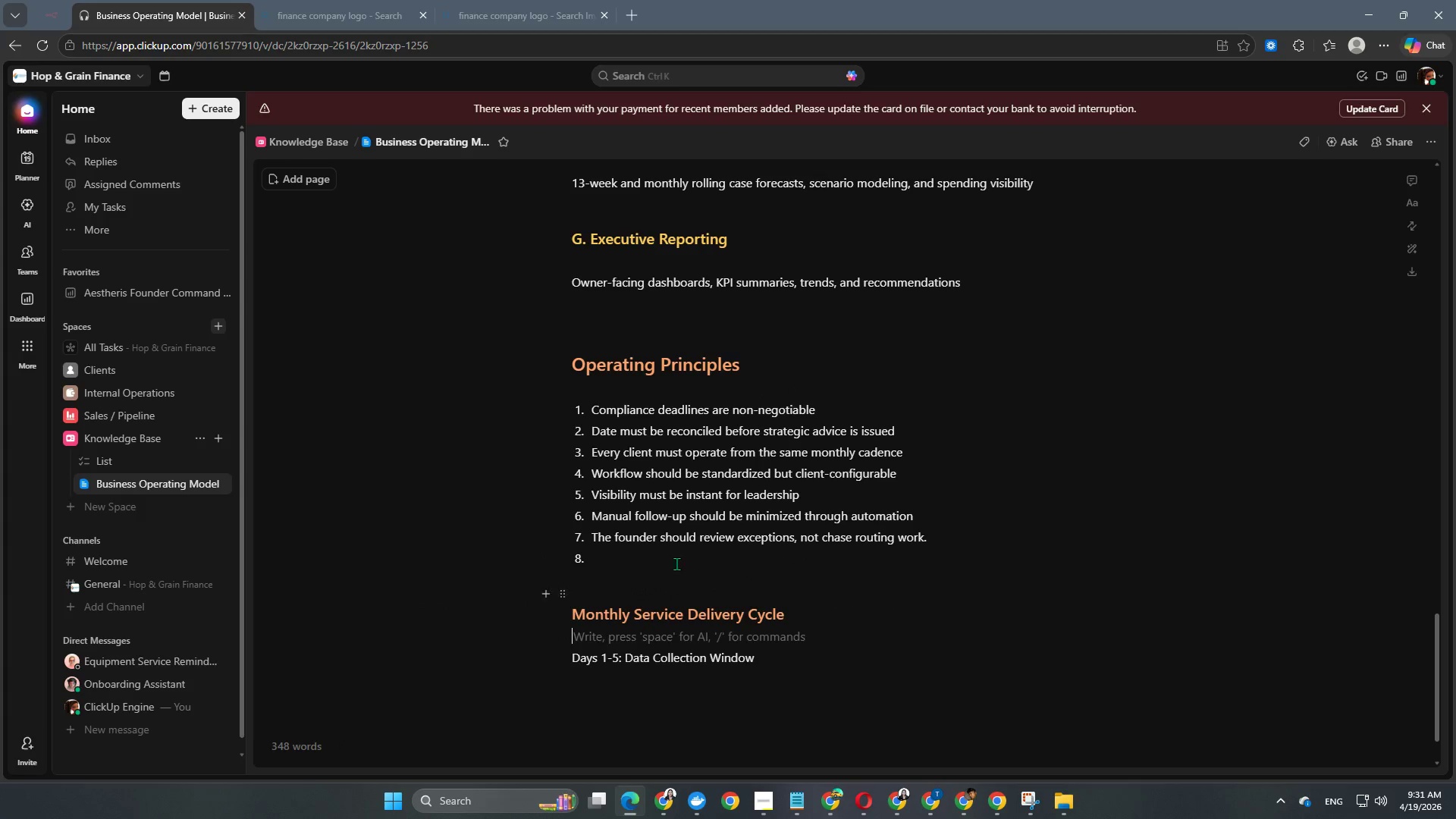 
left_click([676, 563])
 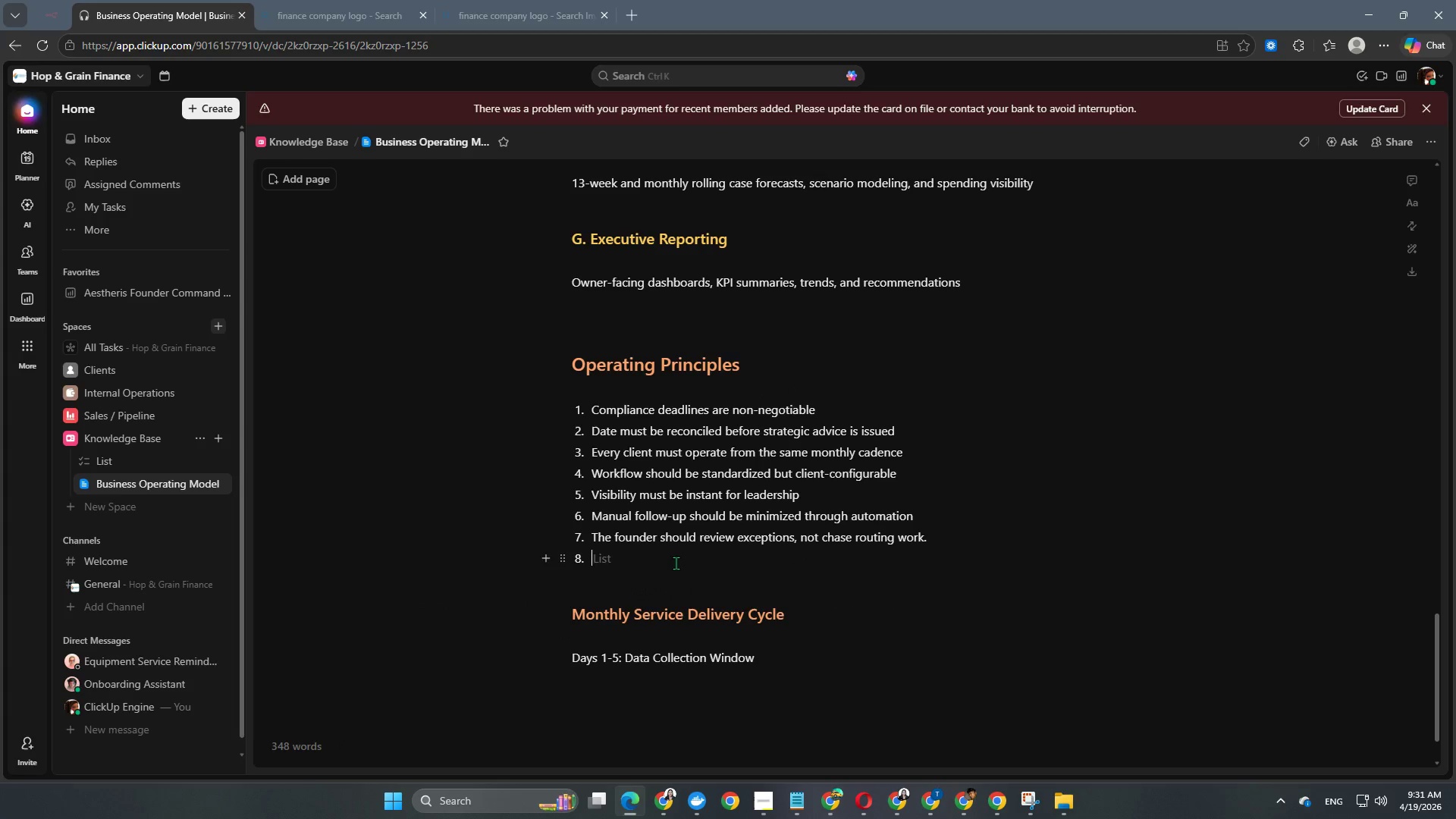 
key(Backspace)
 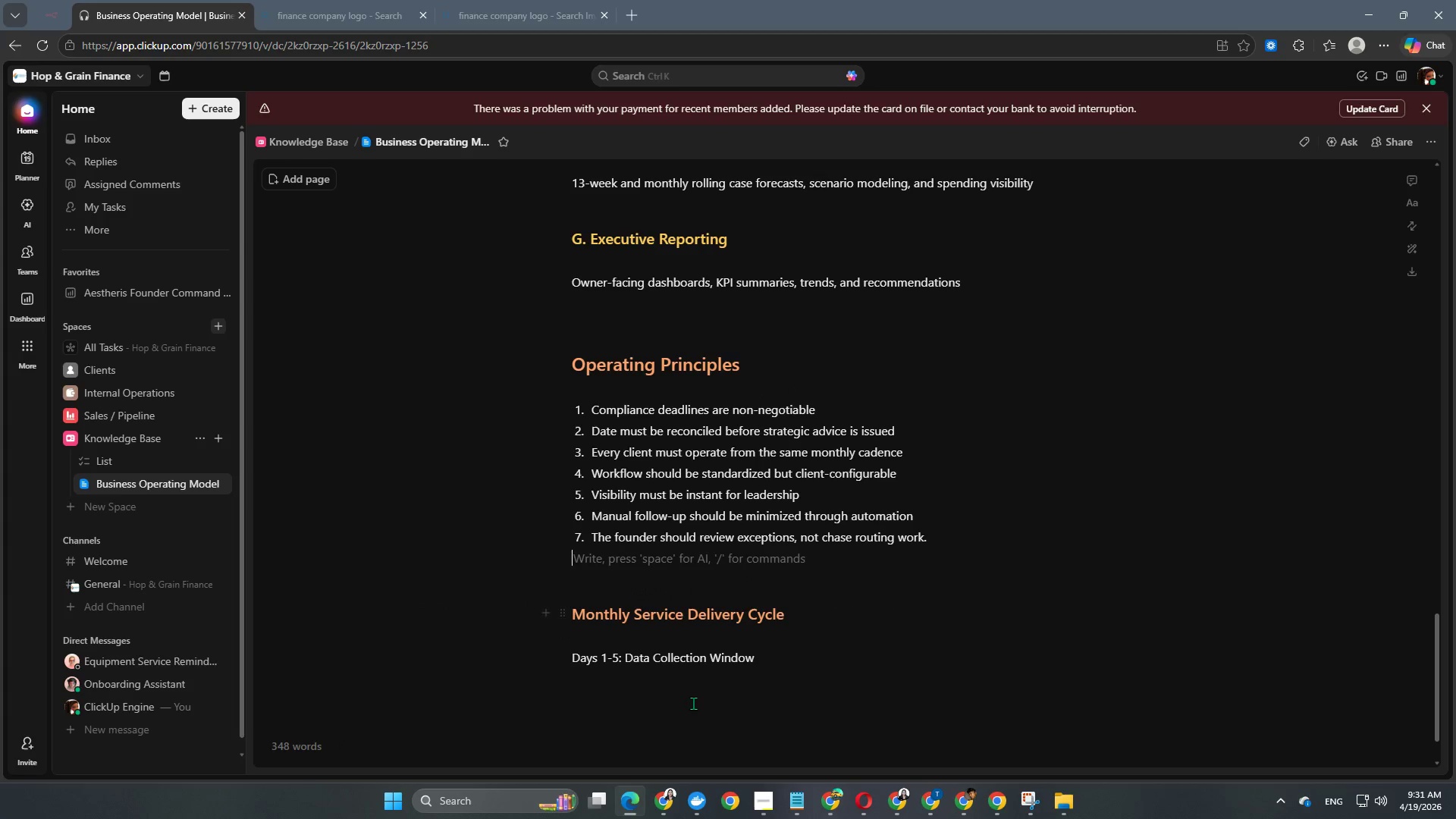 
left_click([693, 703])
 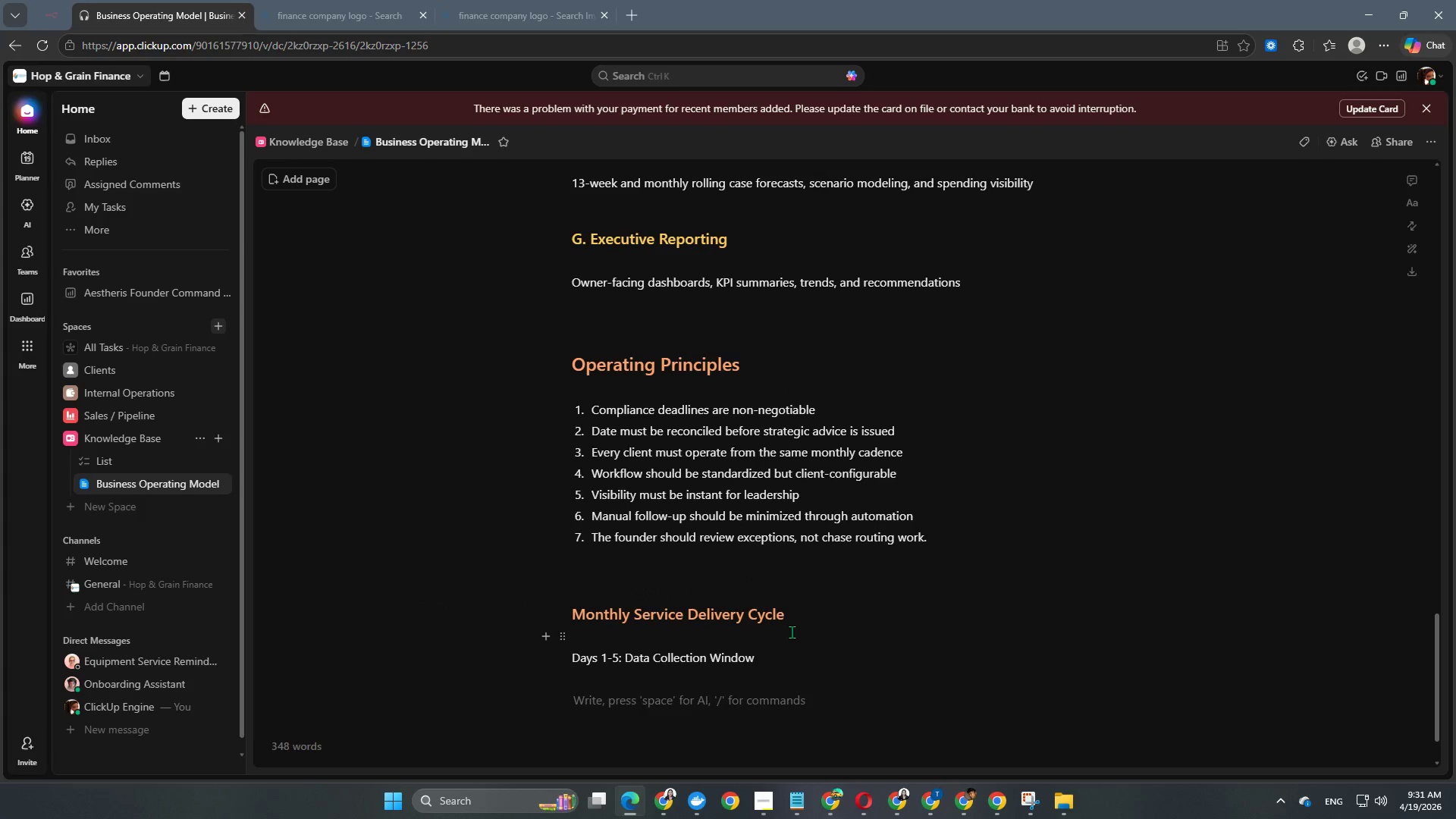 
scroll: coordinate [792, 632], scroll_direction: down, amount: 9.0
 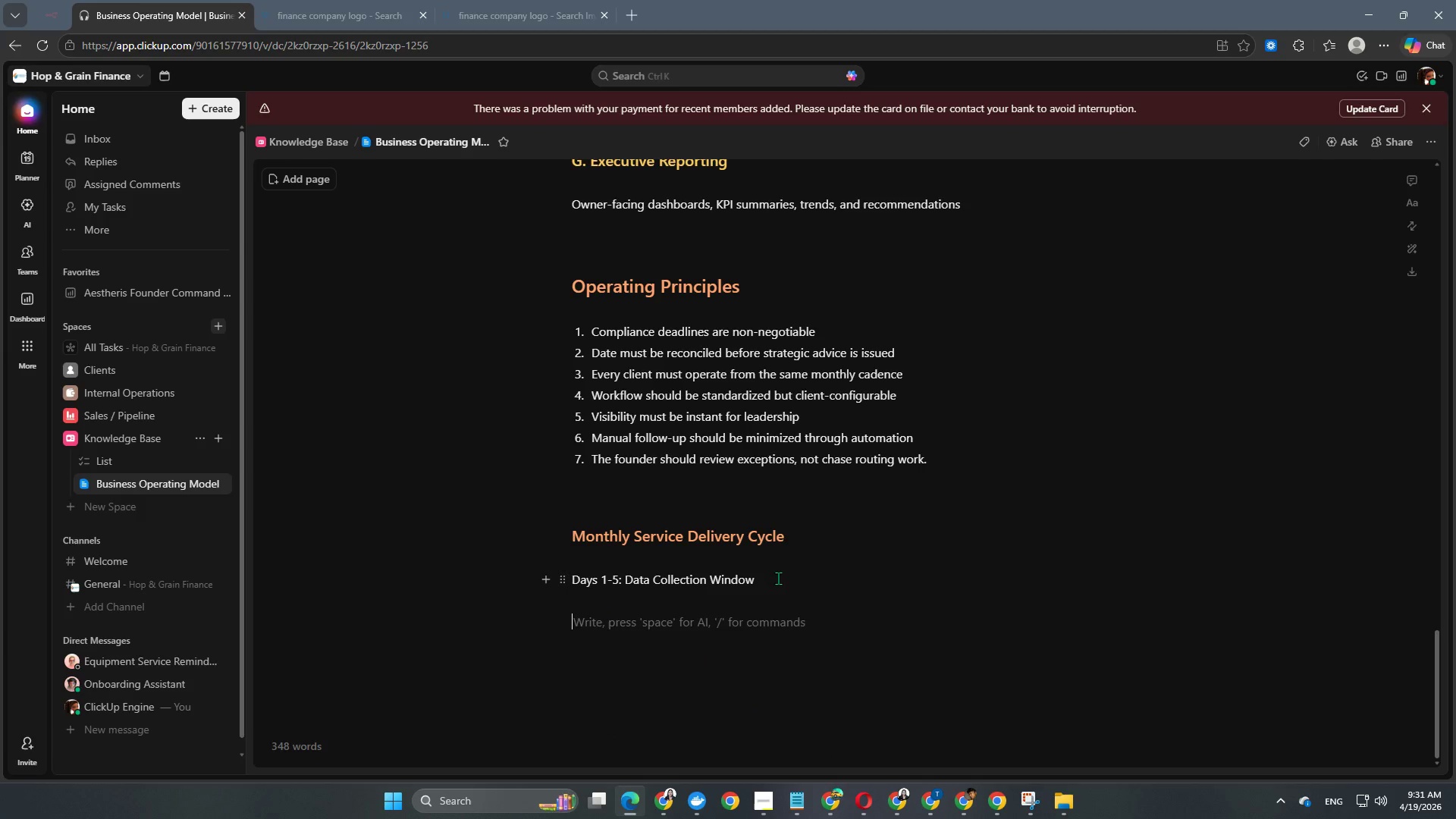 
type(Client subm)
key(Backspace)
key(Backspace)
key(Backspace)
type(ubmits: )
 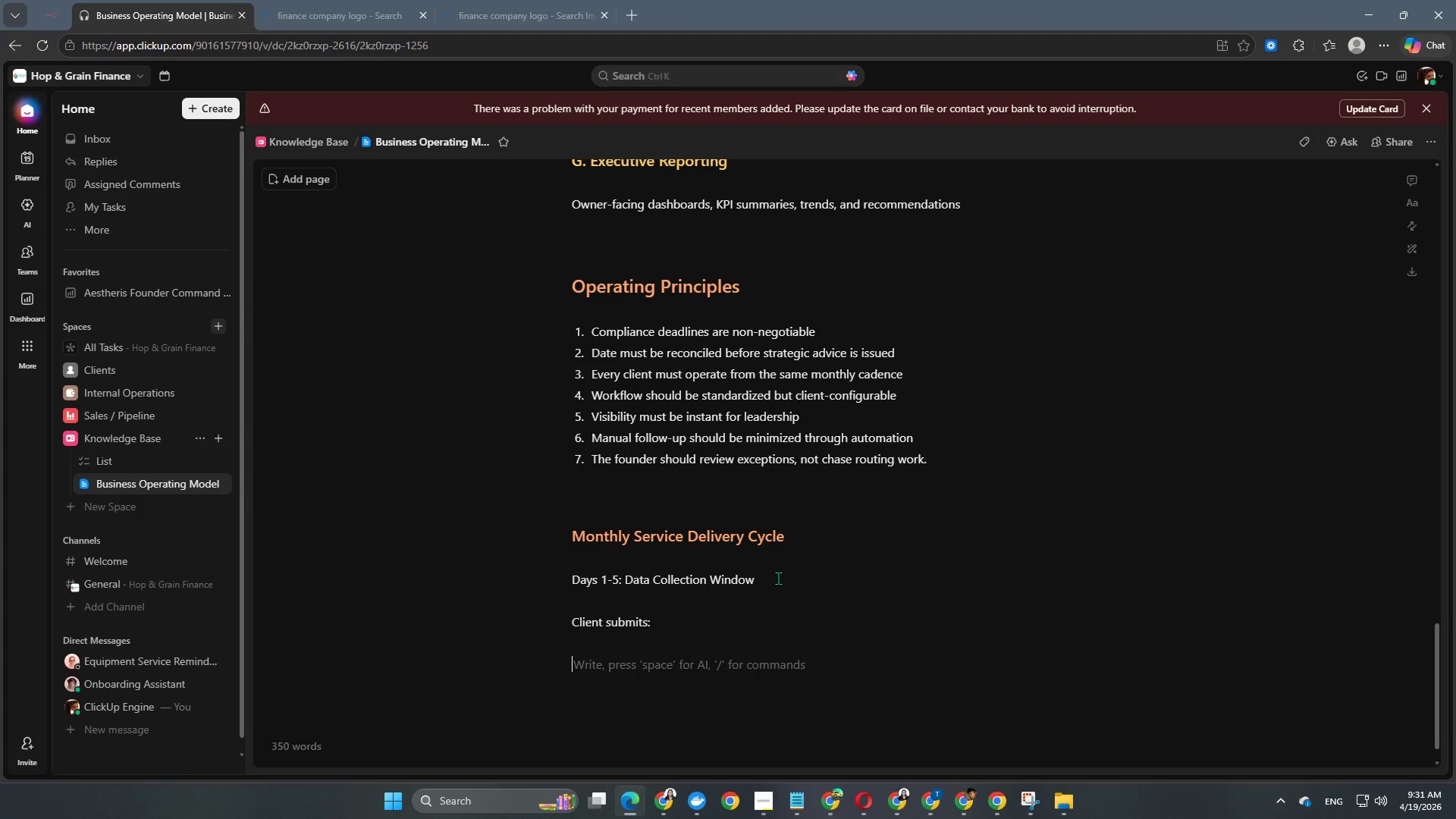 
 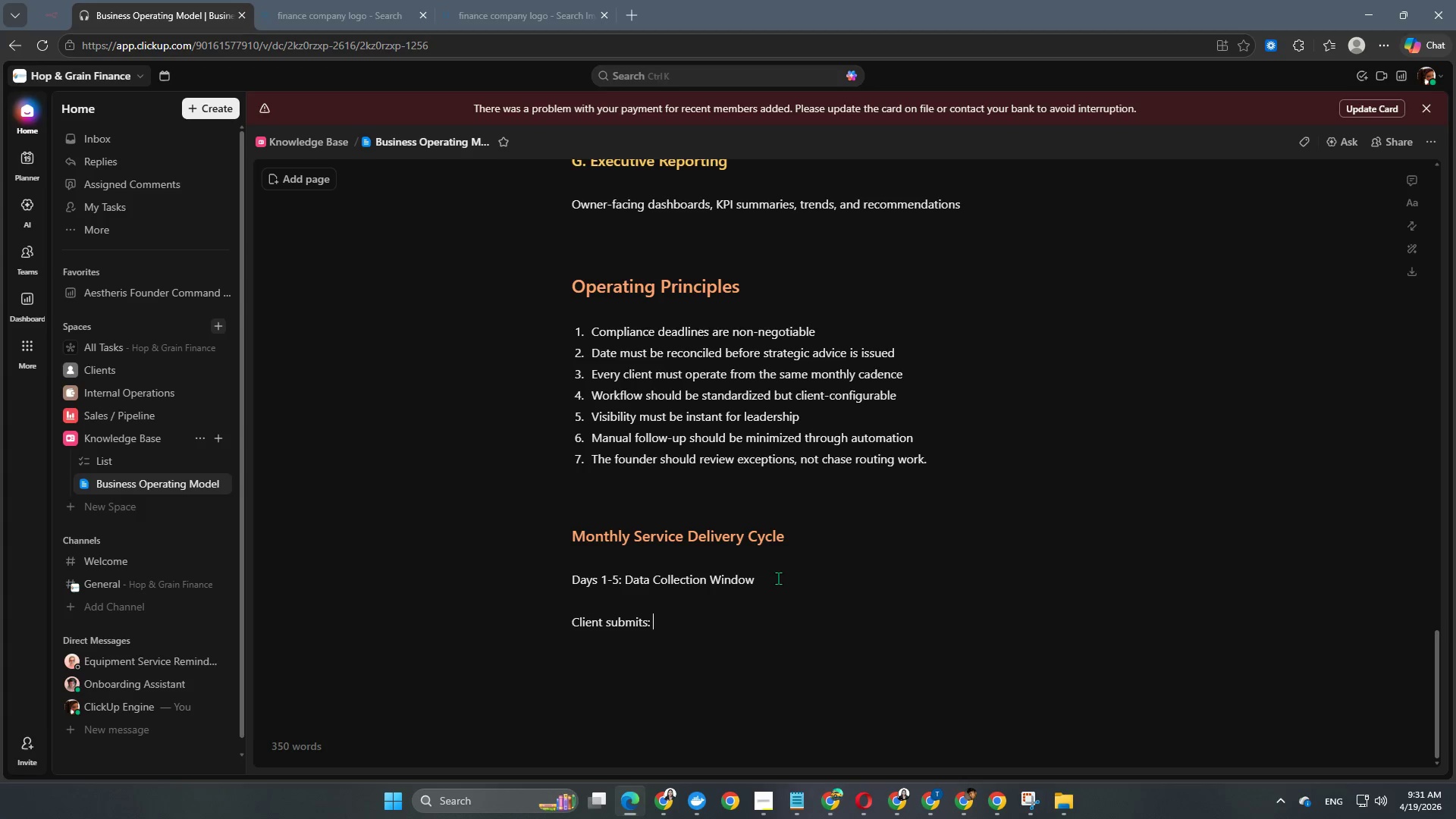 
key(Enter)
 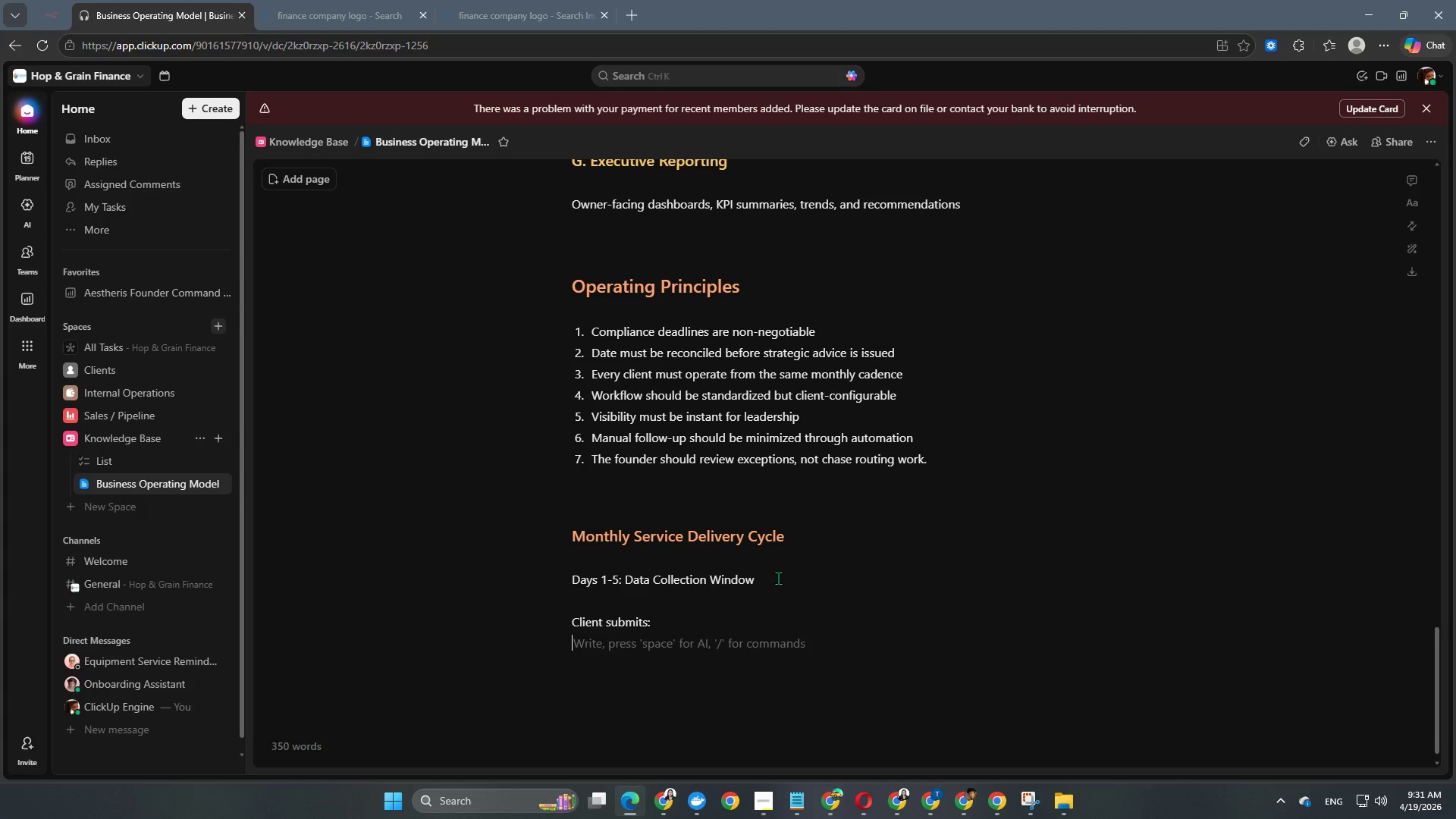 
key(Enter)
 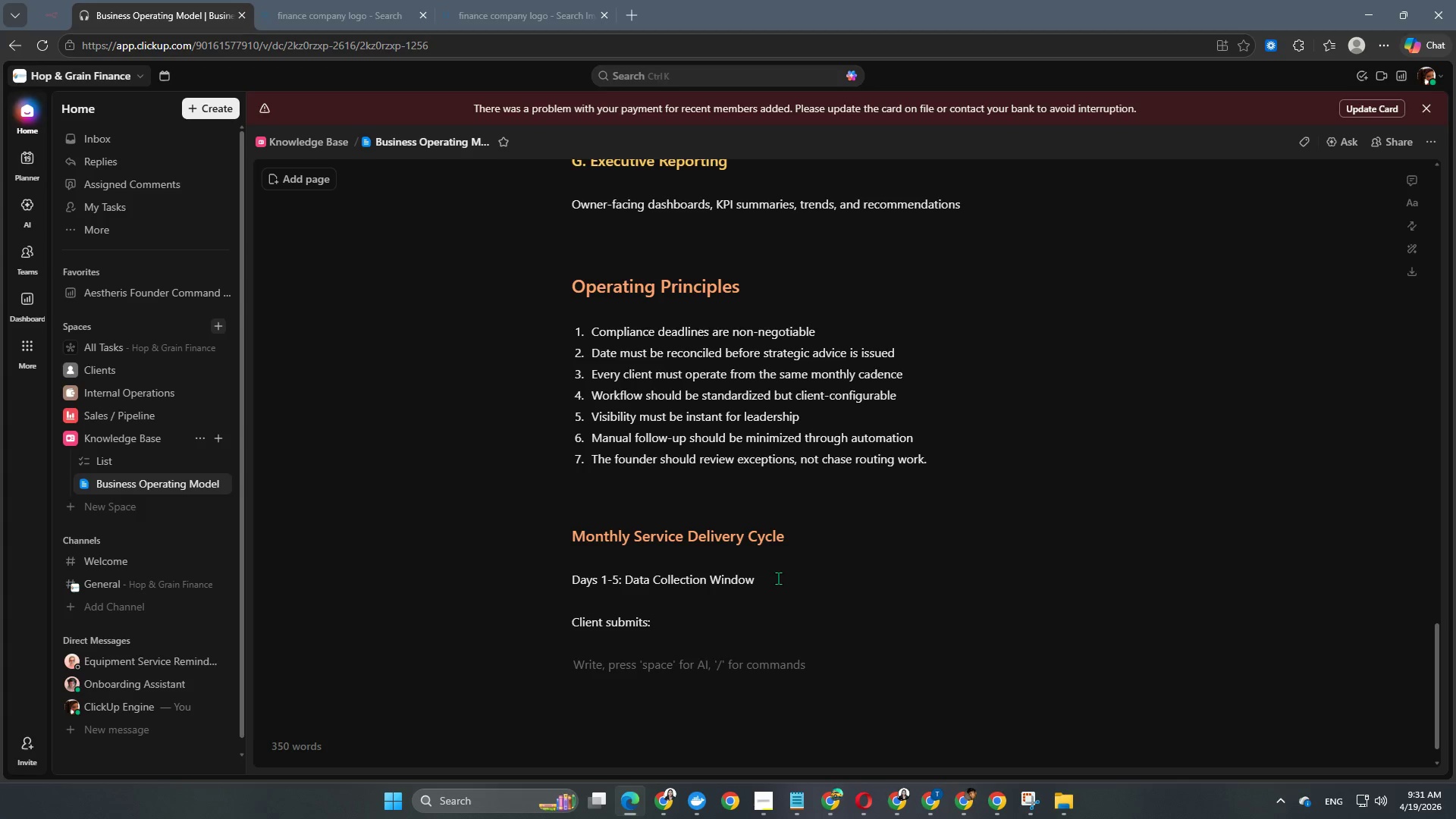 
key(Minus)
 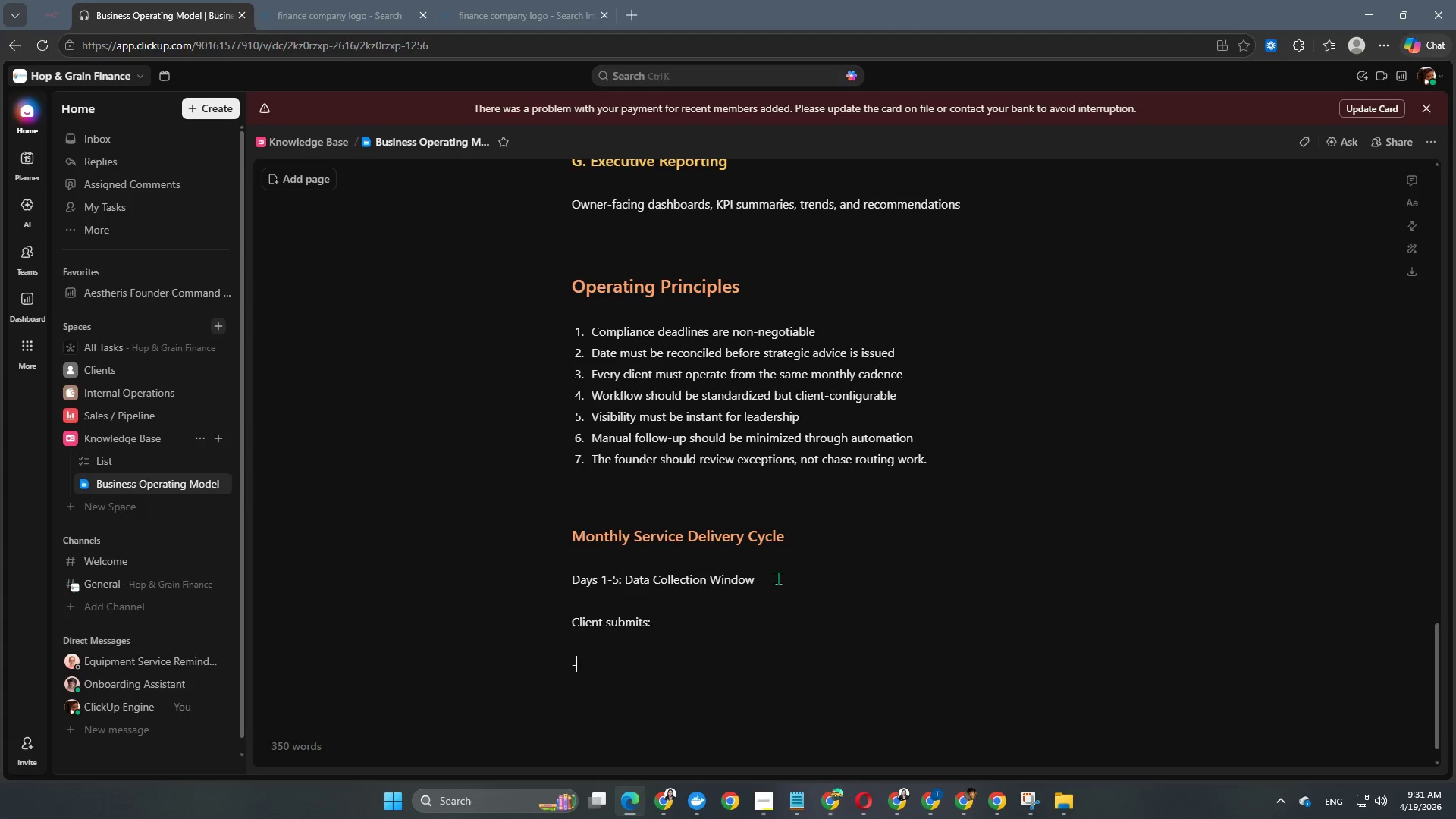 
key(Space)
 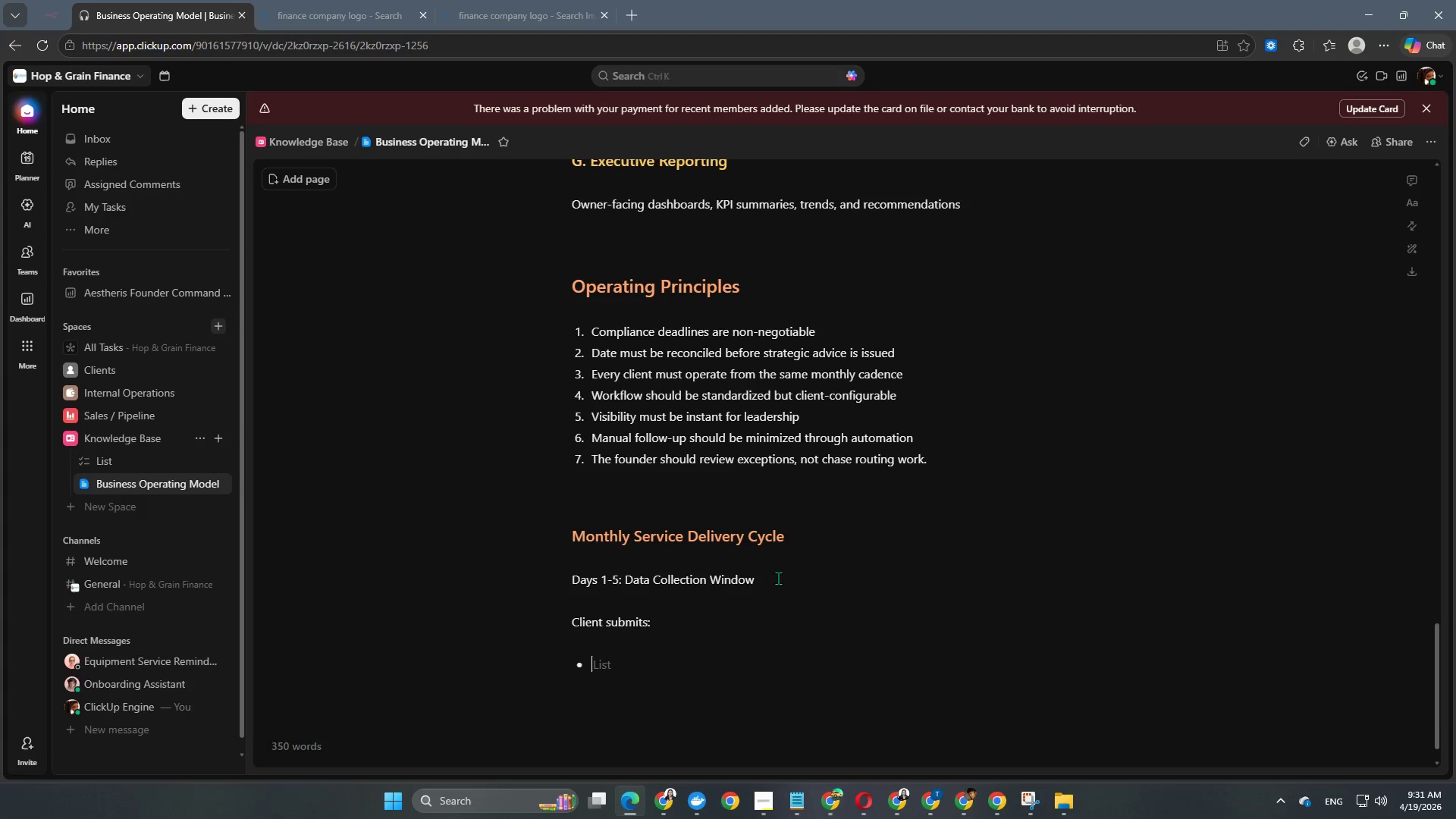 
scroll: coordinate [778, 578], scroll_direction: down, amount: 3.0
 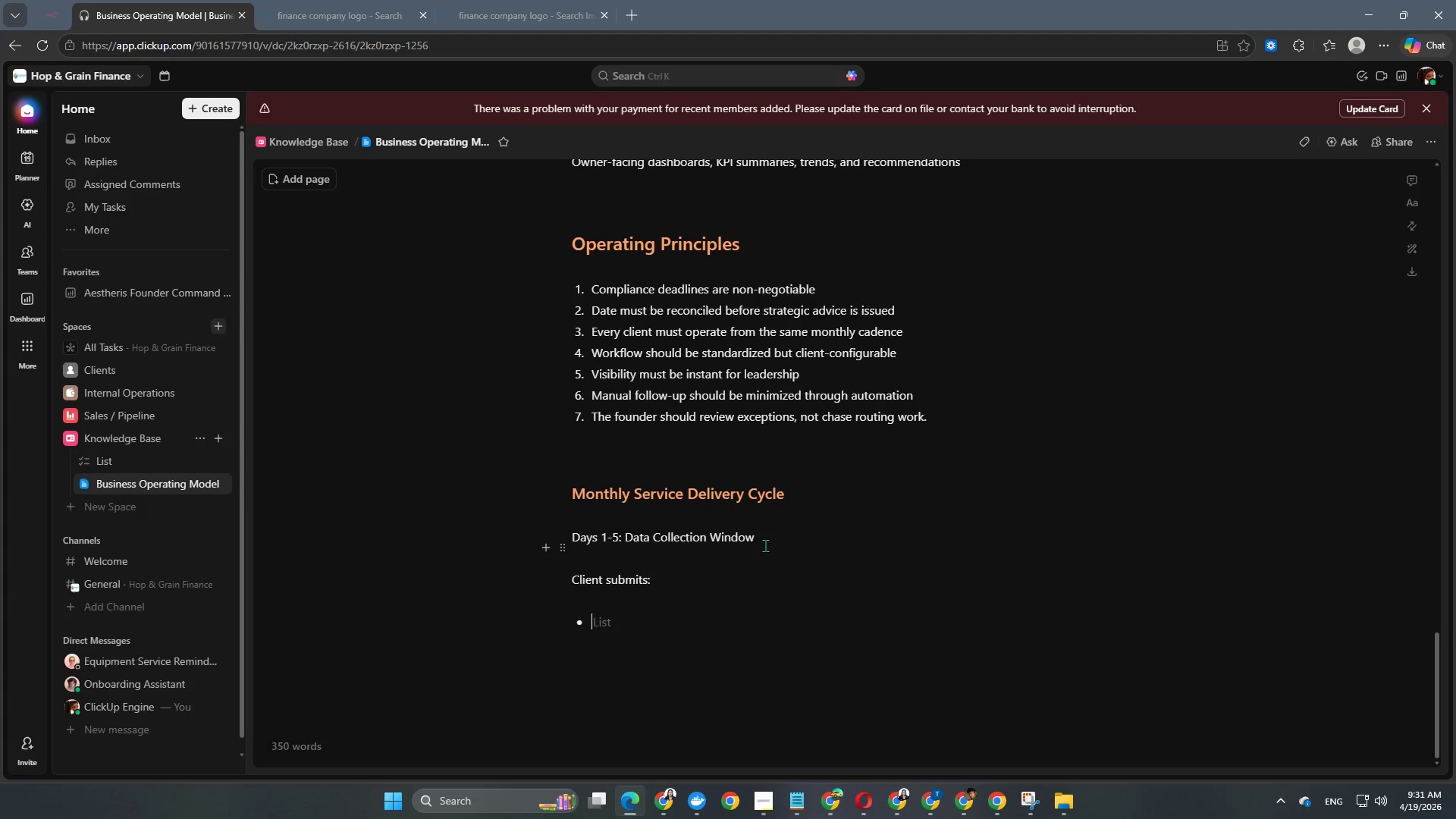 
left_click_drag(start_coordinate=[766, 543], to_coordinate=[572, 542])
 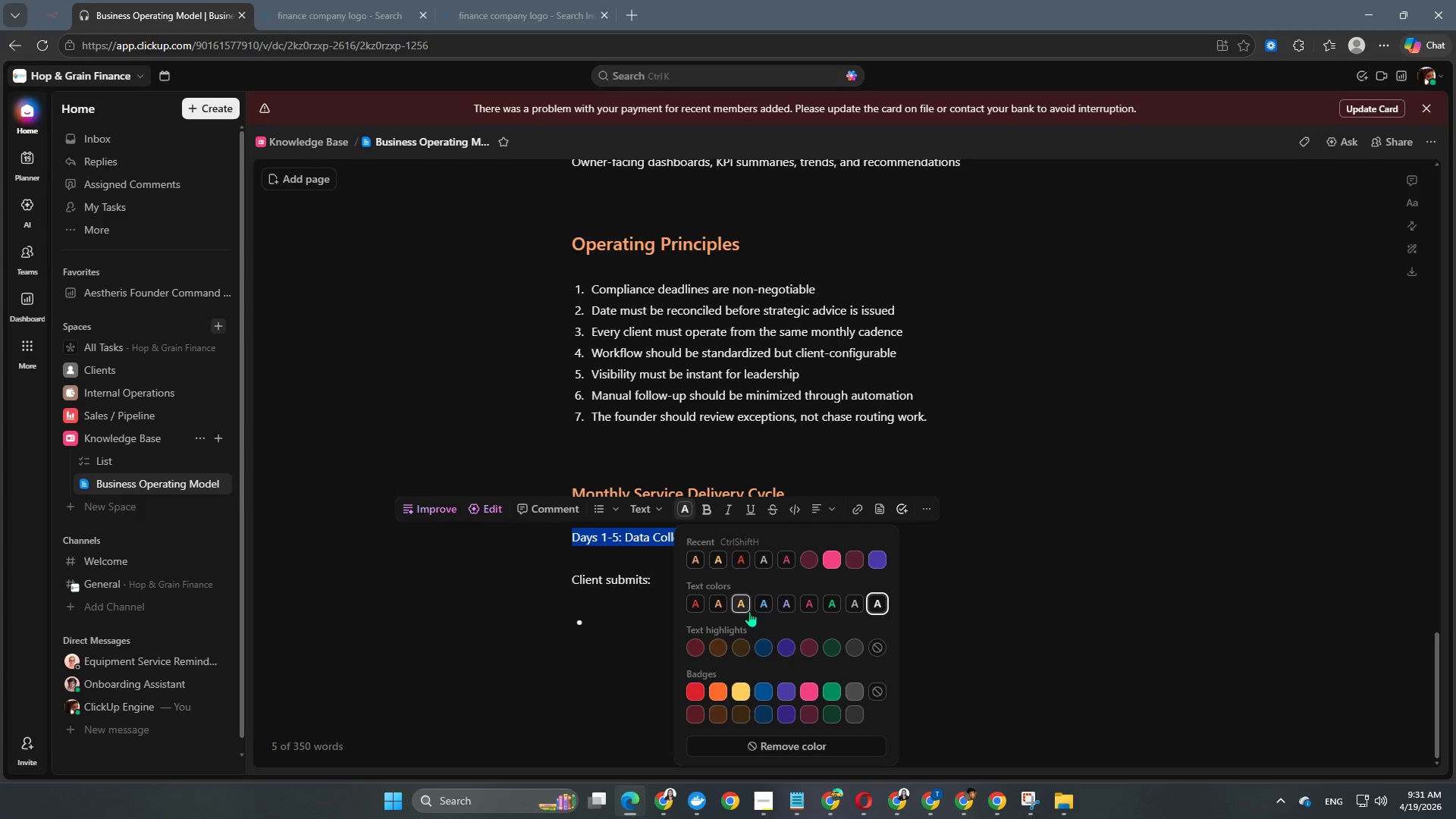 
mouse_move([833, 626])
 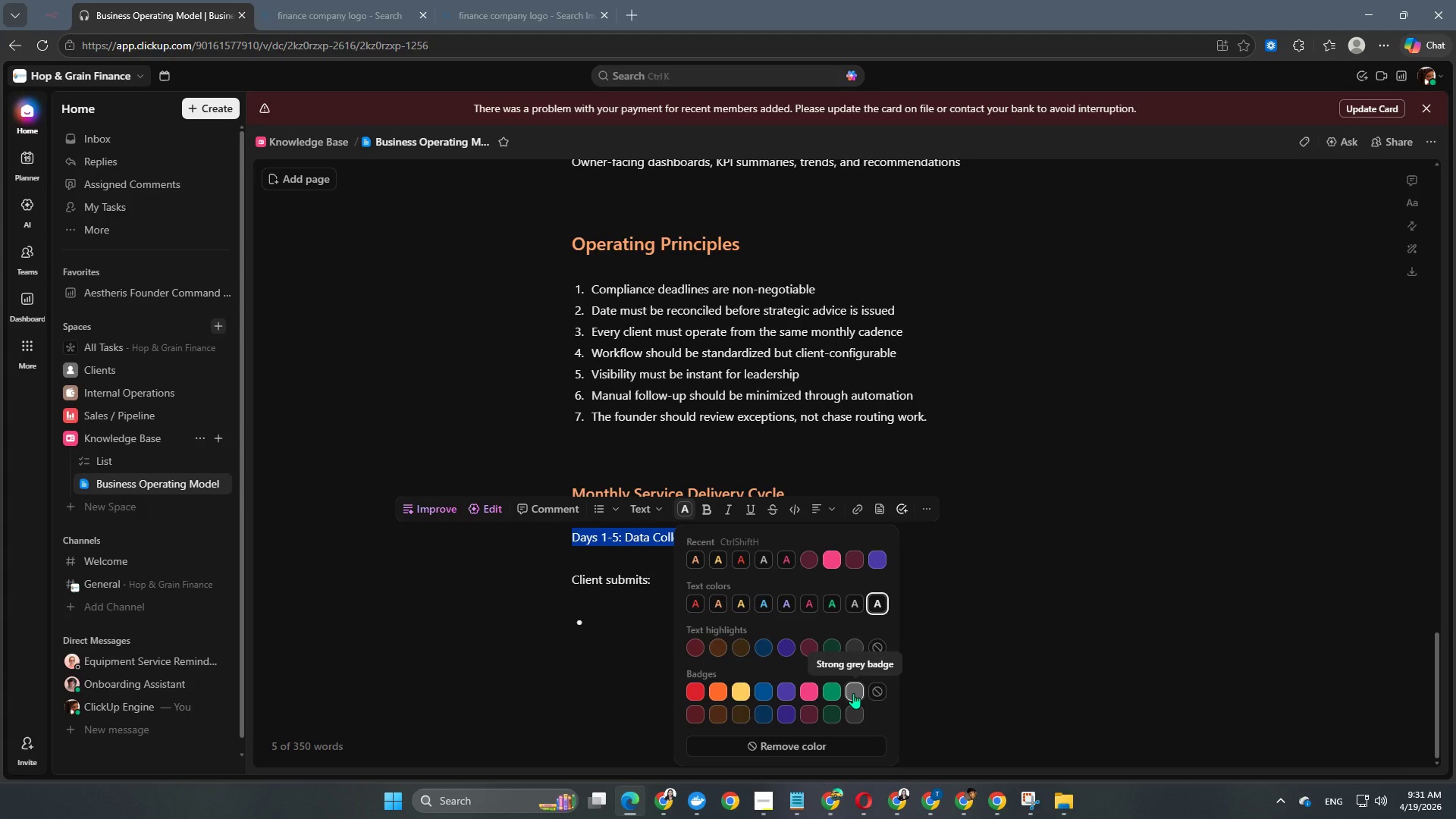 
left_click([853, 693])
 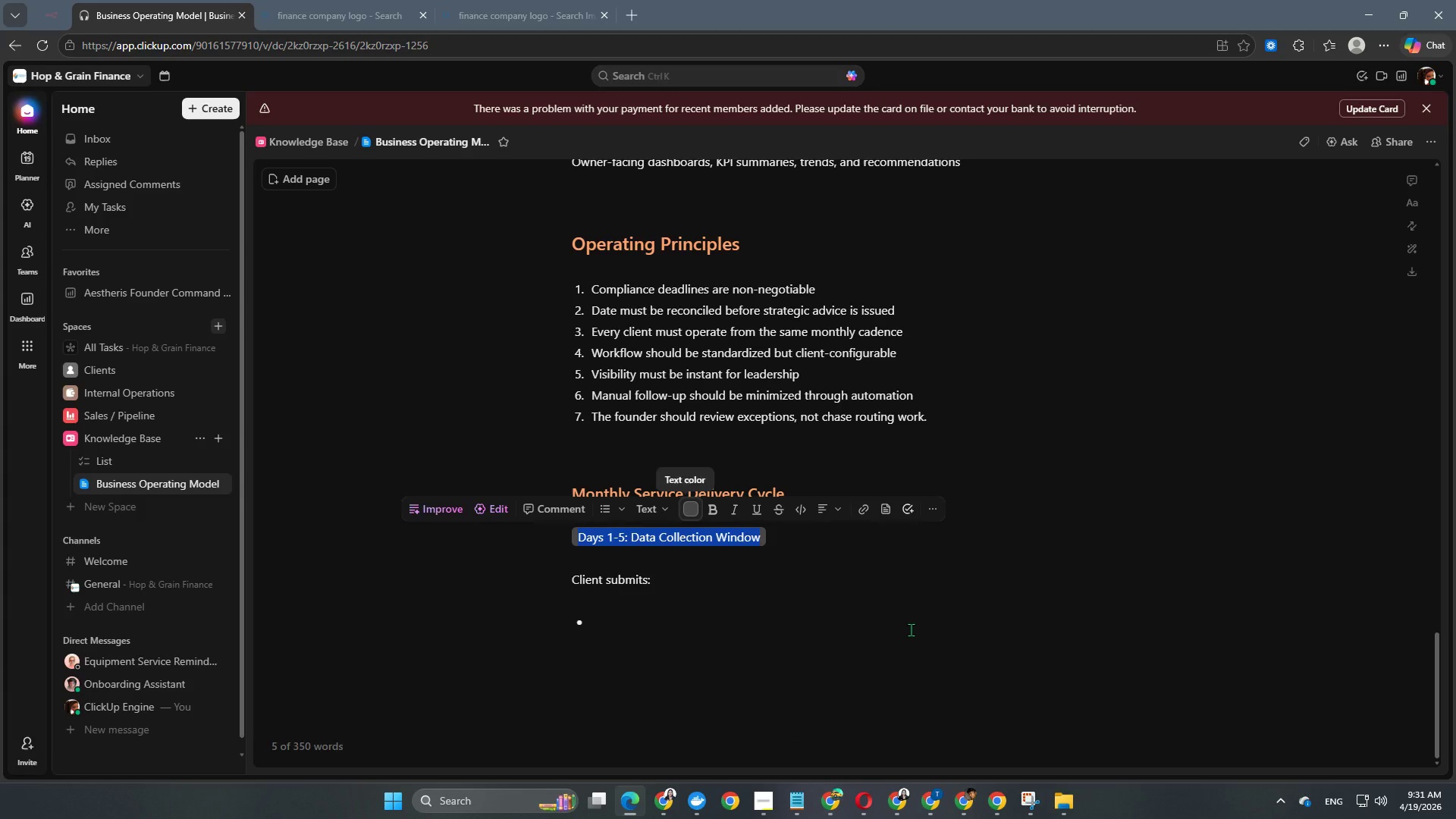 
left_click([911, 629])
 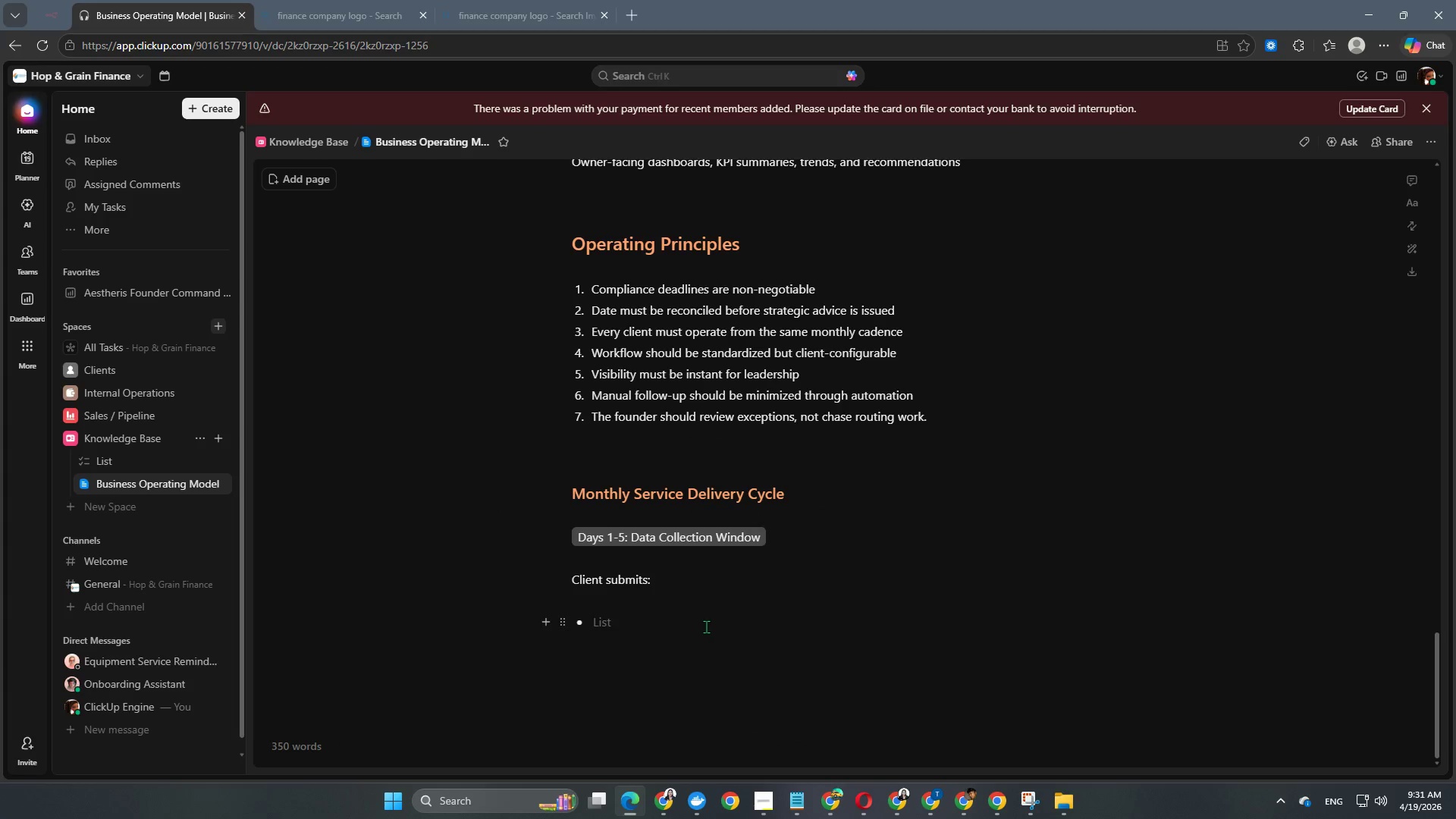 
scroll: coordinate [707, 585], scroll_direction: down, amount: 7.0
 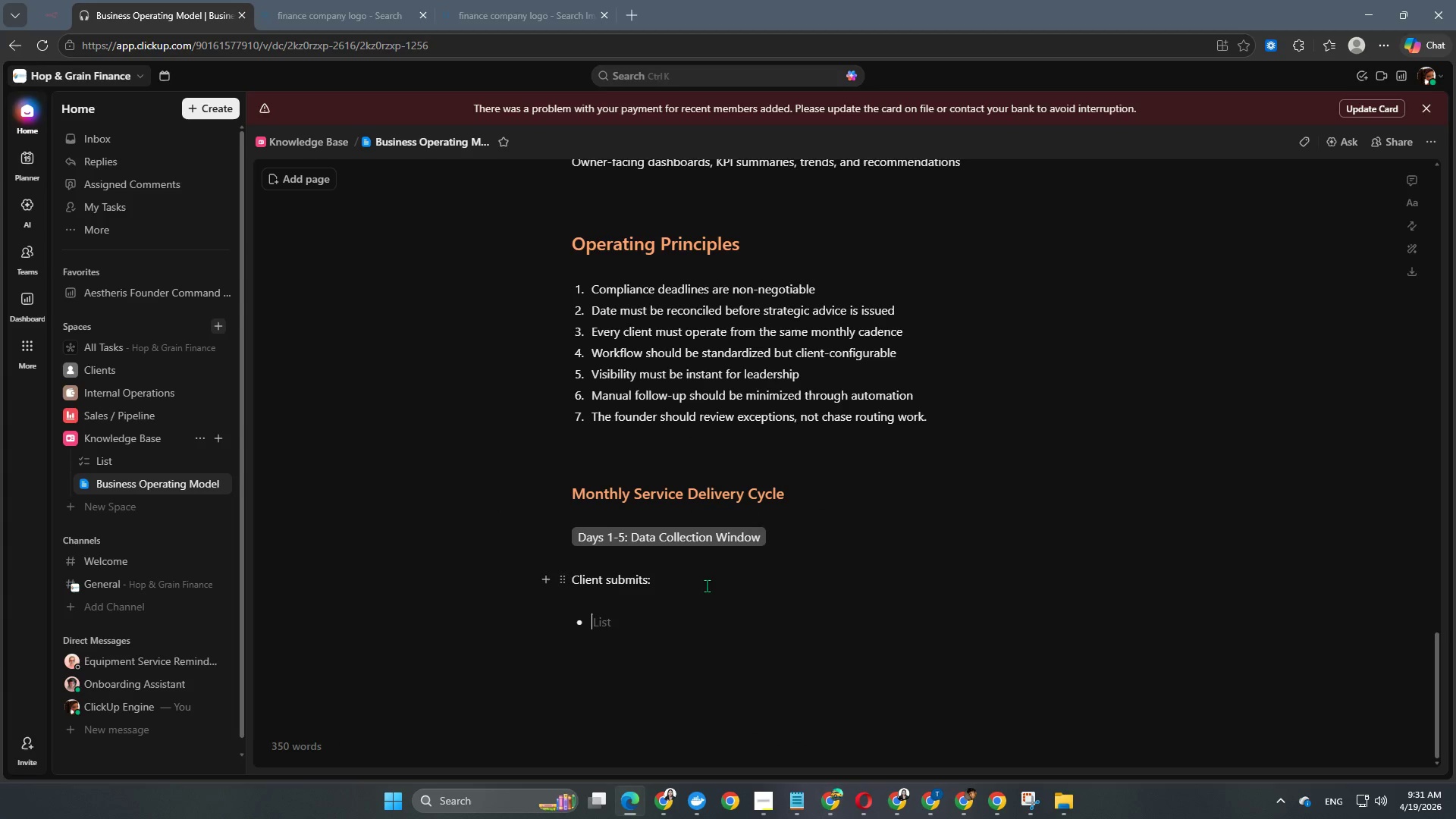 
type(Production logs)
 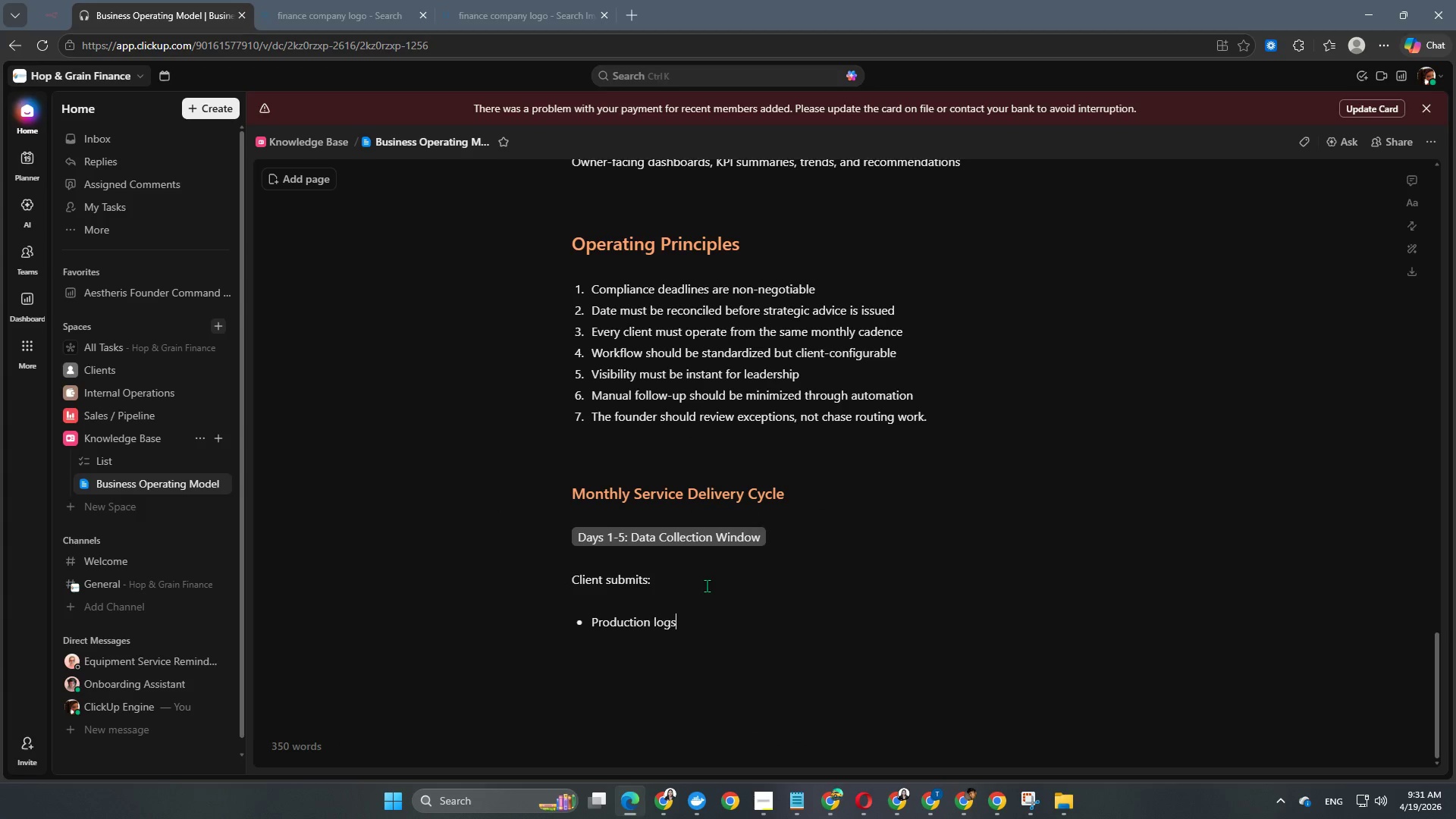 
key(Enter)
 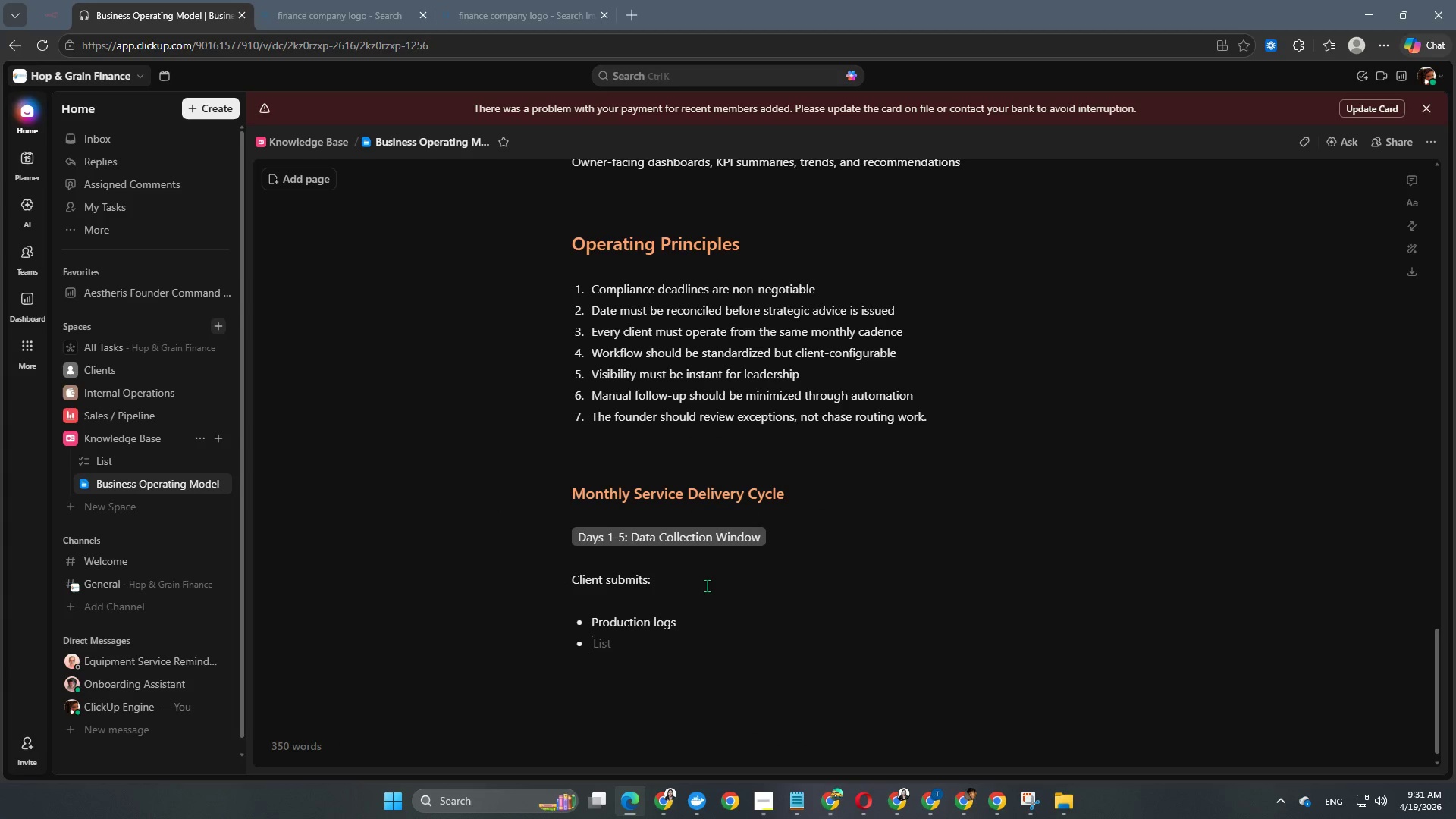 
type(Bottling records)
 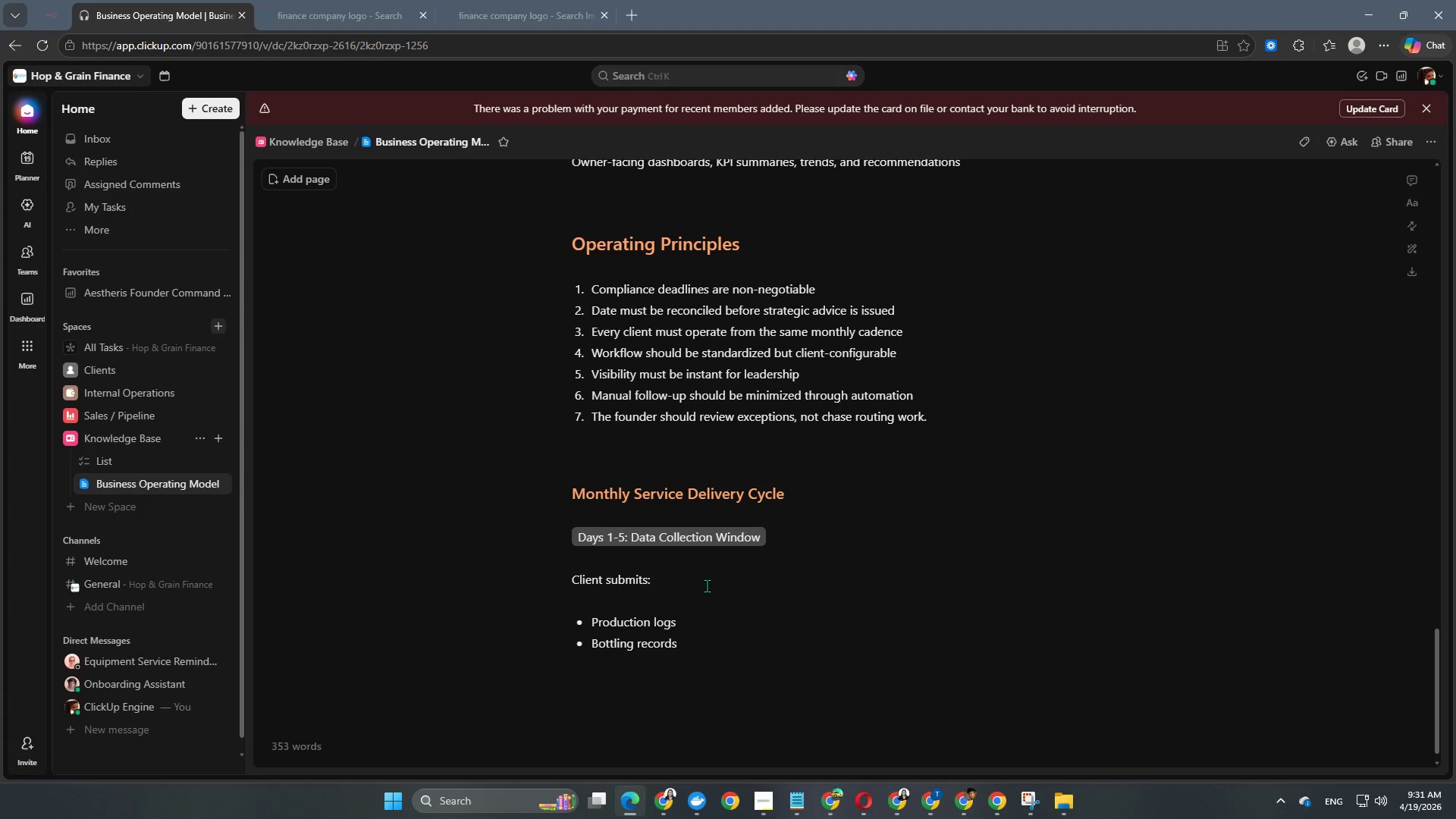 
key(Enter)
 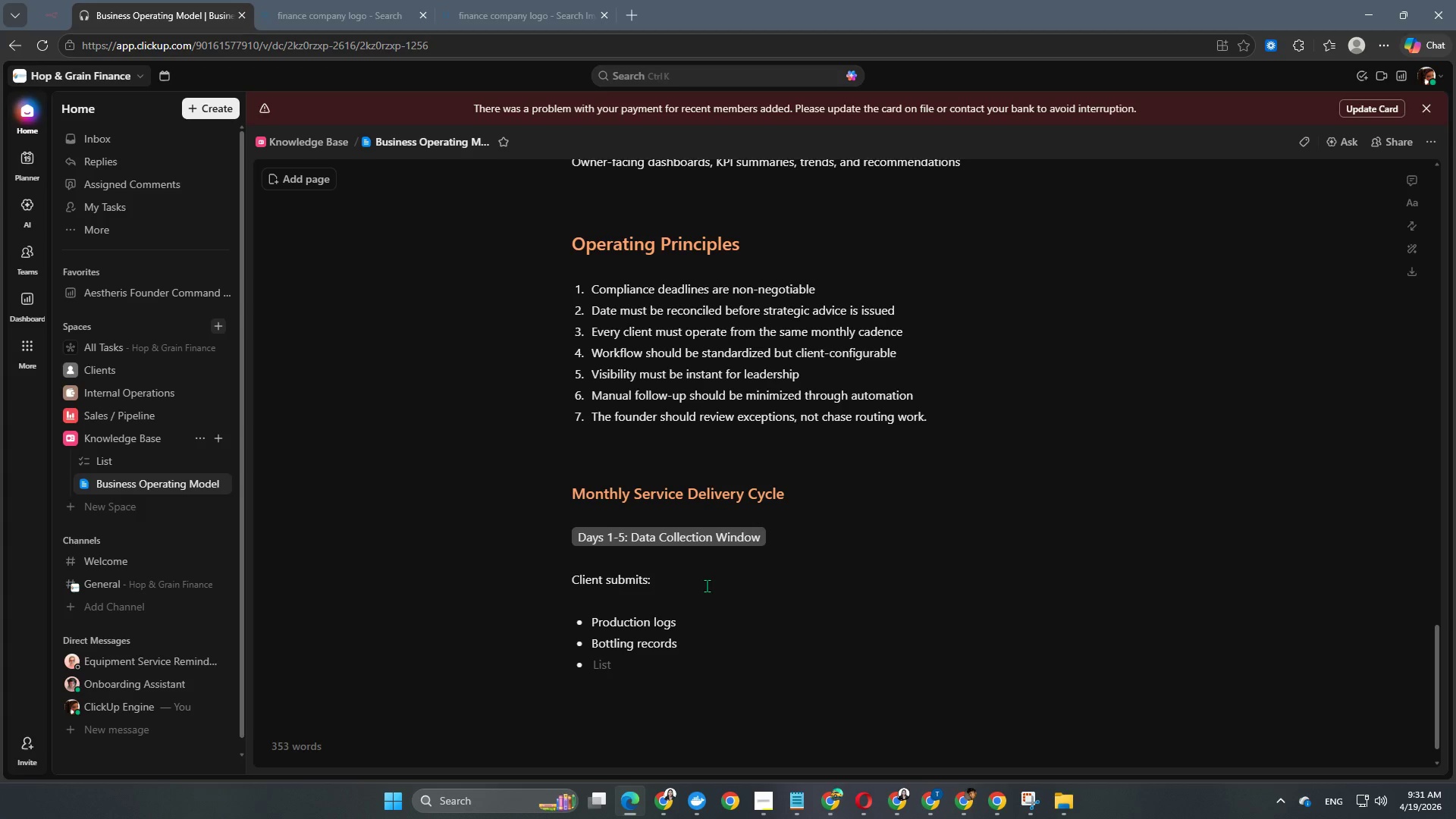 
type(Transfers/removals)
 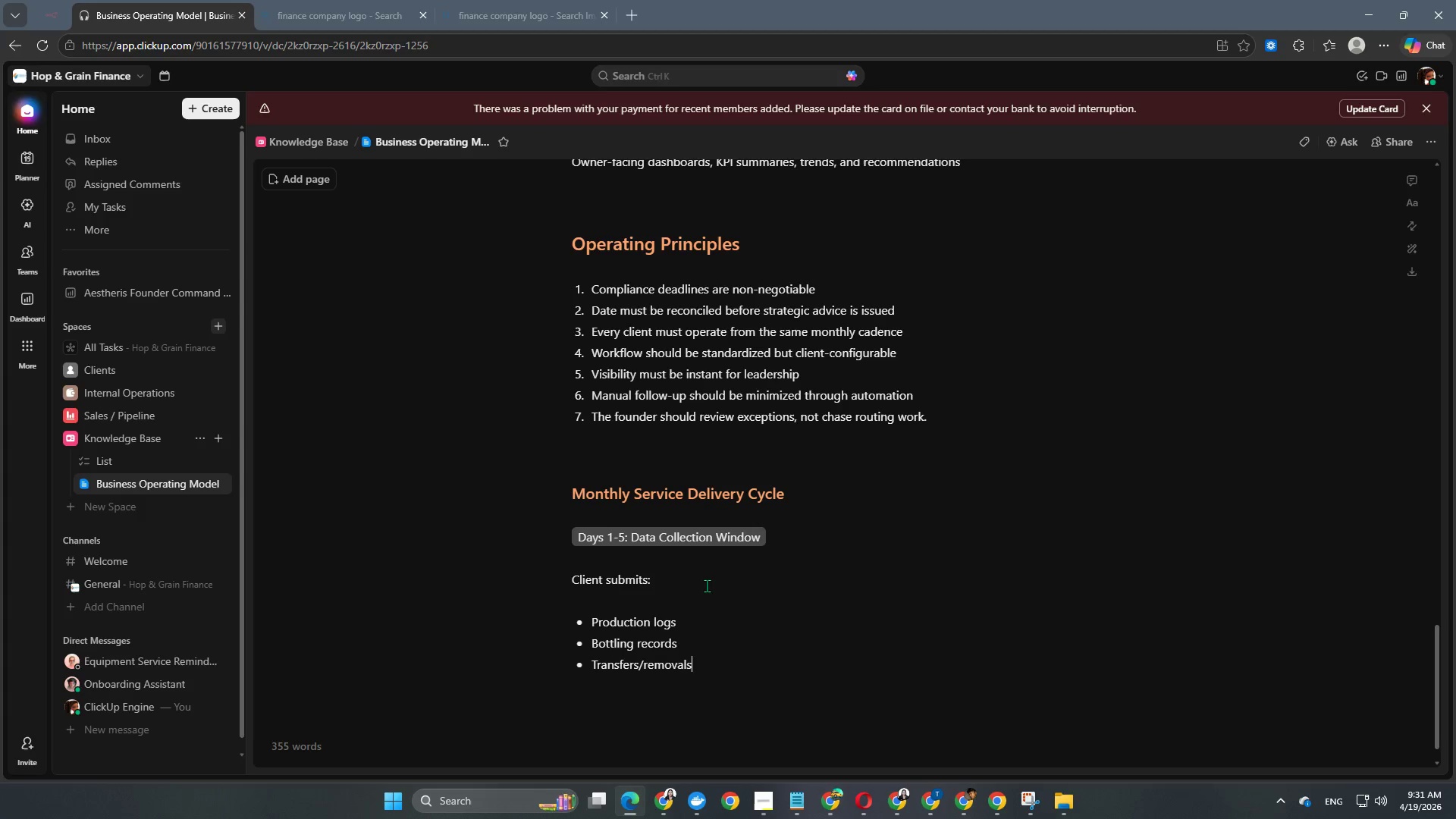 
key(Enter)
 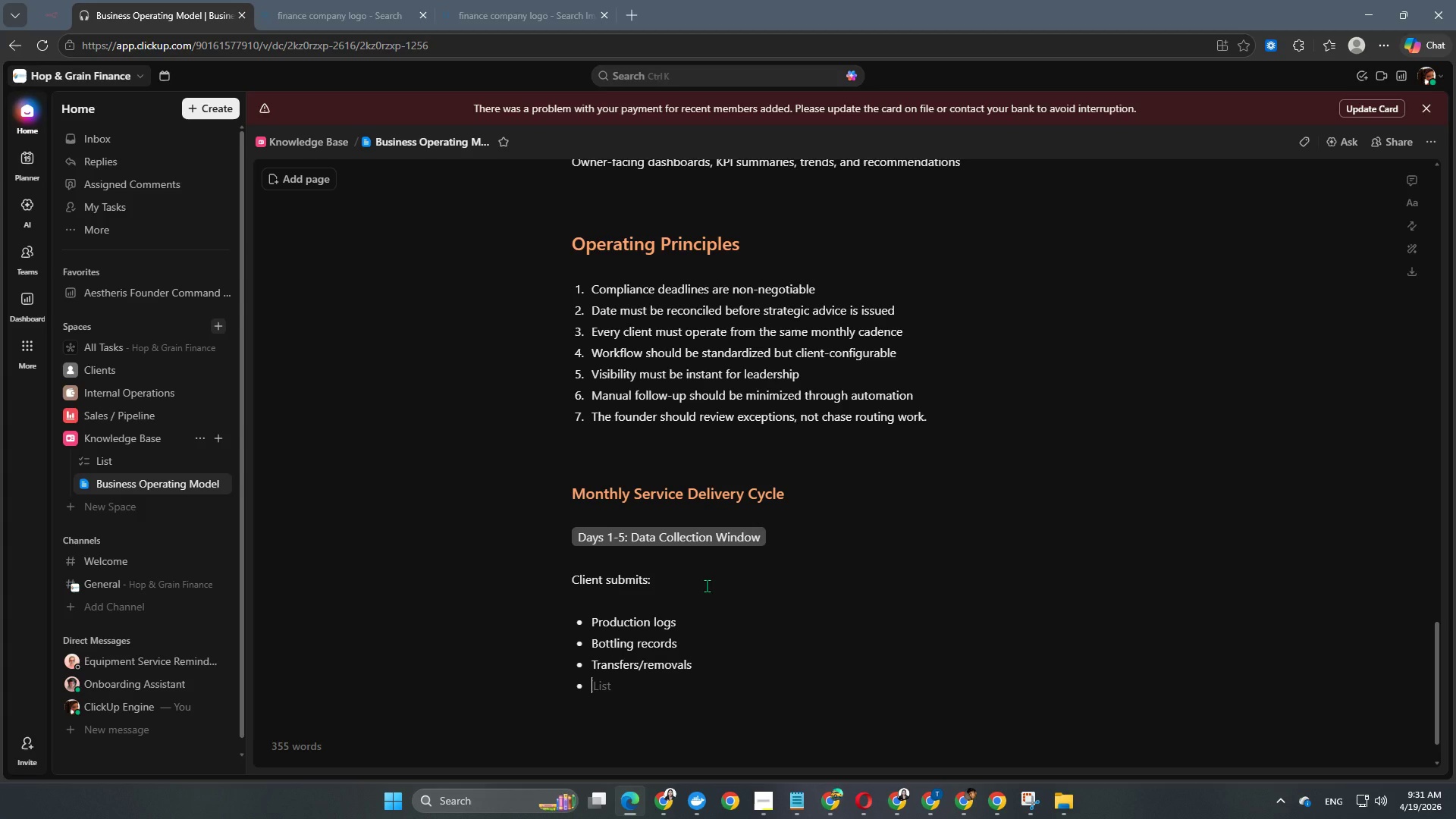 
type(IH)
key(Backspace)
type(nventory coutns)
key(Backspace)
key(Backspace)
type(nts)
key(Backspace)
key(Backspace)
key(Backspace)
key(Backspace)
type(nts)
 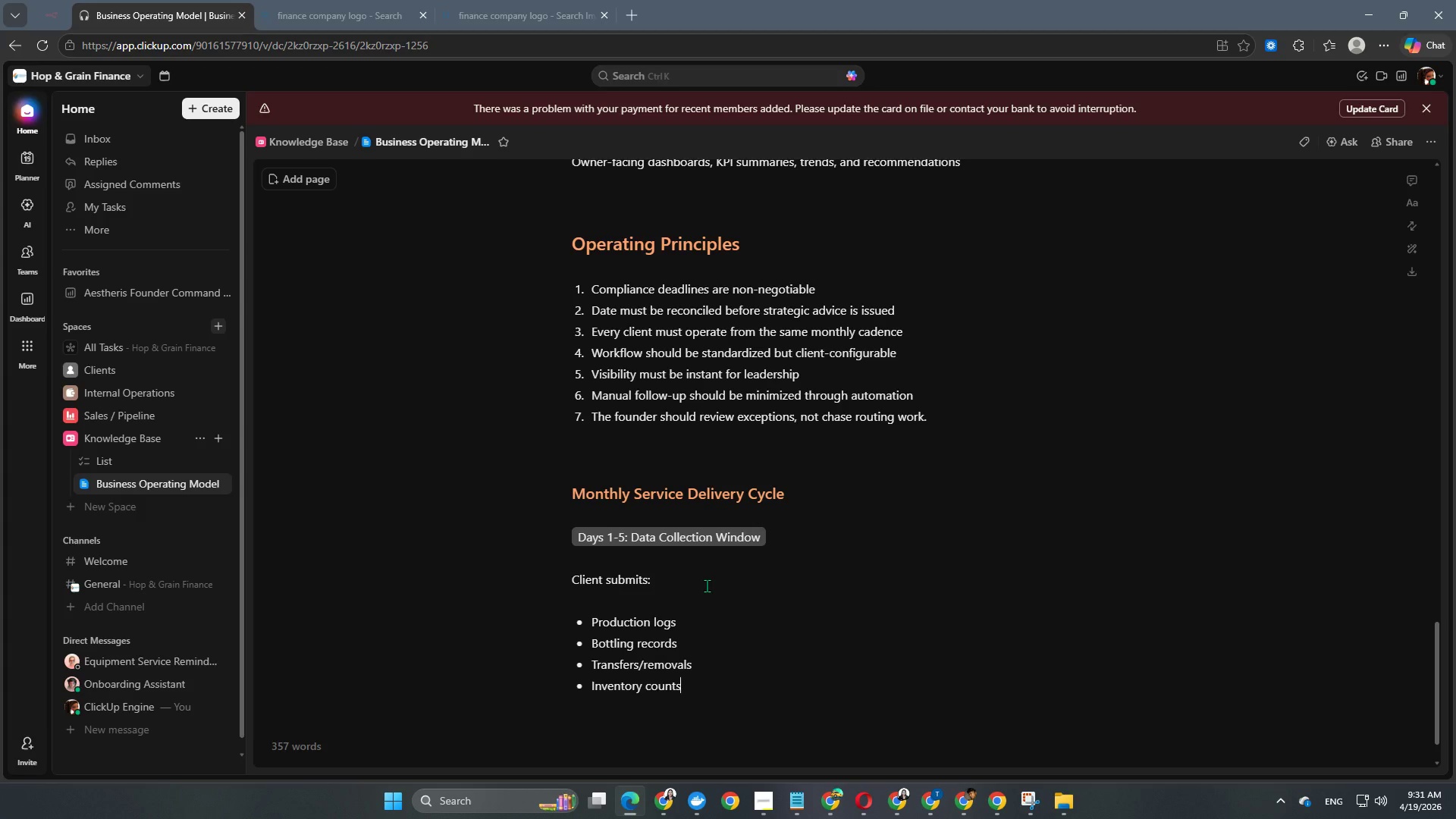 
key(Enter)
 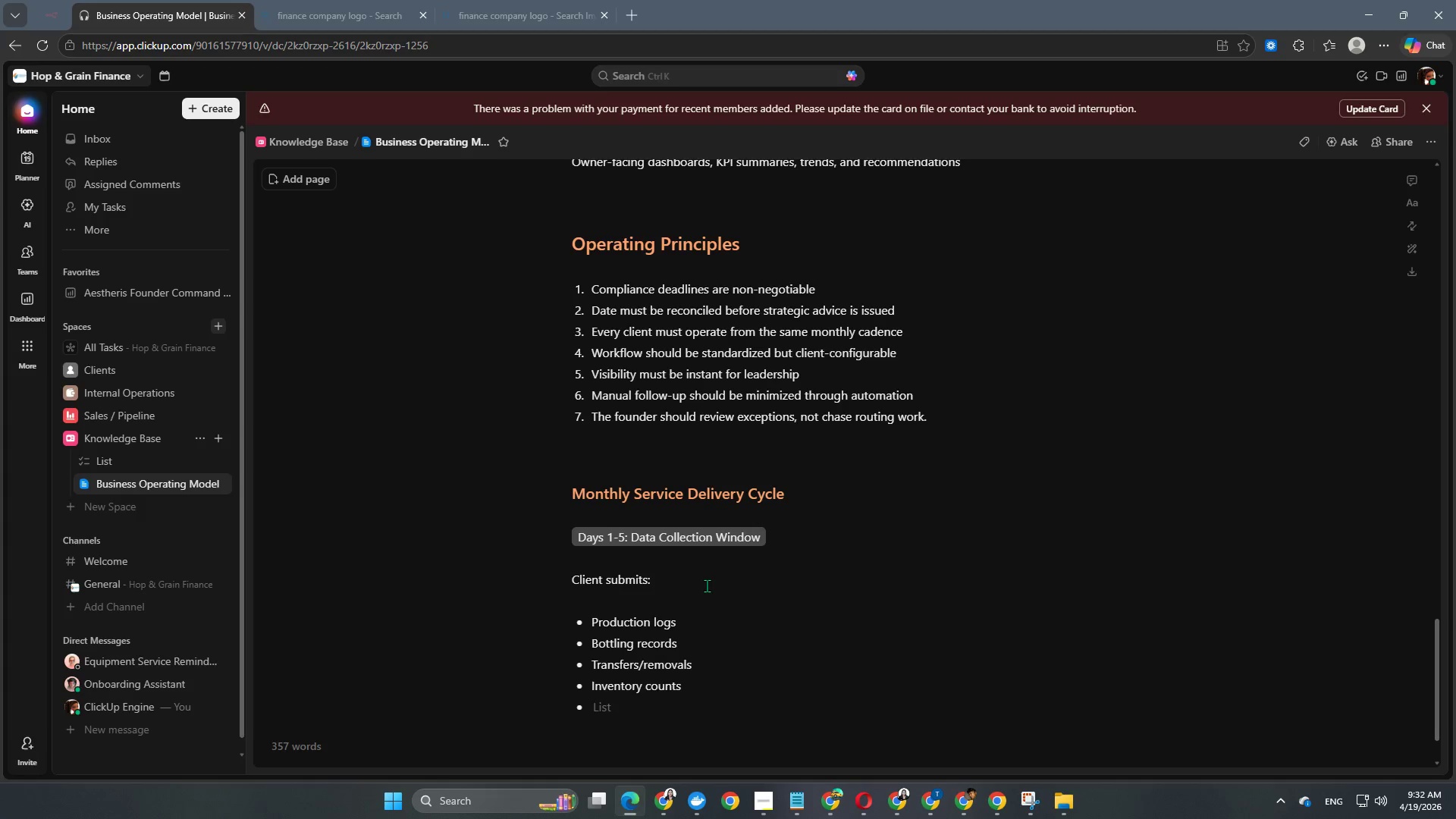 
type(V)
key(Backspace)
type(Bank stat)
key(Backspace)
type(tements)
 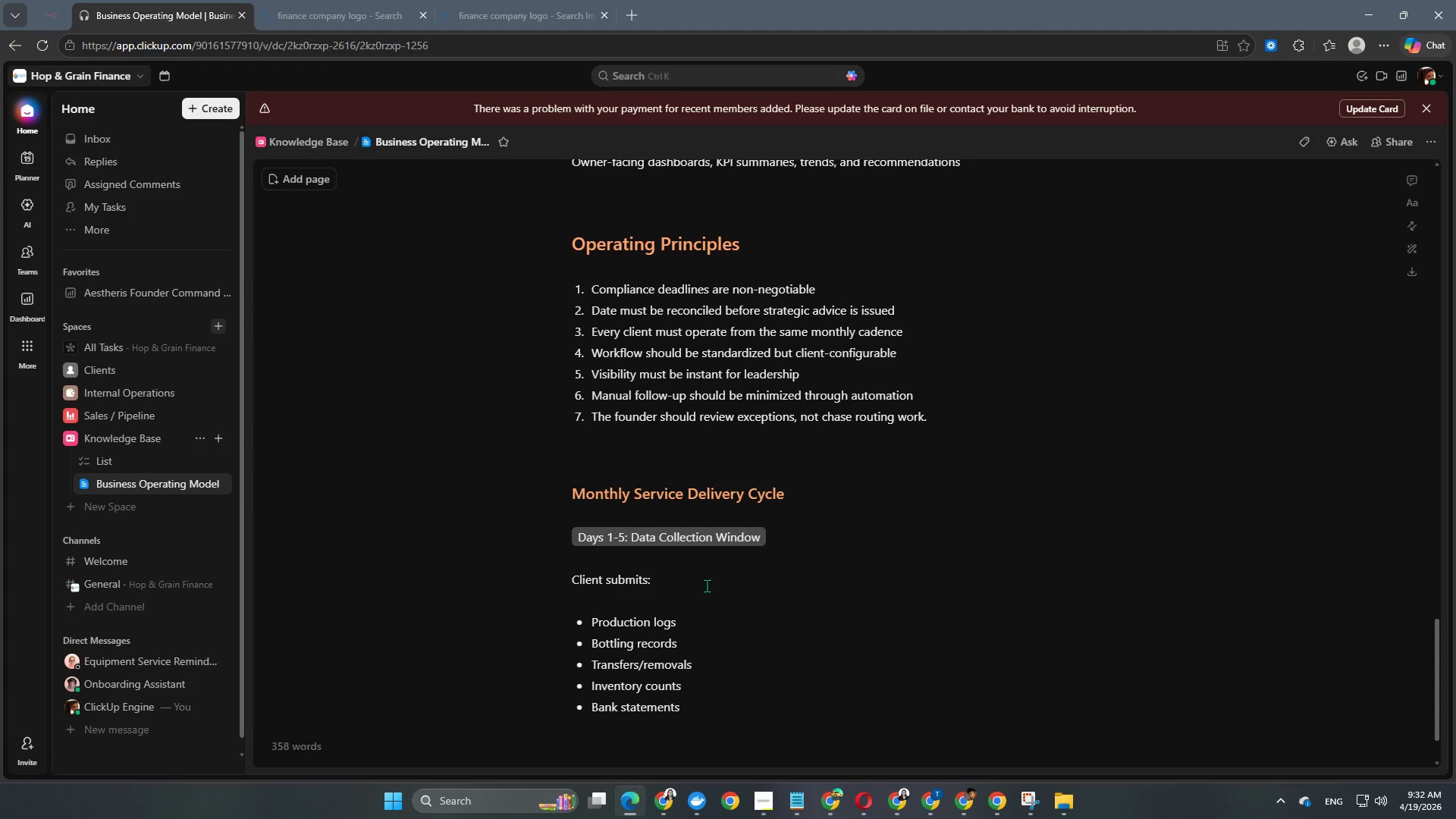 
key(Enter)
 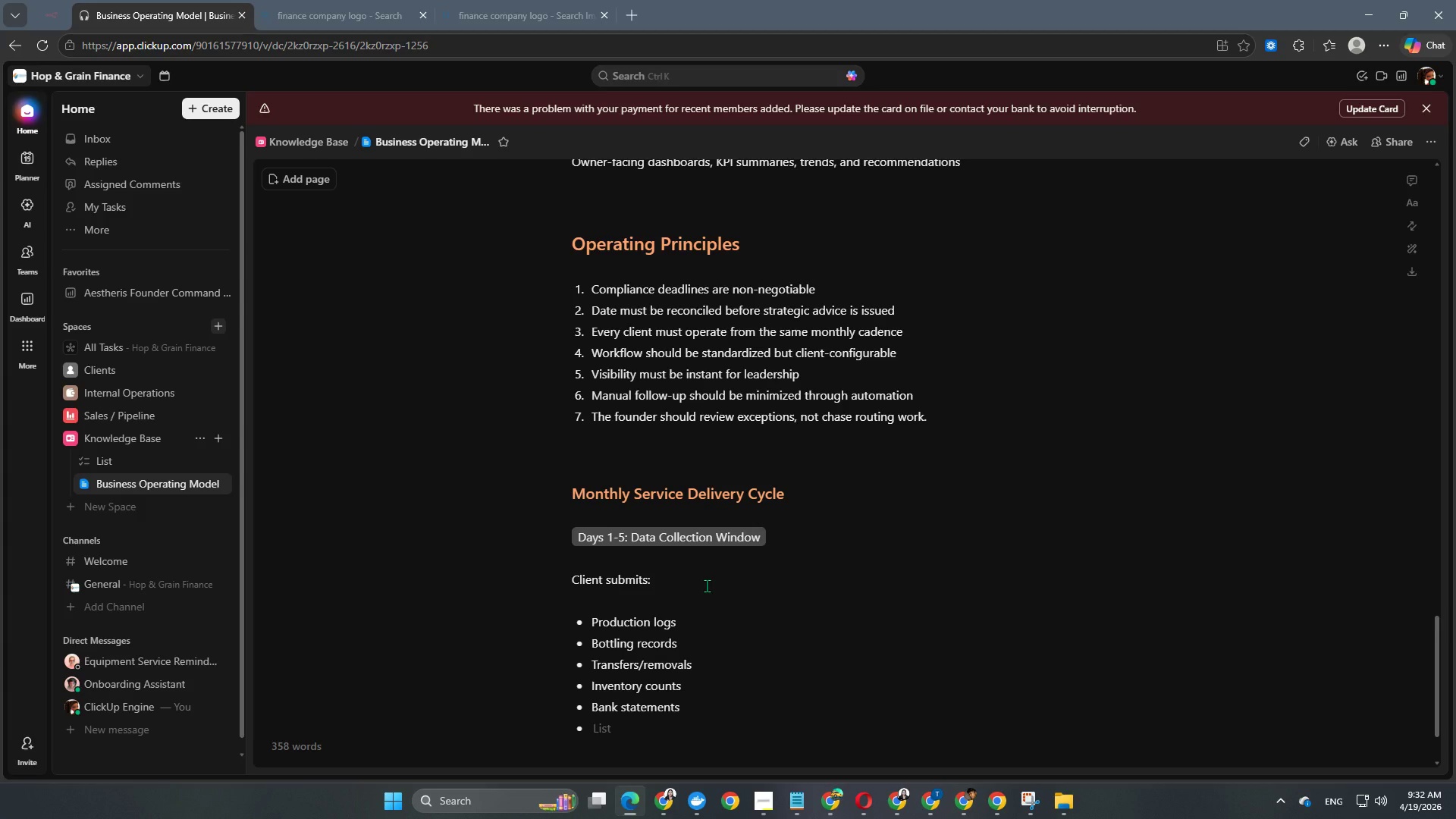 
type(Acconti)
key(Backspace)
key(Backspace)
key(Backspace)
type(unting expoert)
key(Backspace)
key(Backspace)
key(Backspace)
key(Backspace)
type(orts)
 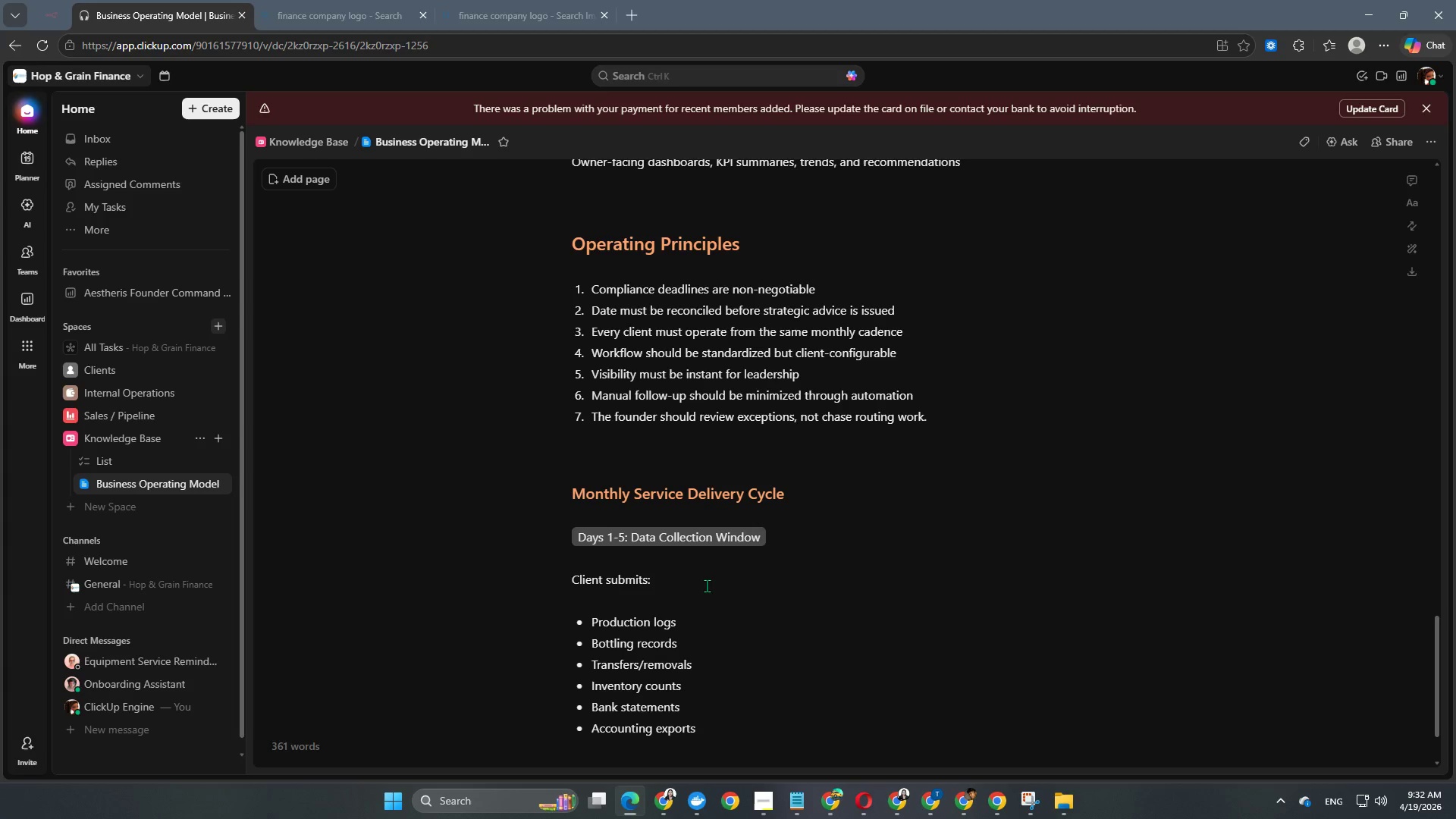 
key(Enter)
 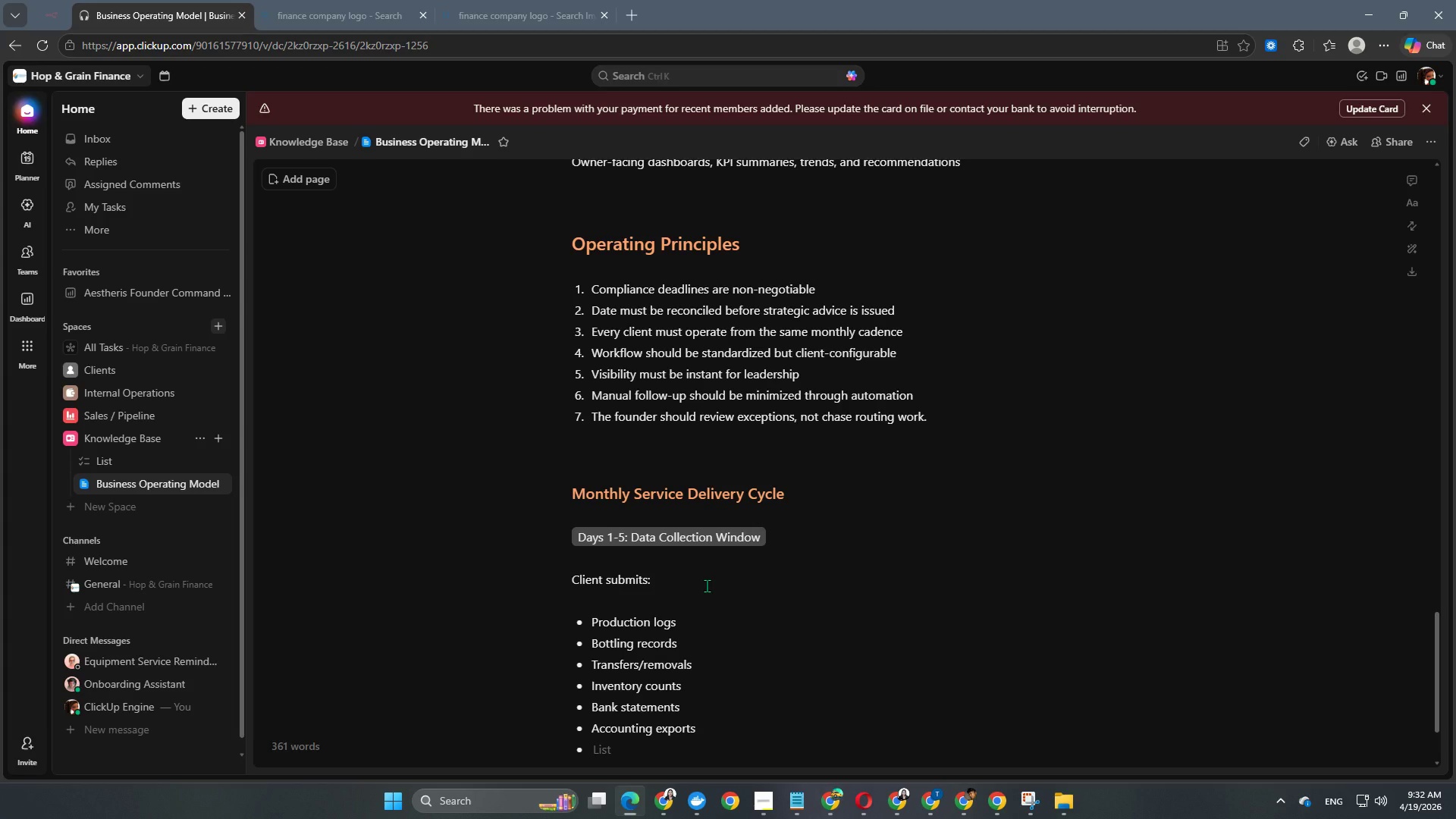 
type(Payroll summaries)
 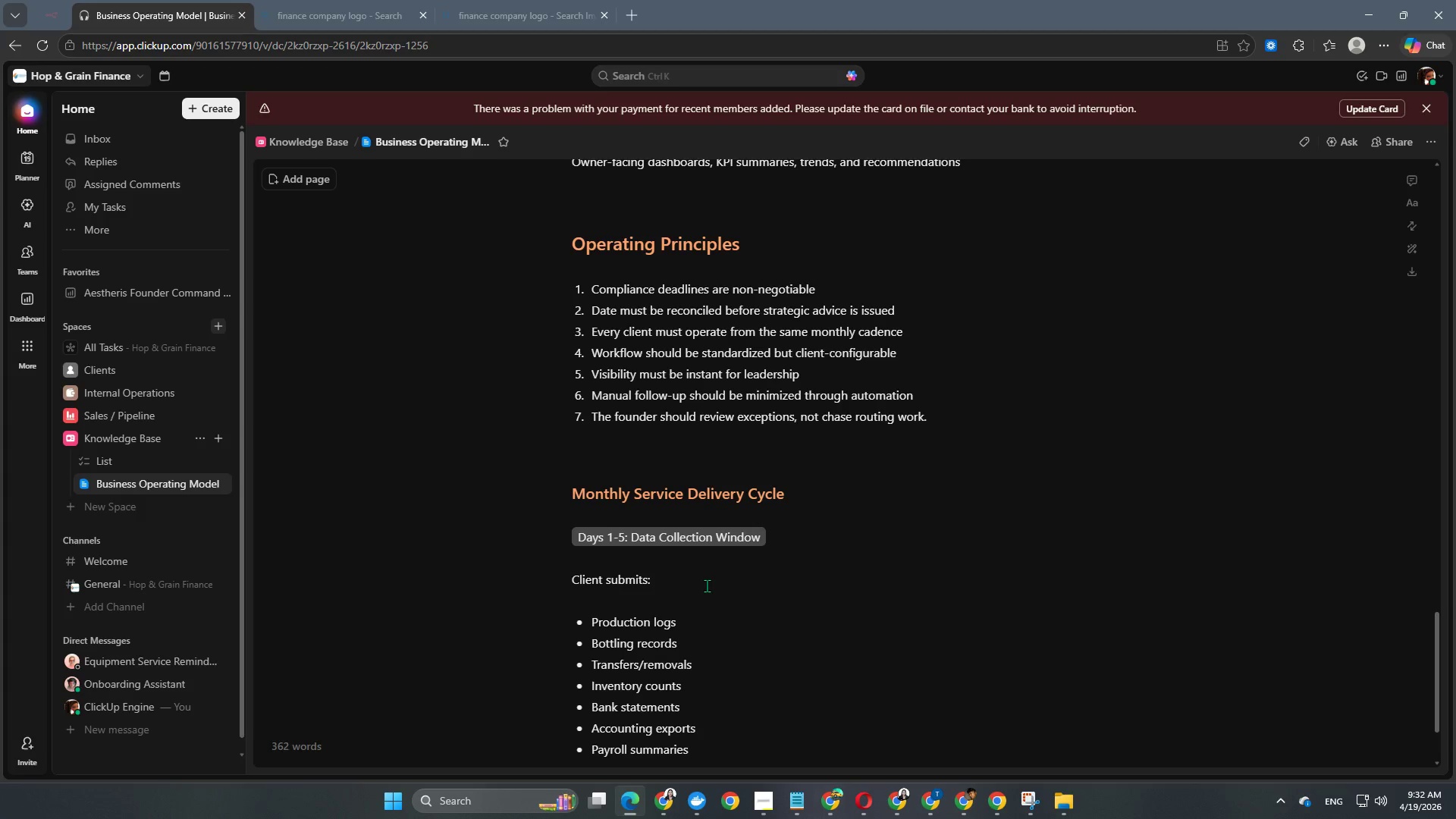 
key(Enter)
 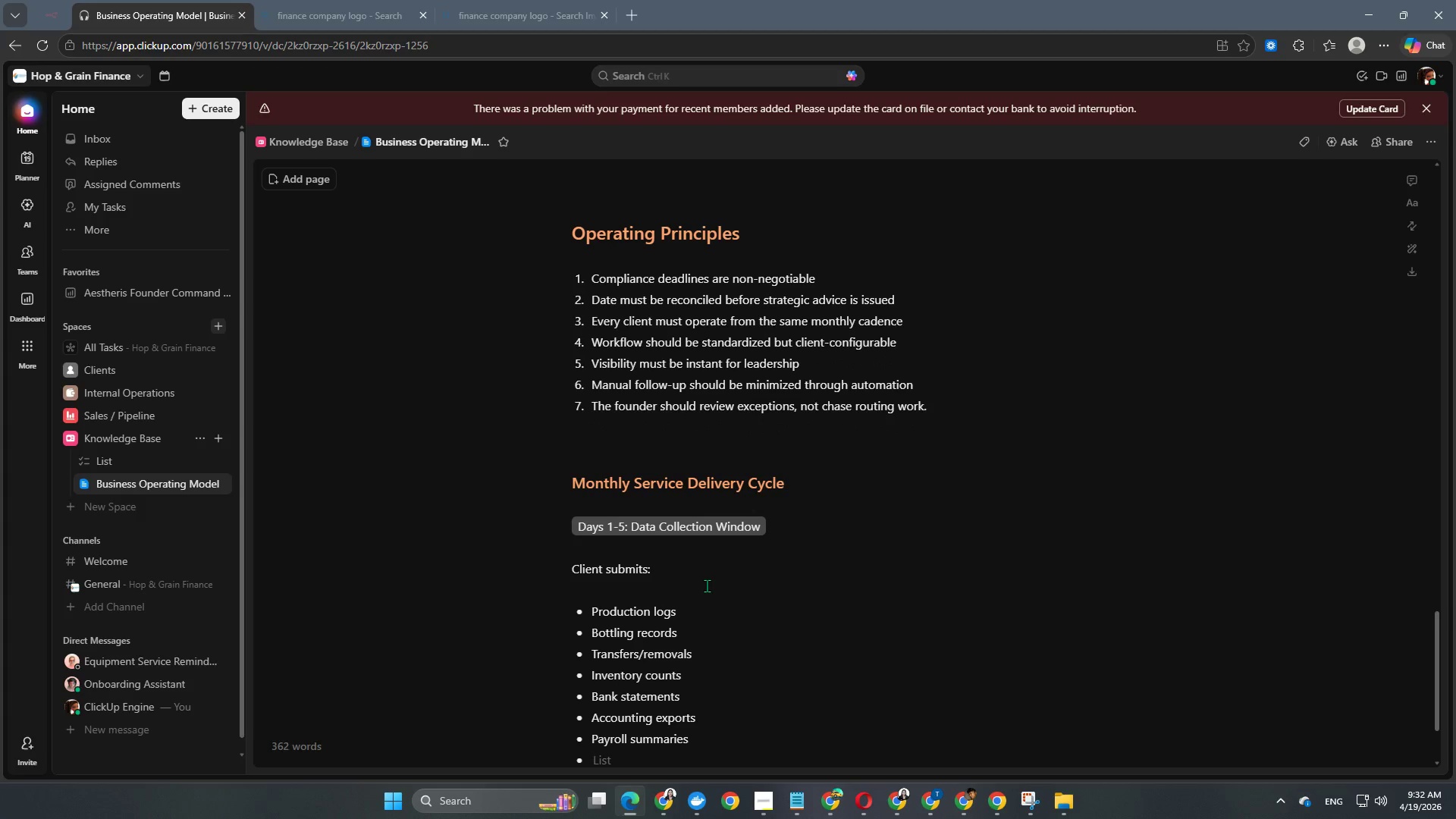 
type(Open AP/AR reports)
 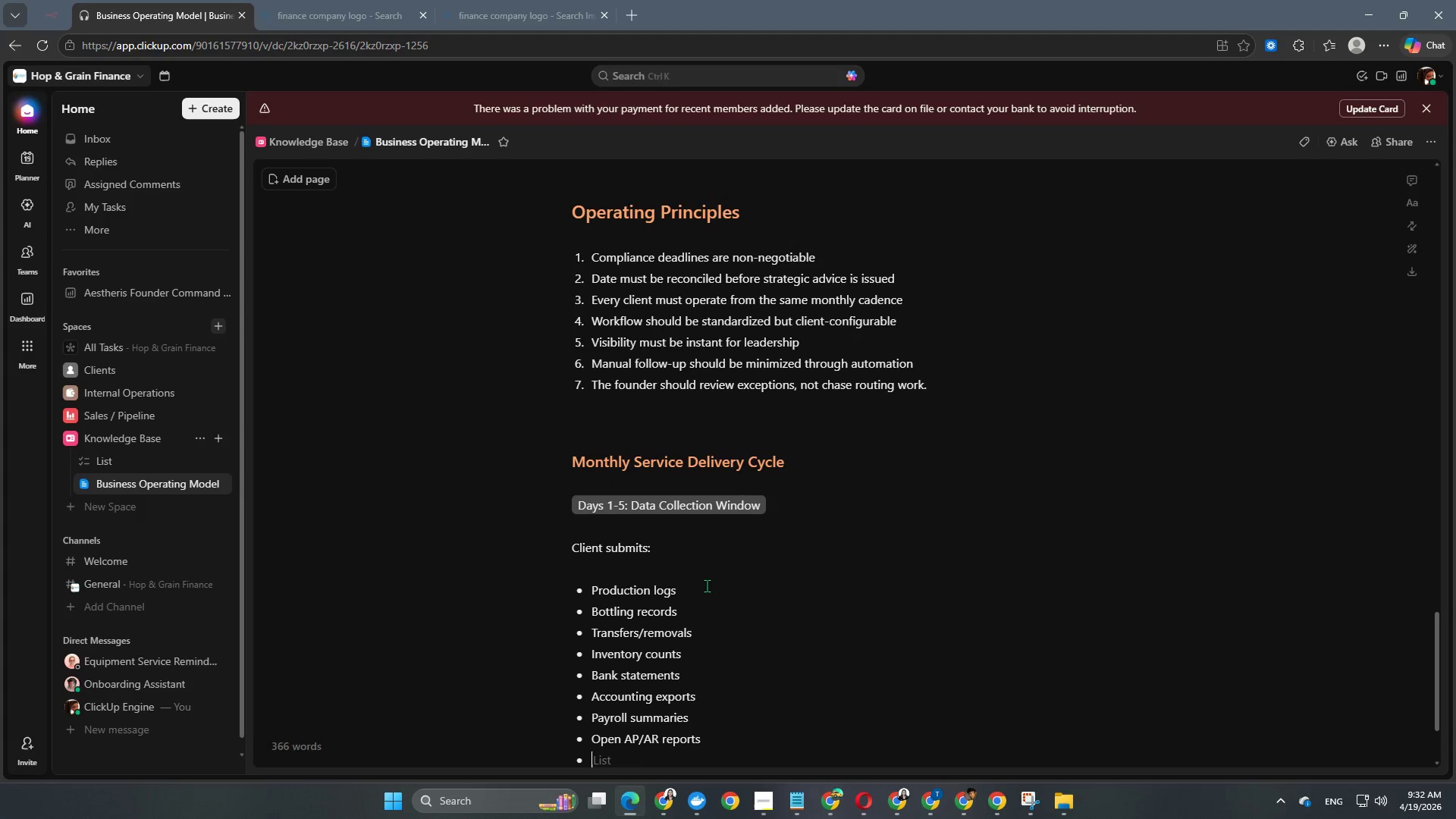 
 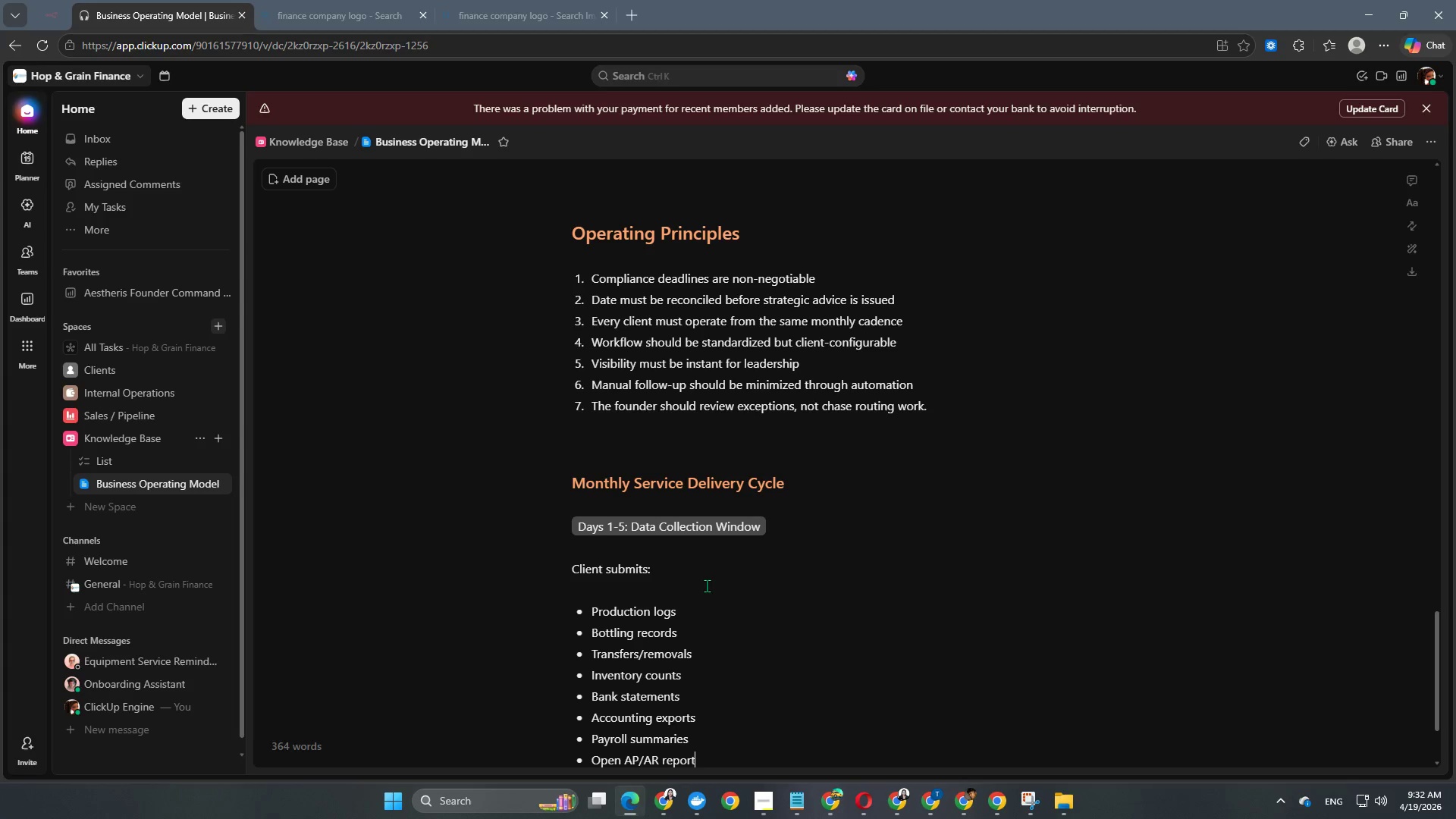 
key(Enter)
 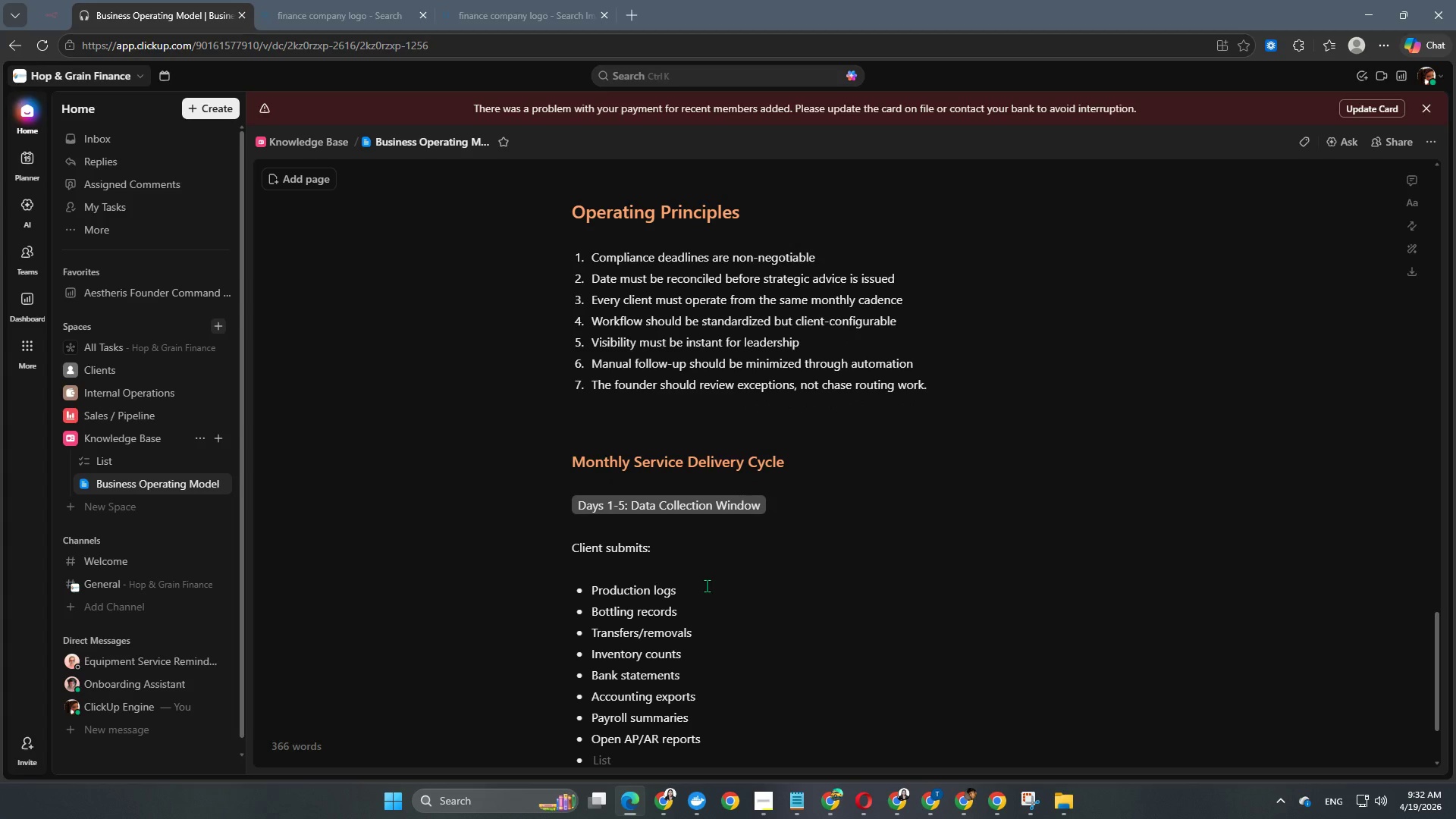 
type(Sales summaries)
 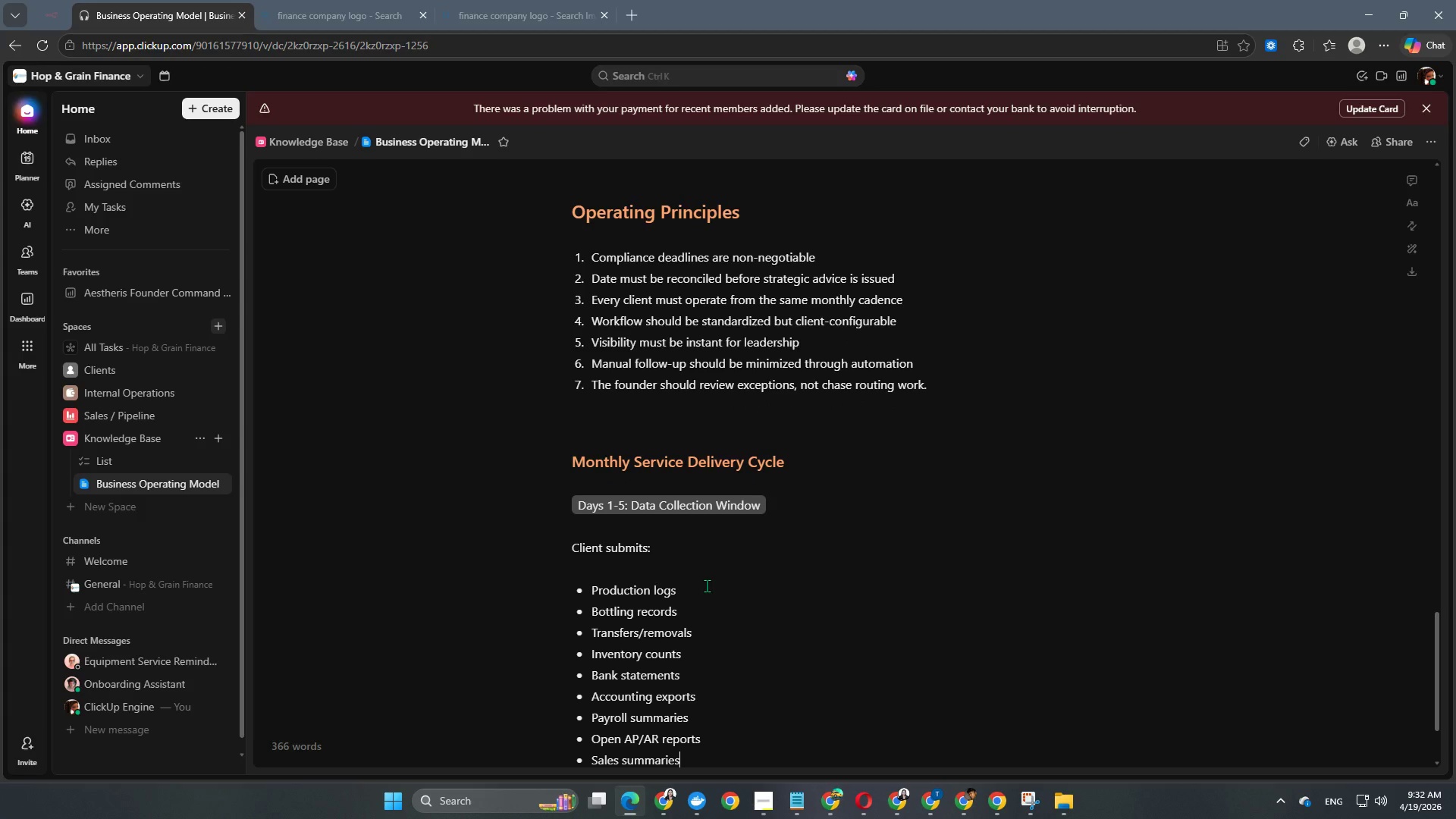 
key(Enter)
 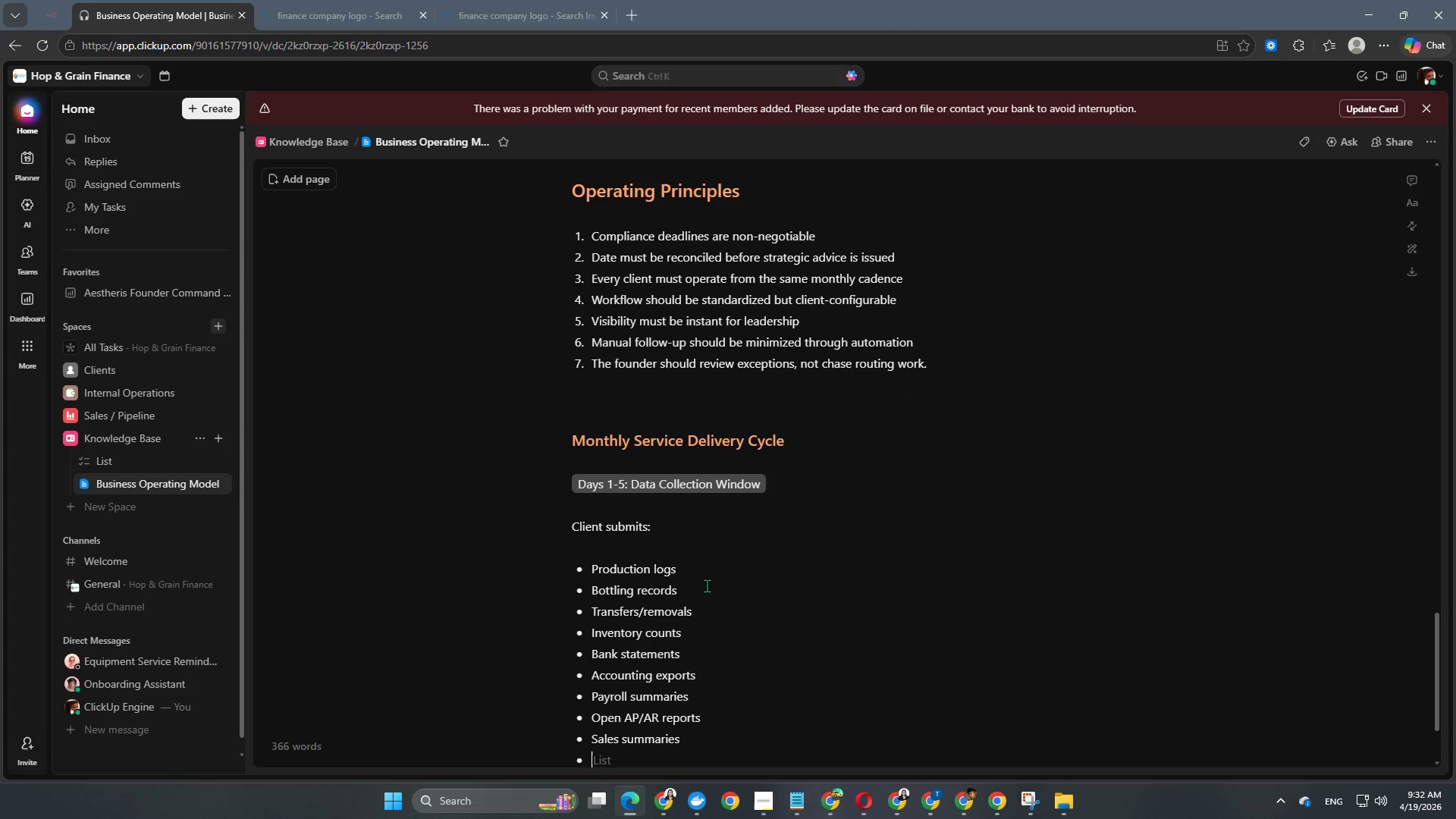 
key(Enter)
 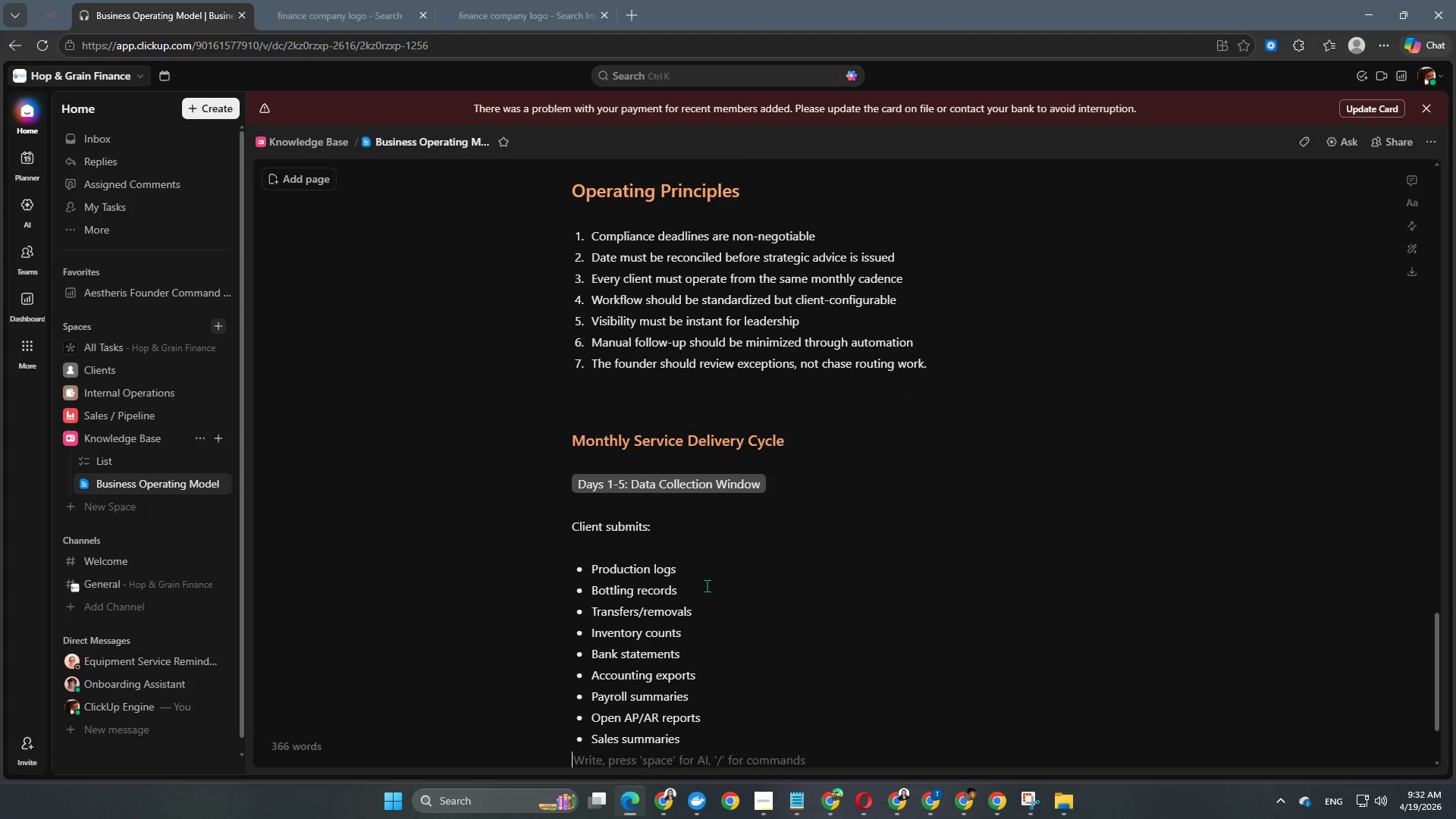 
key(Enter)
 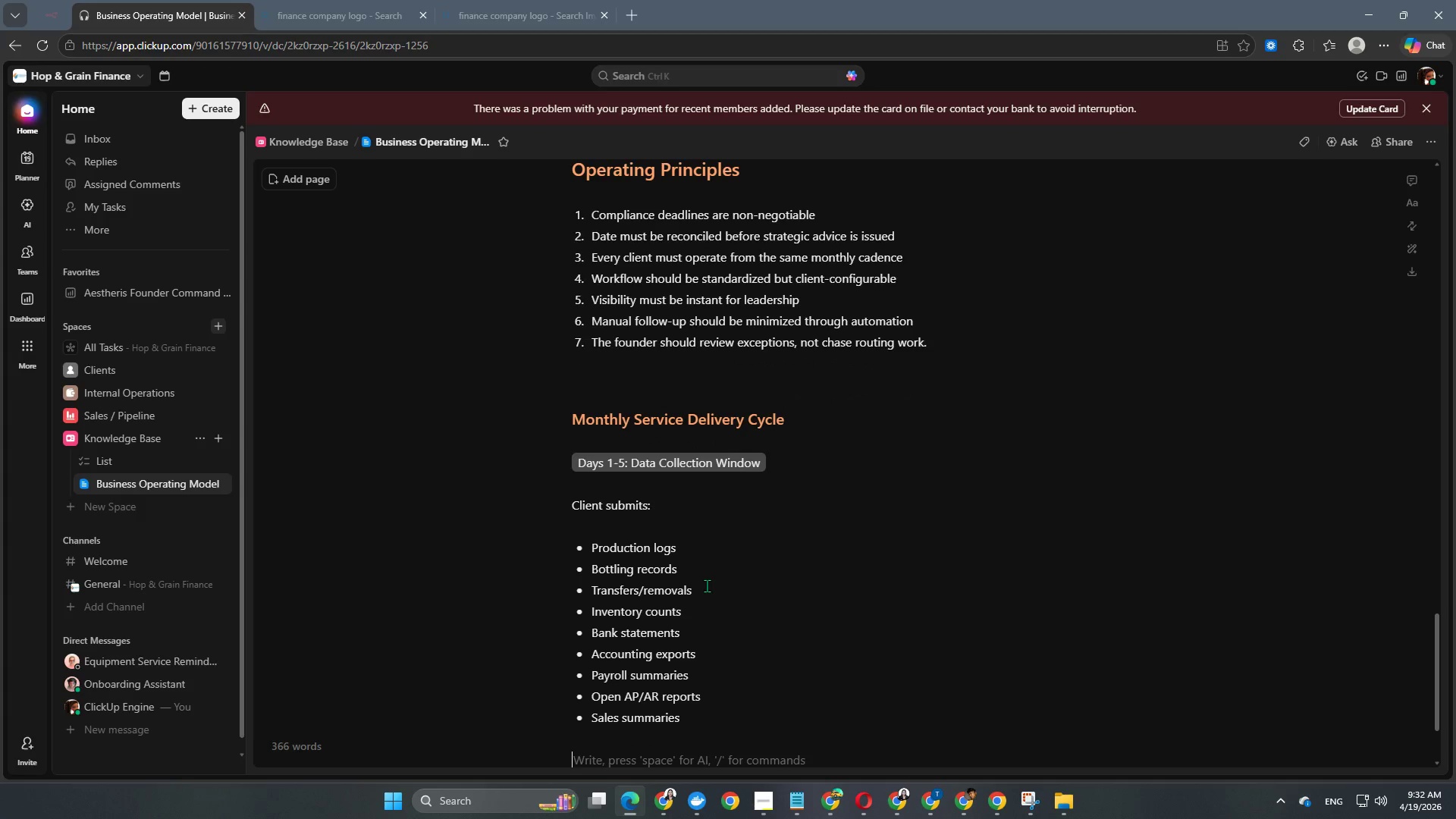 
scroll: coordinate [707, 585], scroll_direction: down, amount: 6.0
 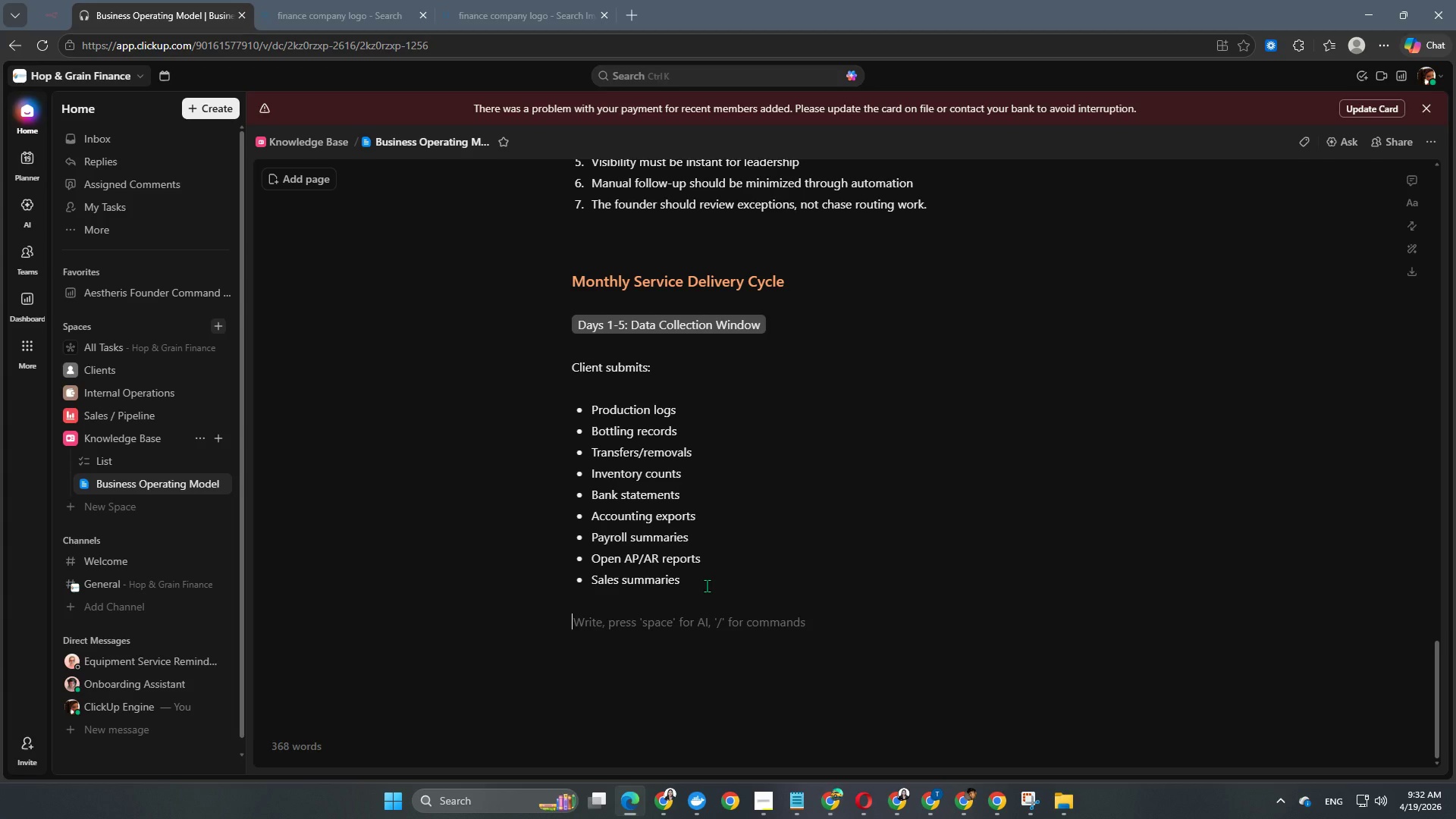 
type(Internal Action: )
key(Backspace)
key(Backspace)
 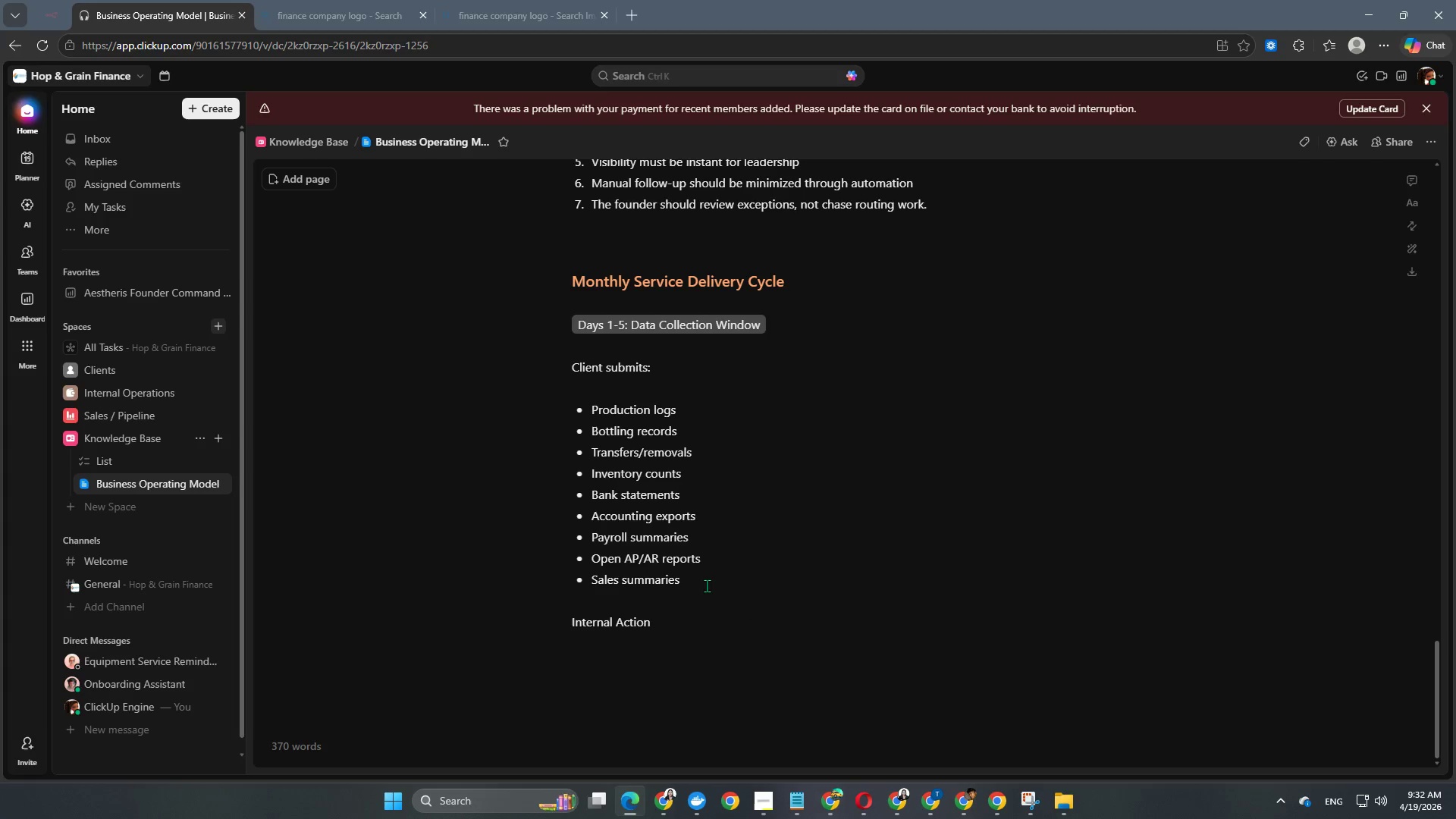 
key(Enter)
 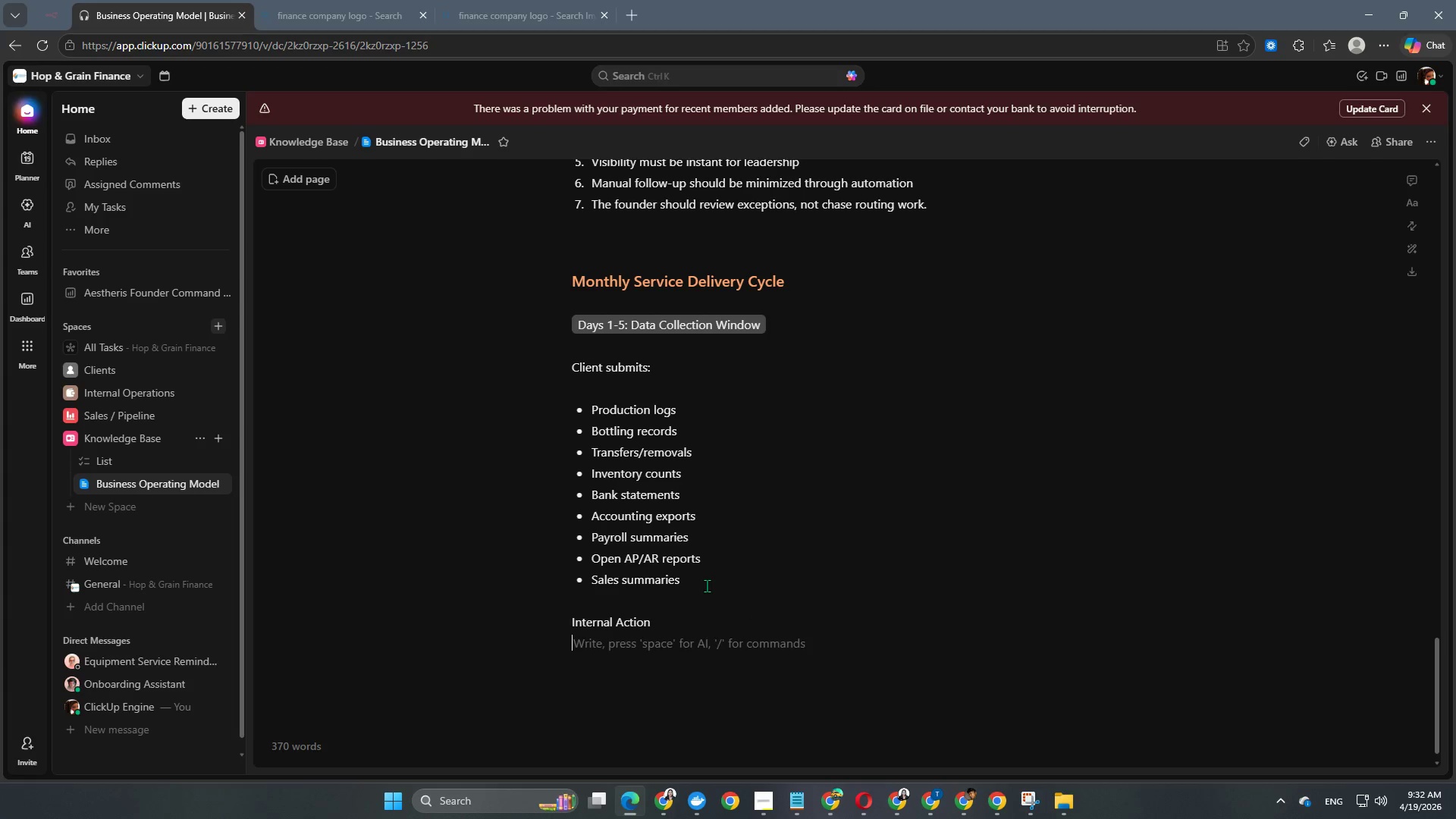 
key(Enter)
 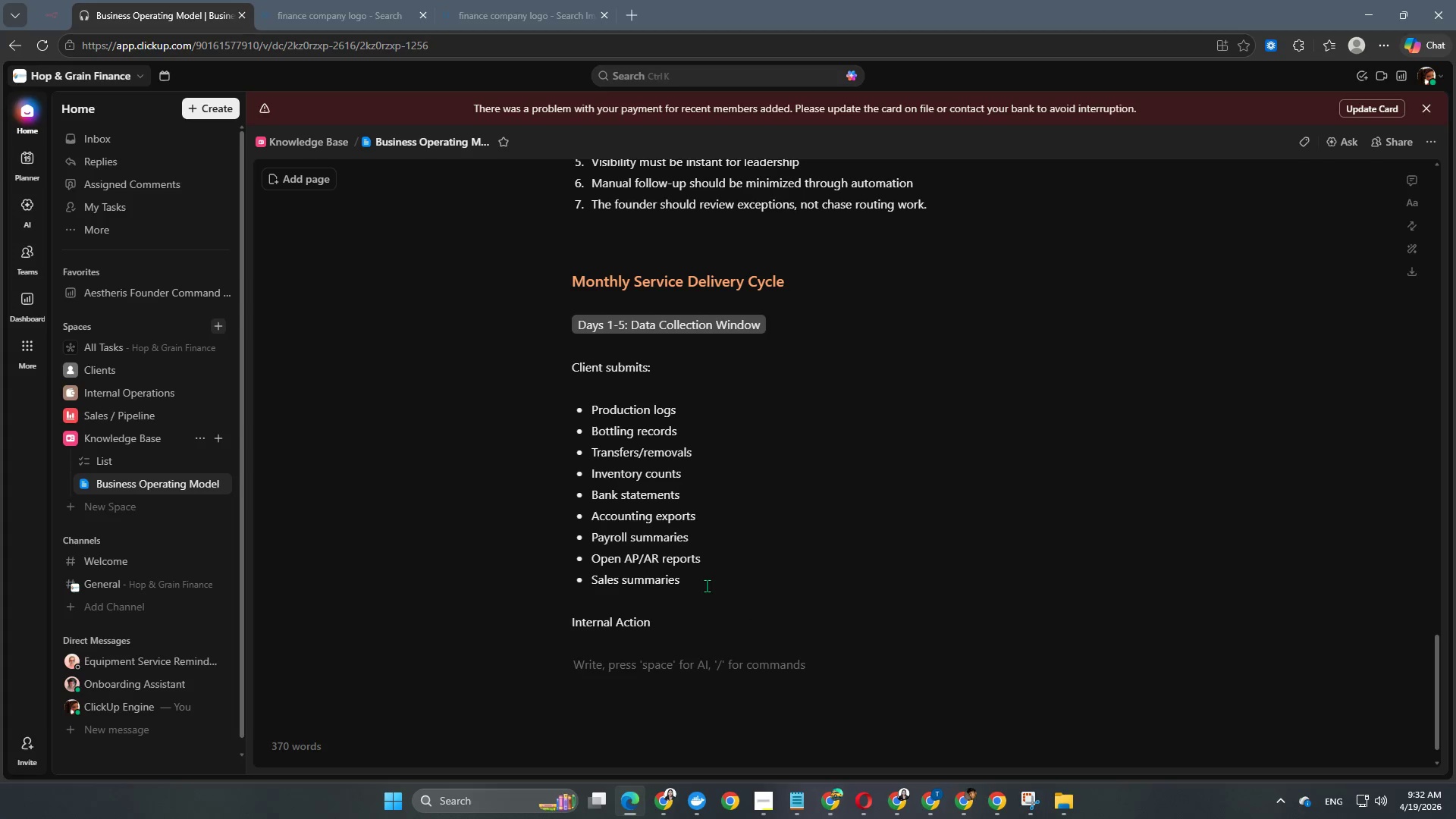 
key(Numpad1)
 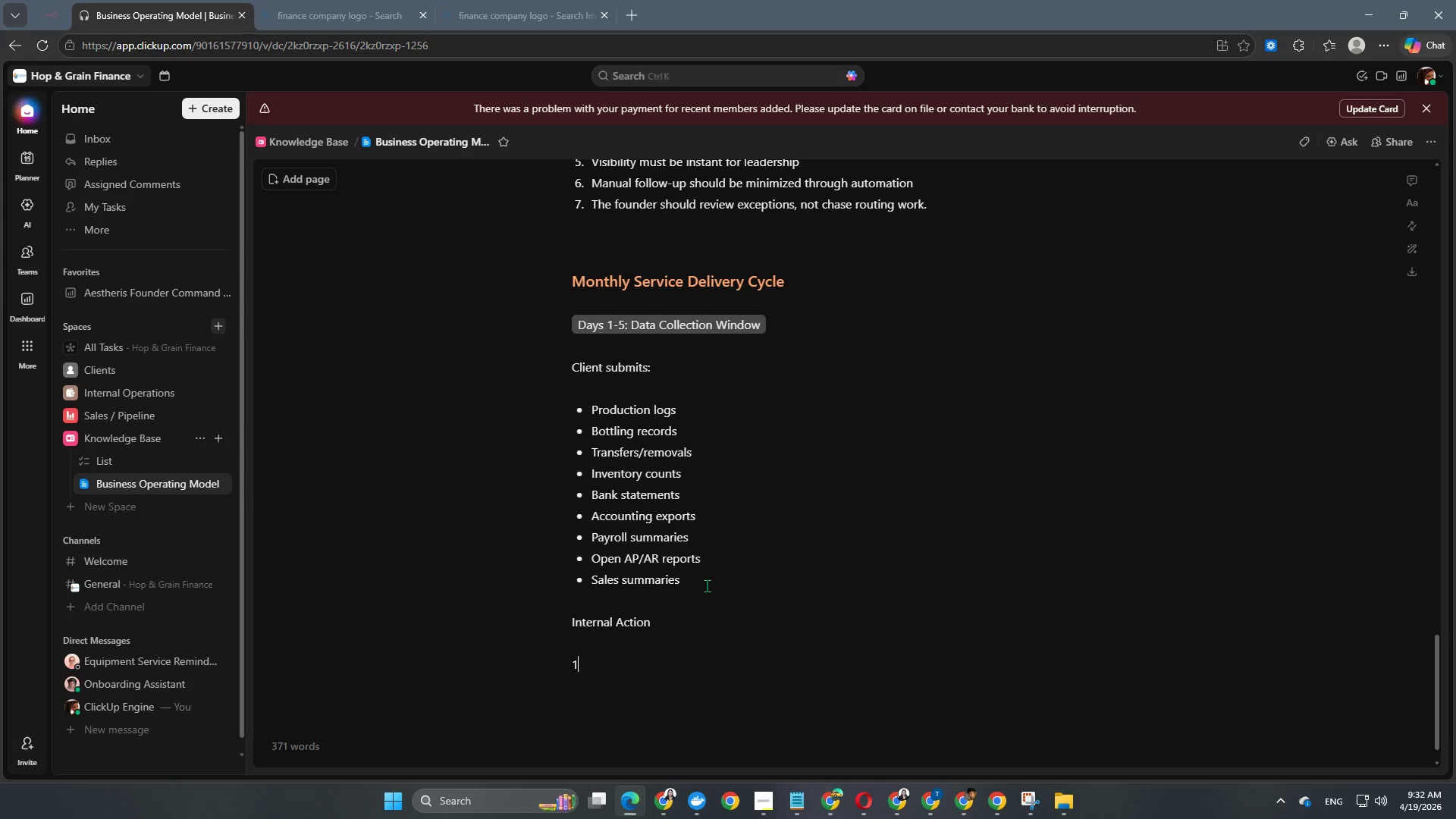 
key(Backspace)
 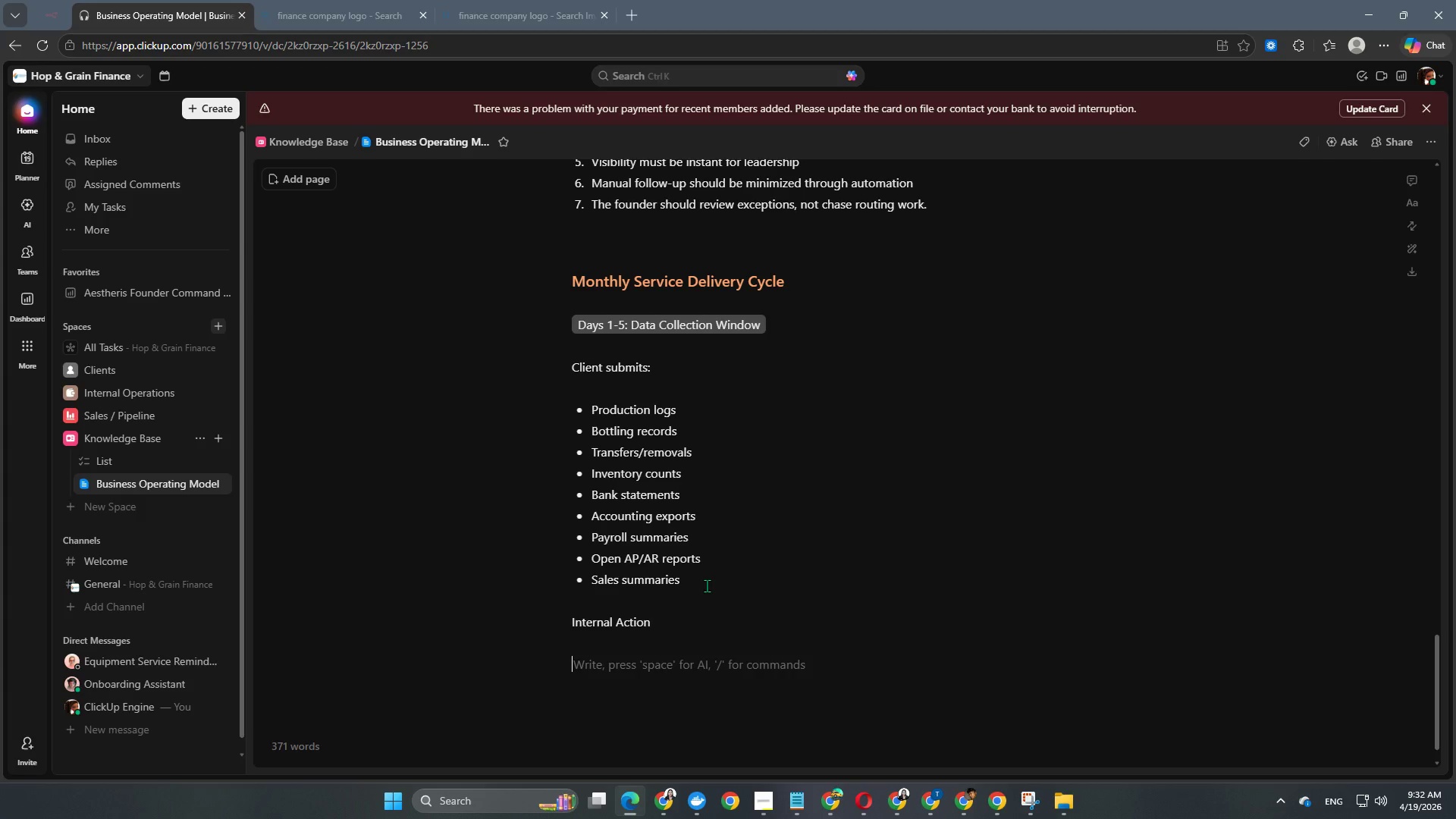 
key(Backspace)
 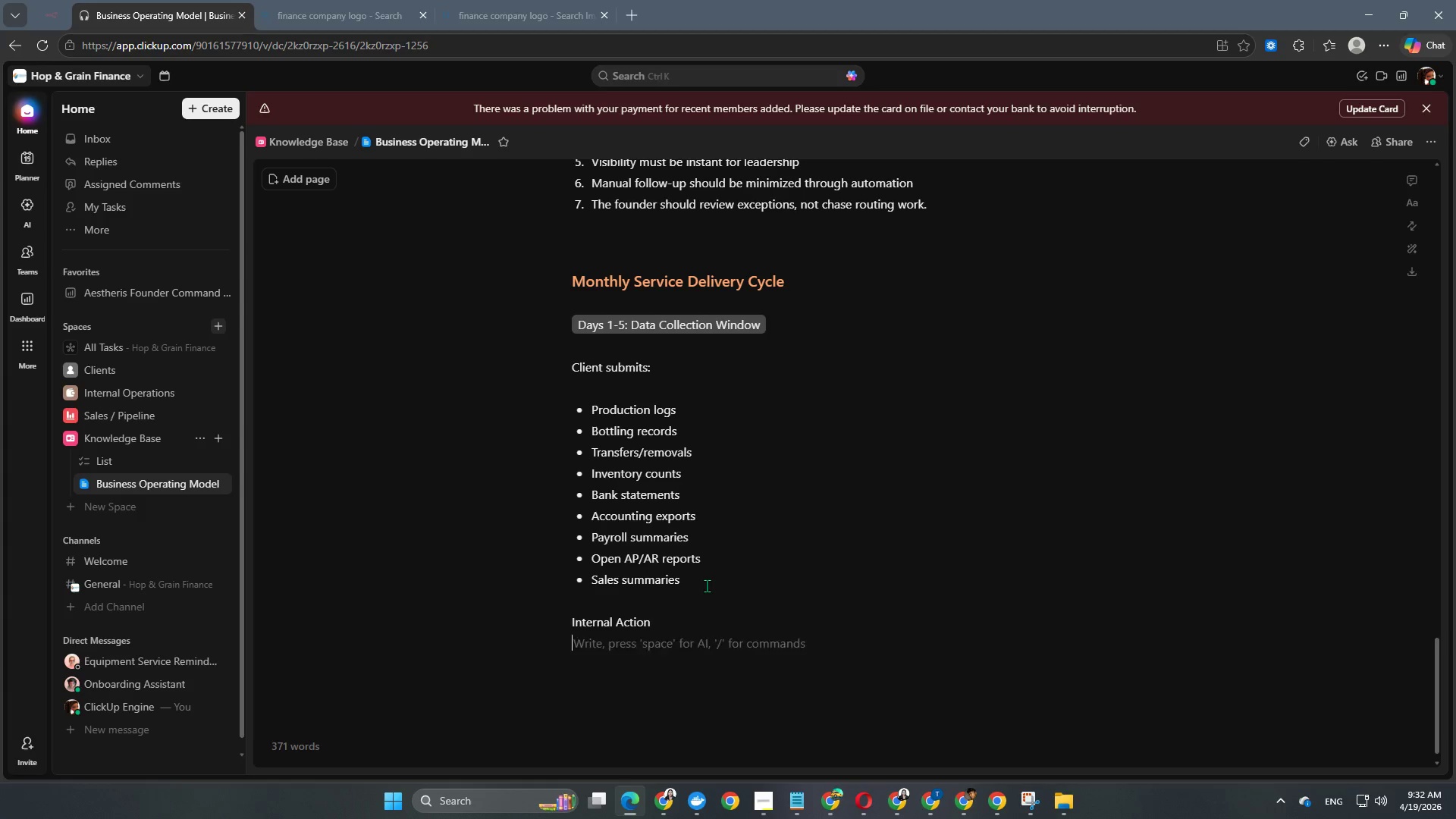 
key(Backspace)
 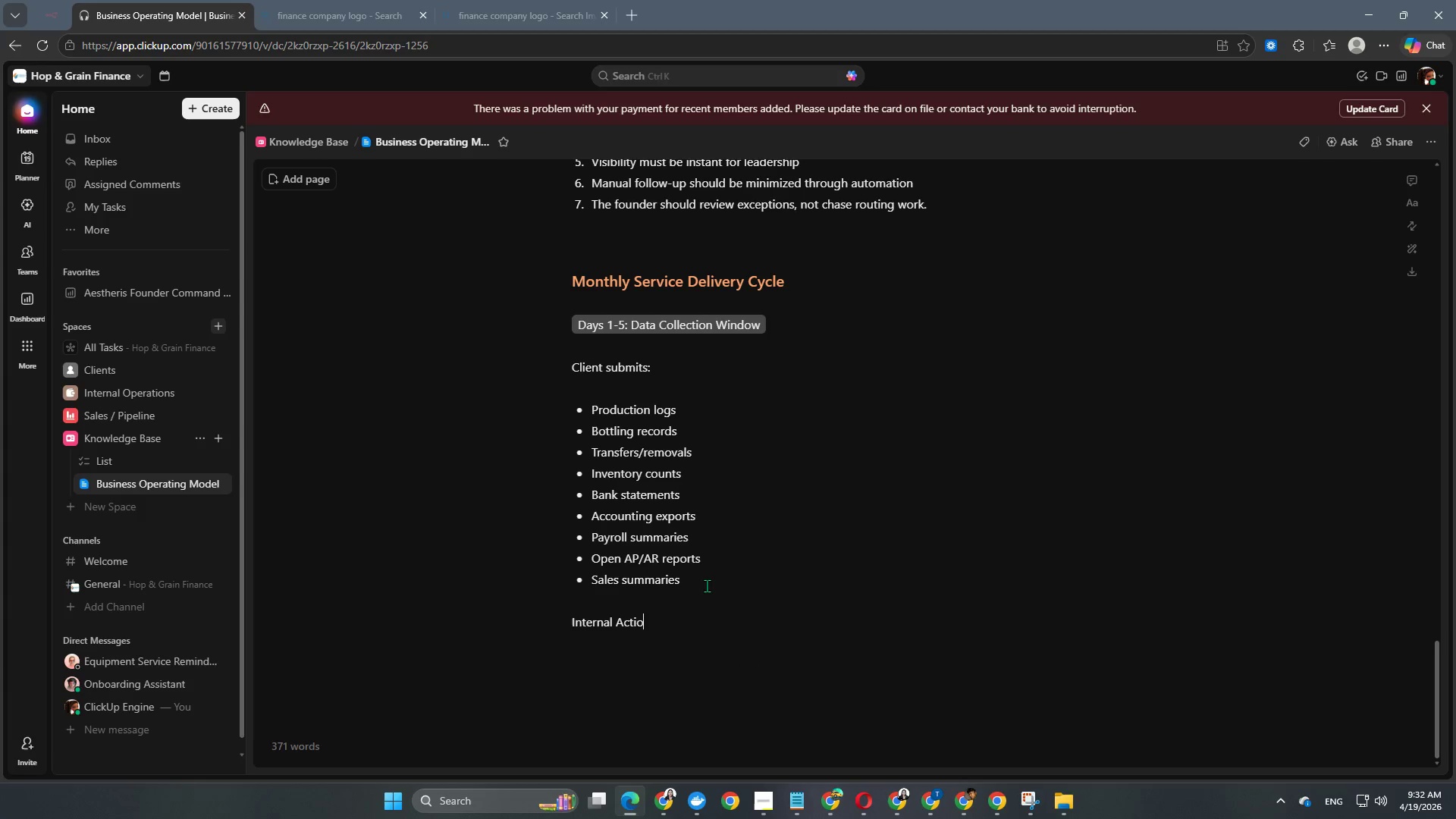 
hold_key(key=Backspace, duration=0.55)
 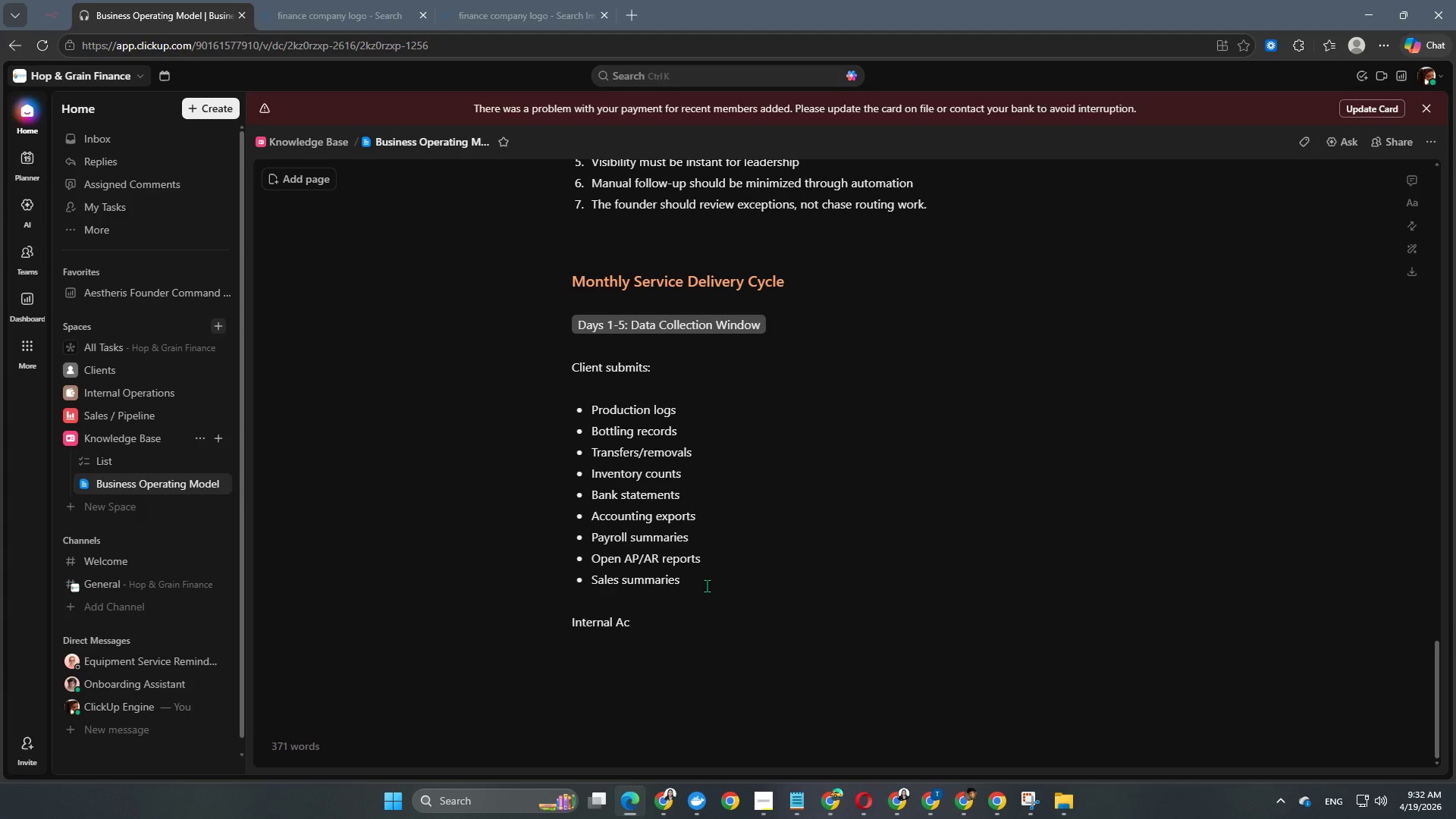 
key(Backspace)
 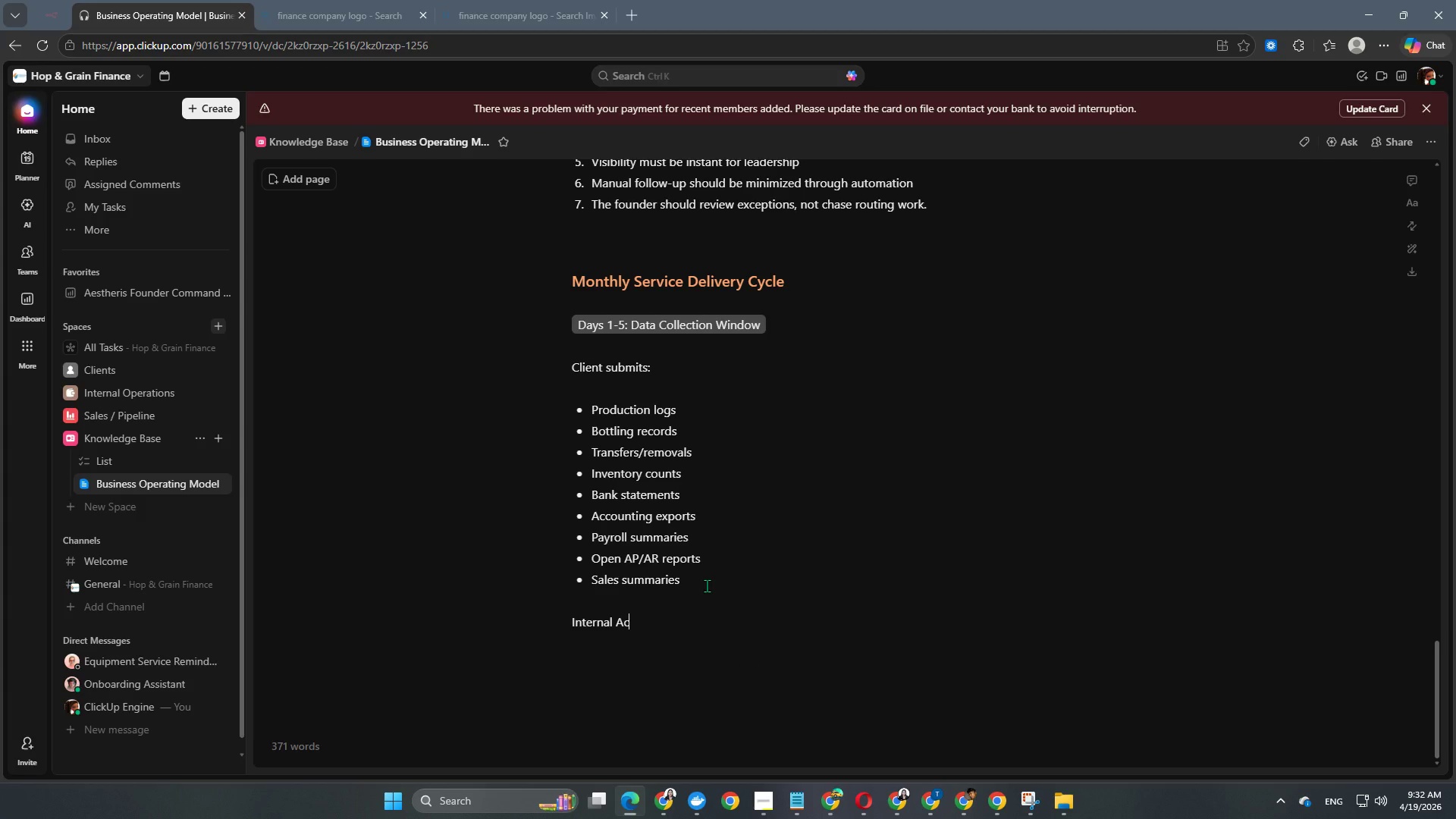 
scroll: coordinate [690, 516], scroll_direction: up, amount: 3.0
 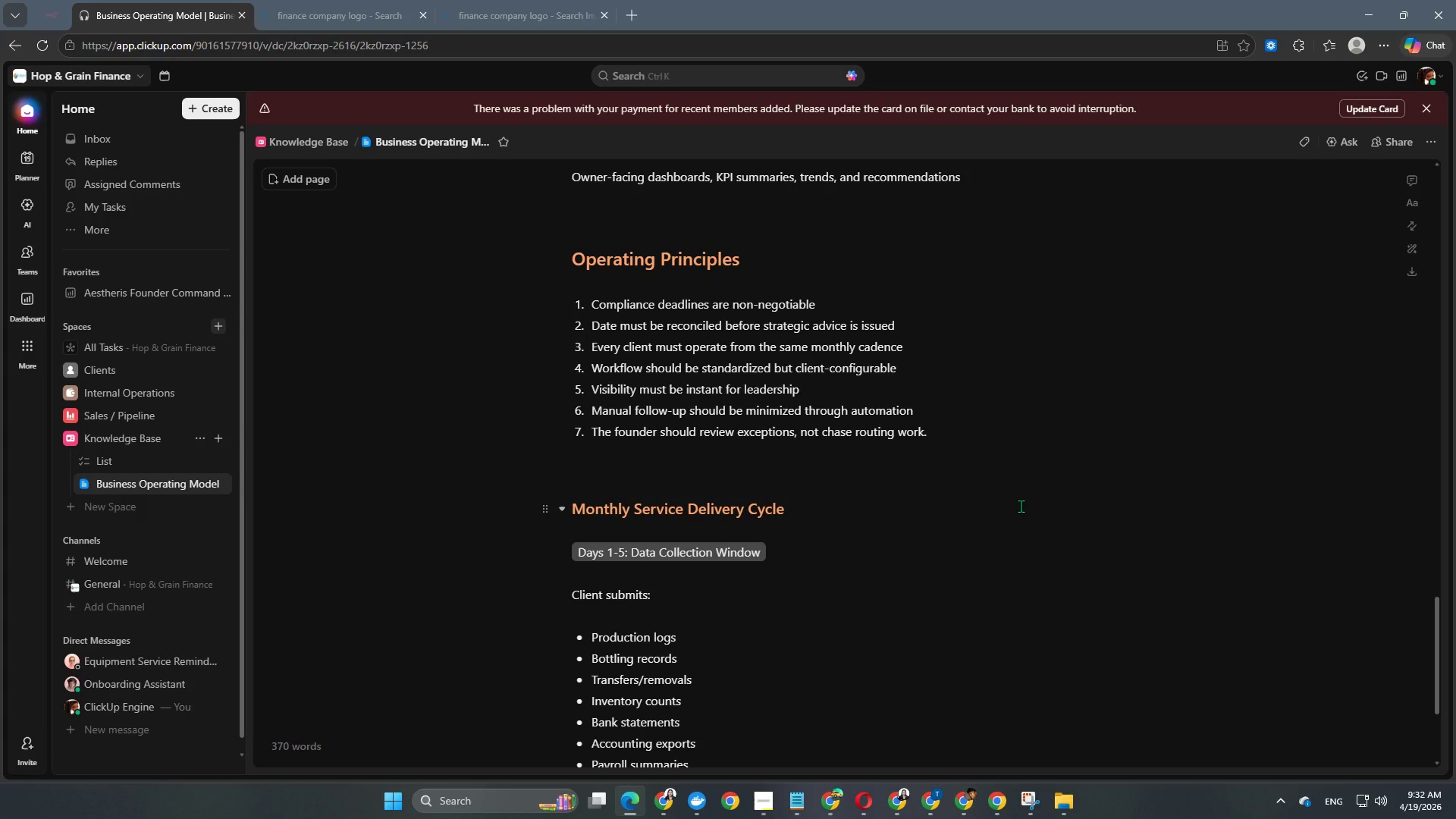 
scroll: coordinate [1018, 506], scroll_direction: down, amount: 7.0
 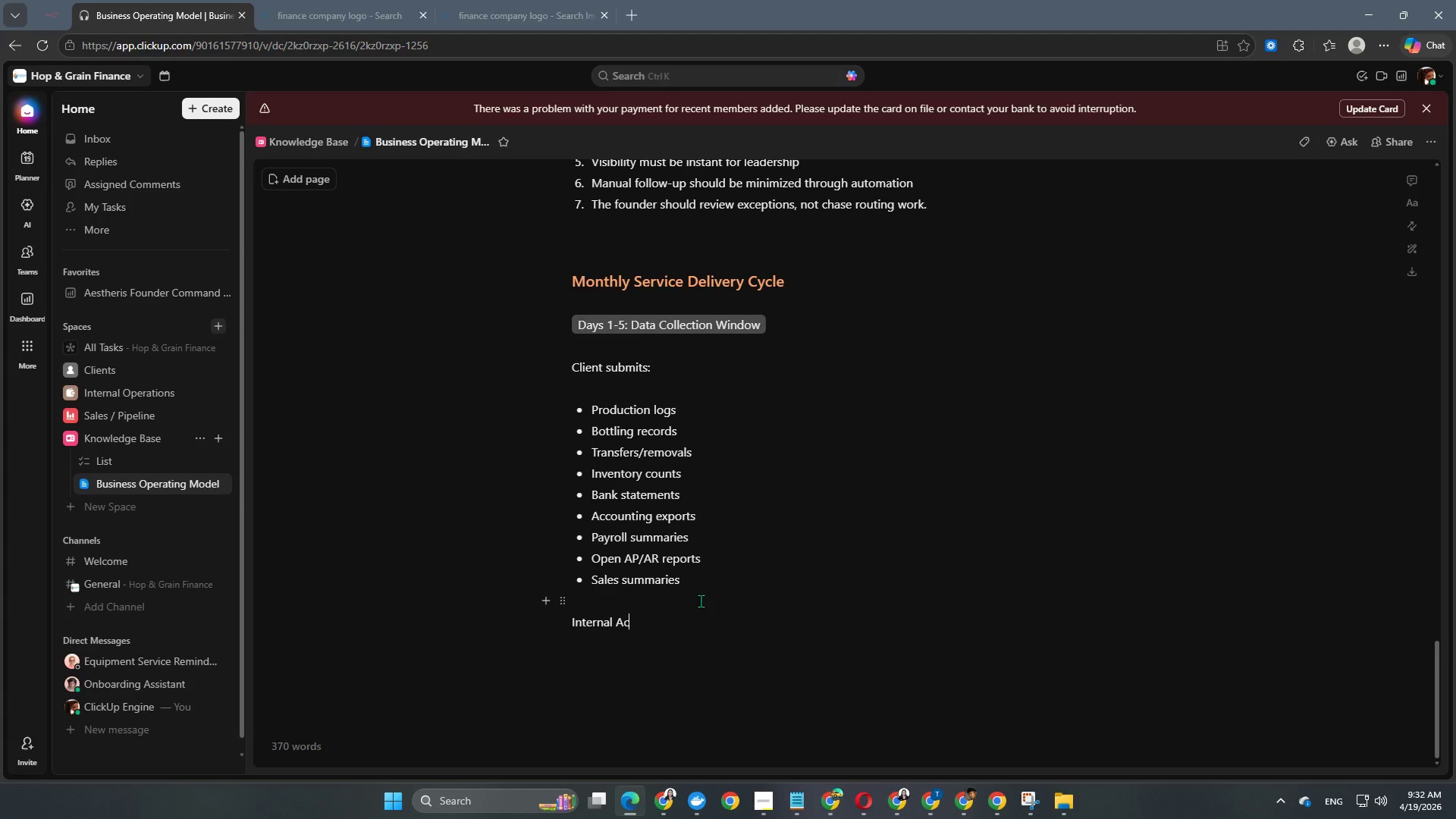 
key(Backspace)
type(ctions:)
 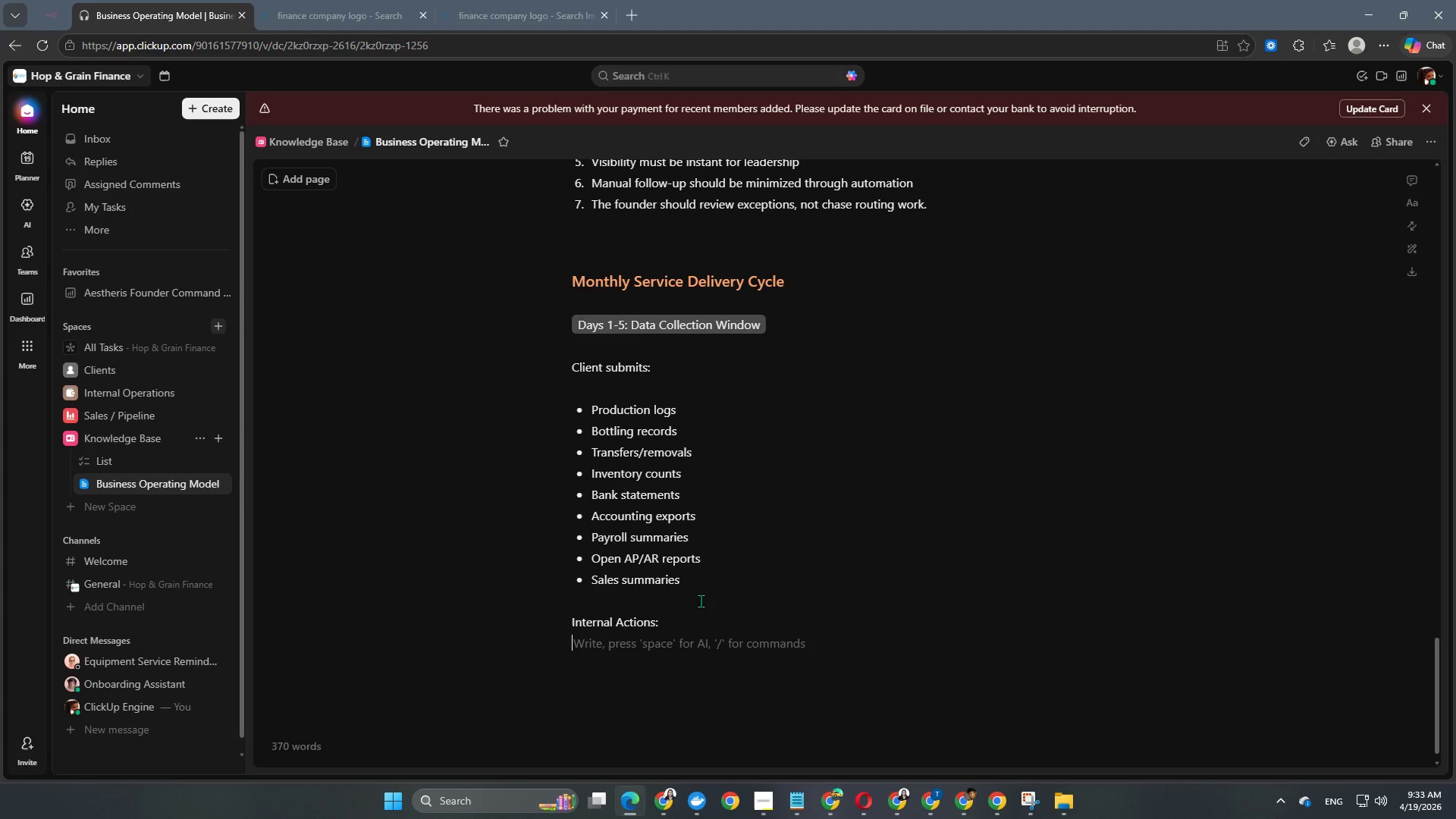 
 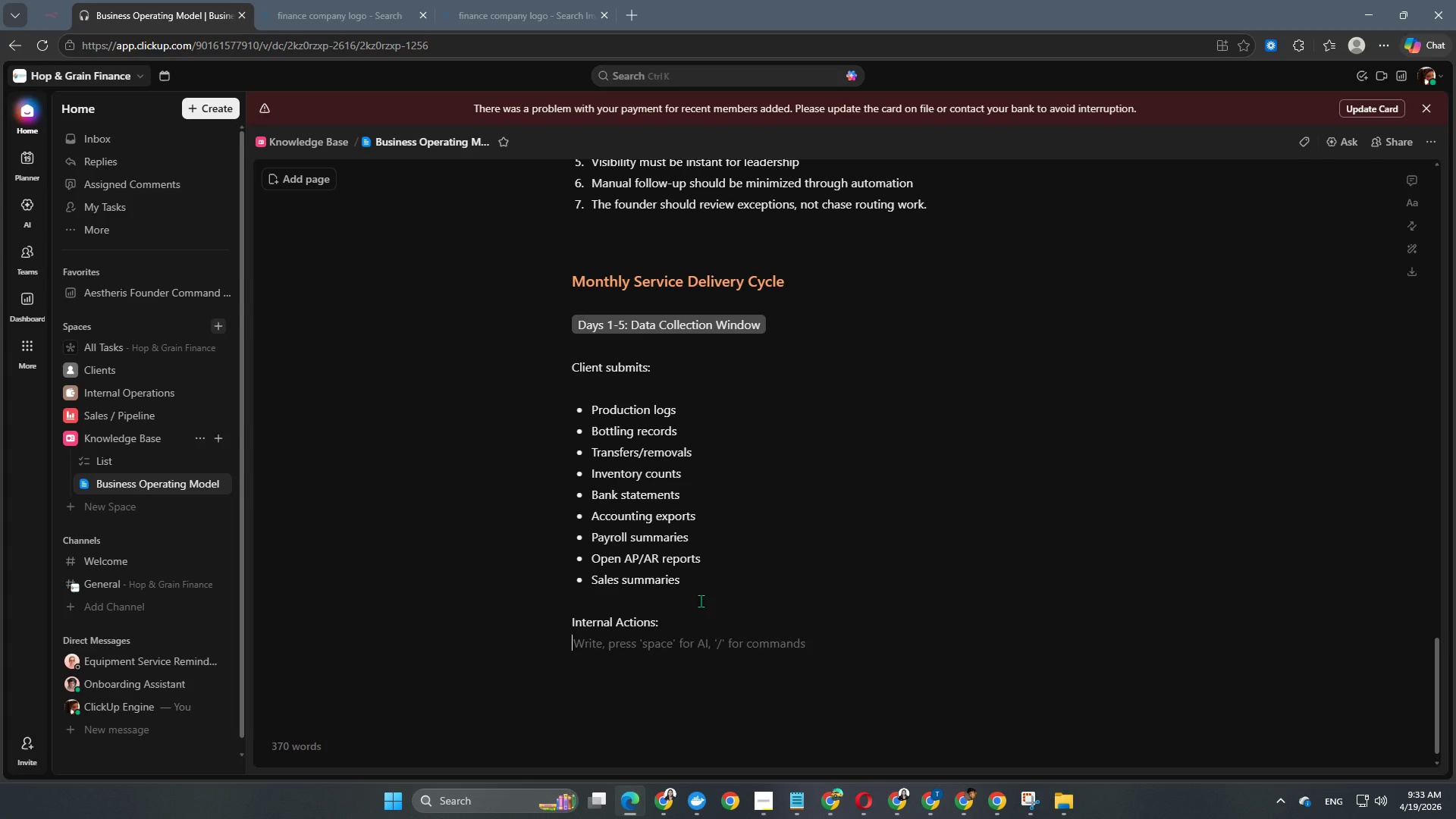 
key(Enter)
 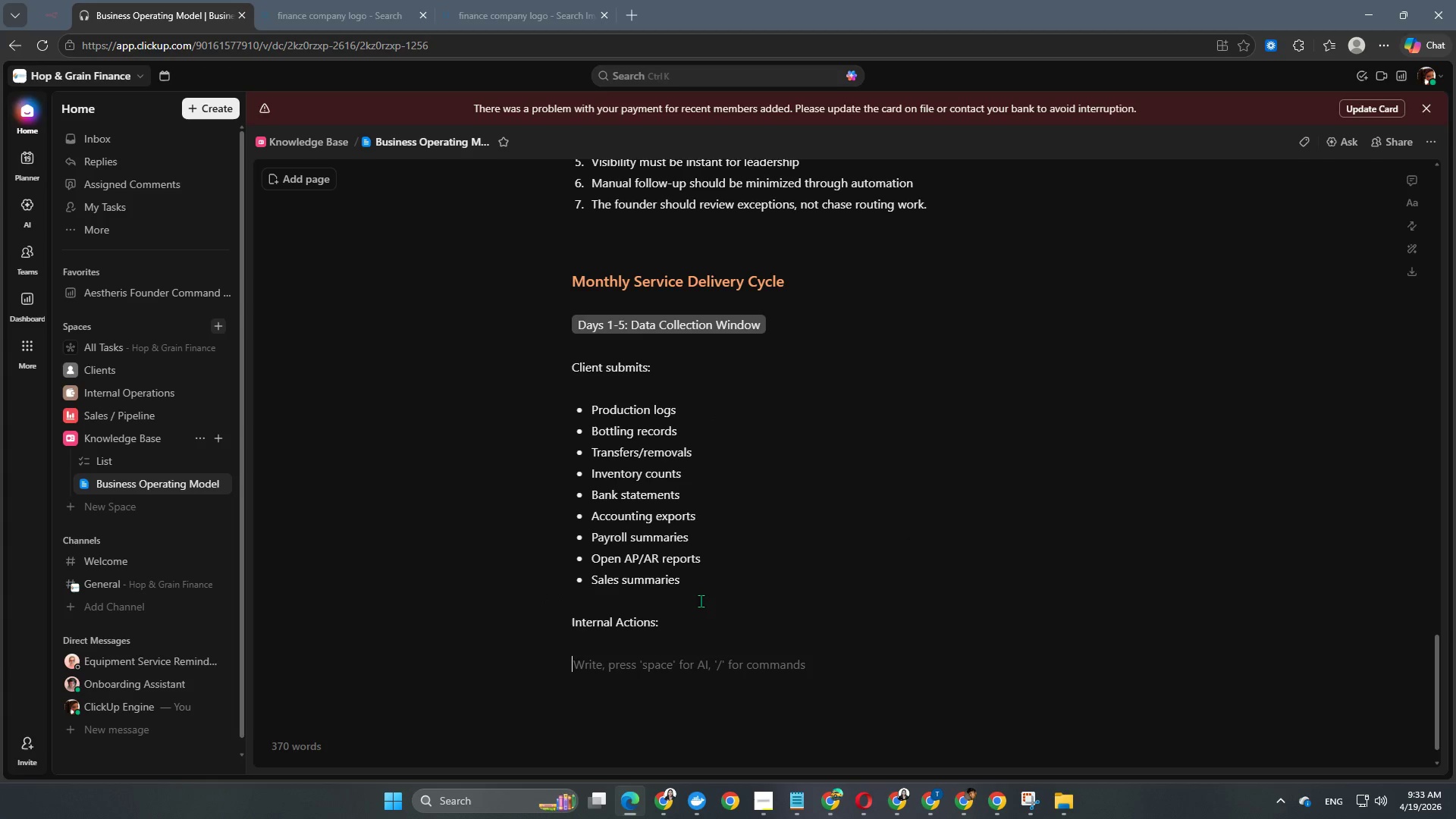 
key(Enter)
 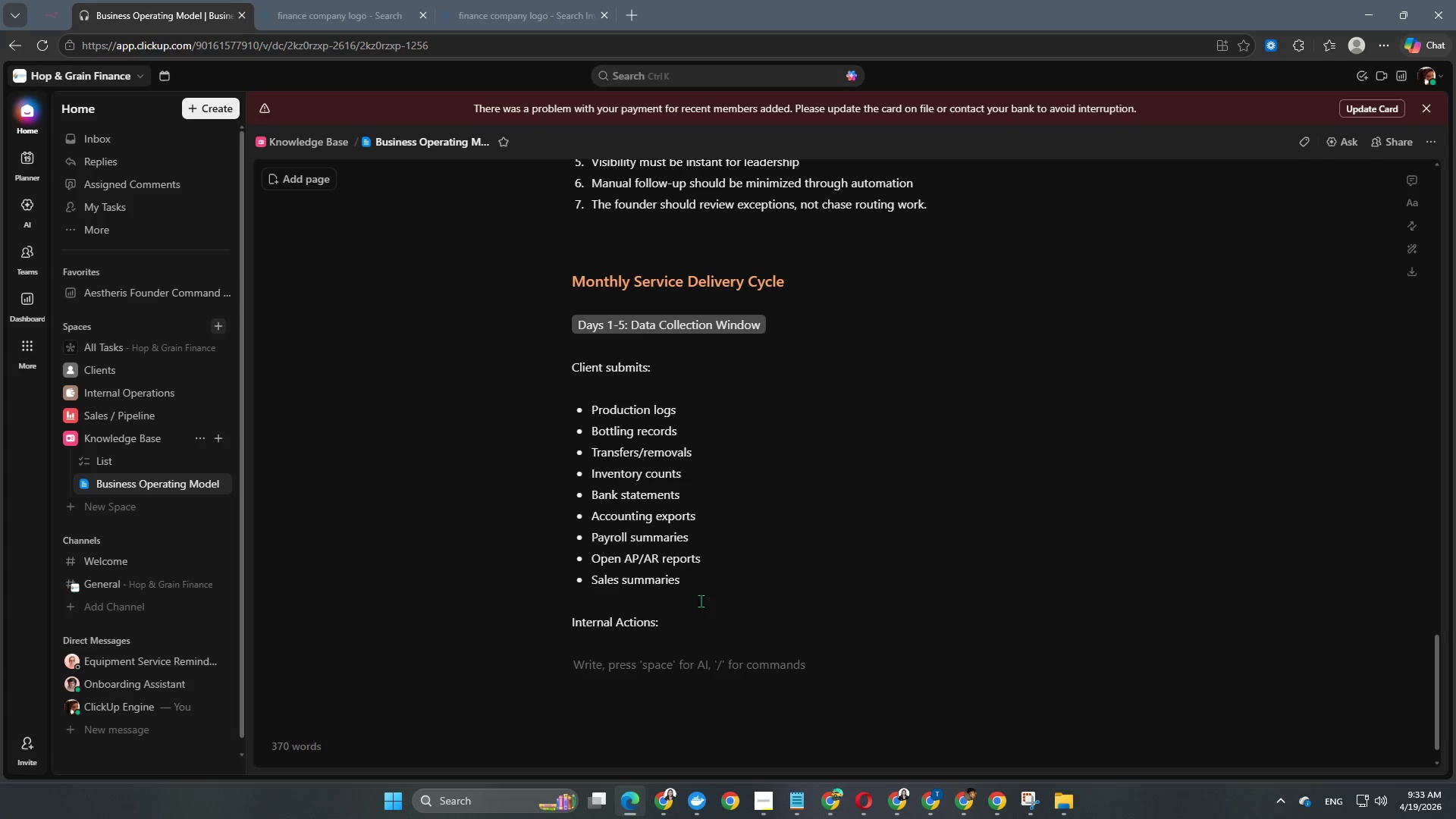 
key(Minus)
 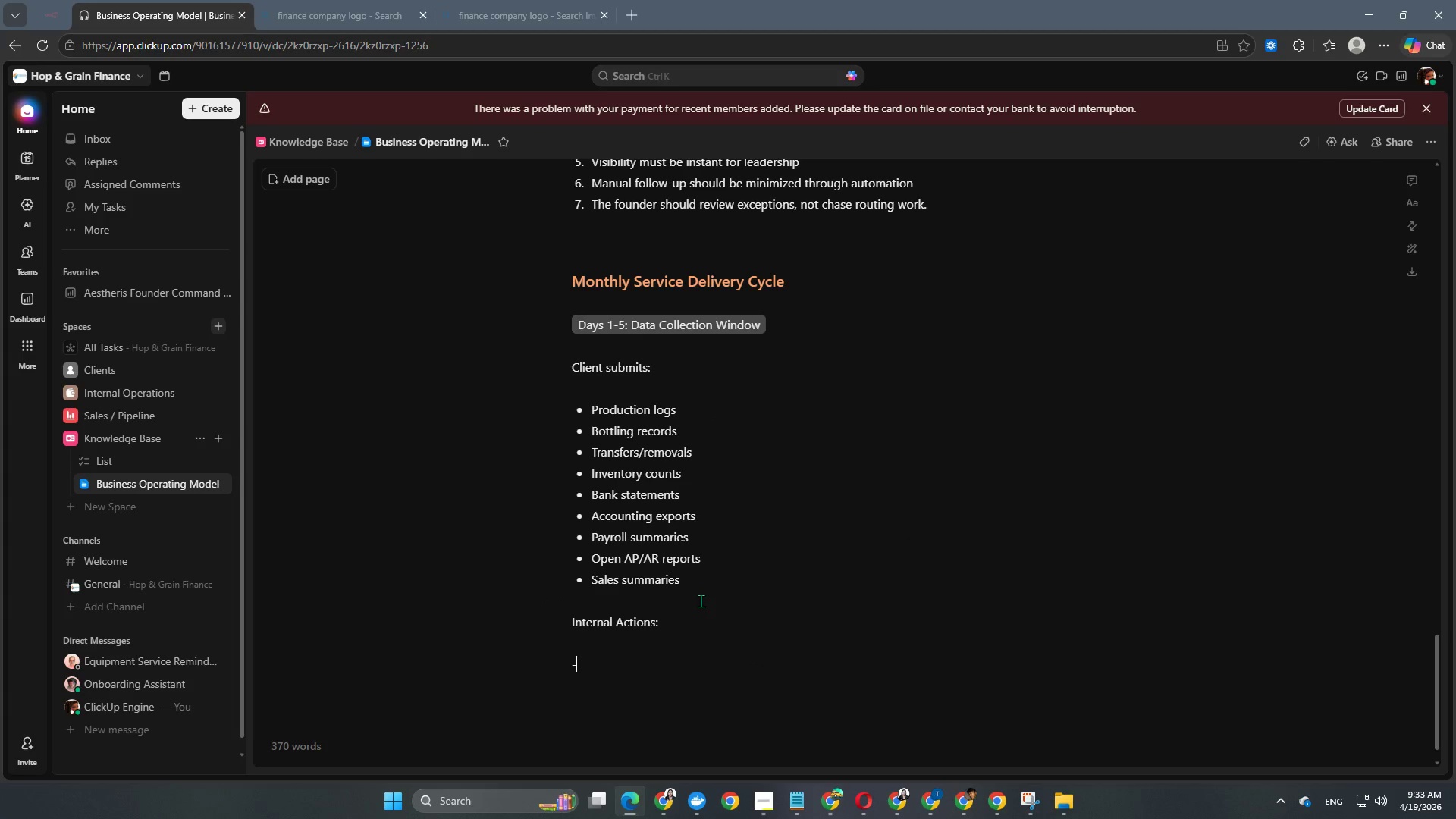 
key(Space)
 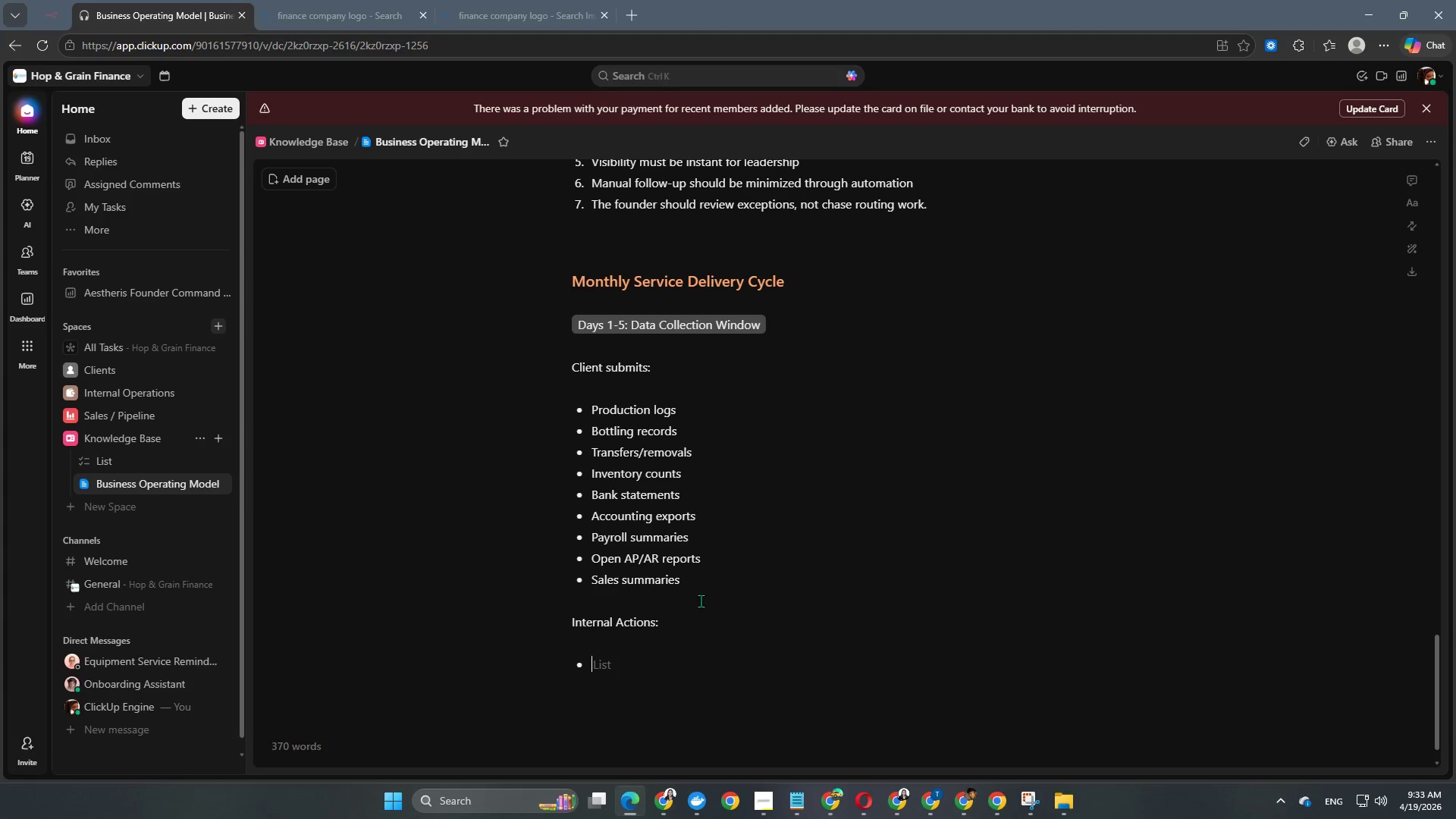 
type(Validate completeness)
 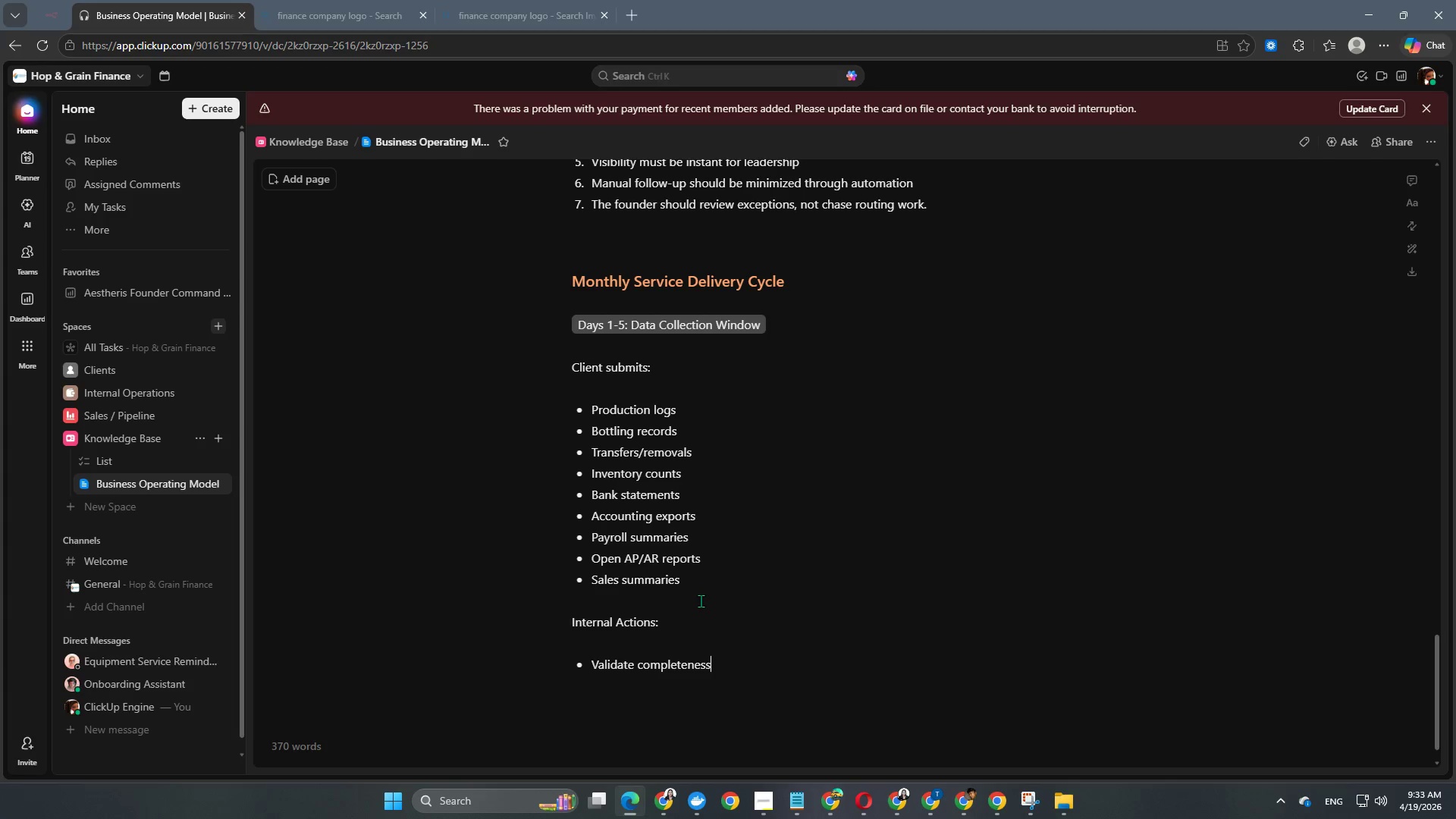 
key(Enter)
 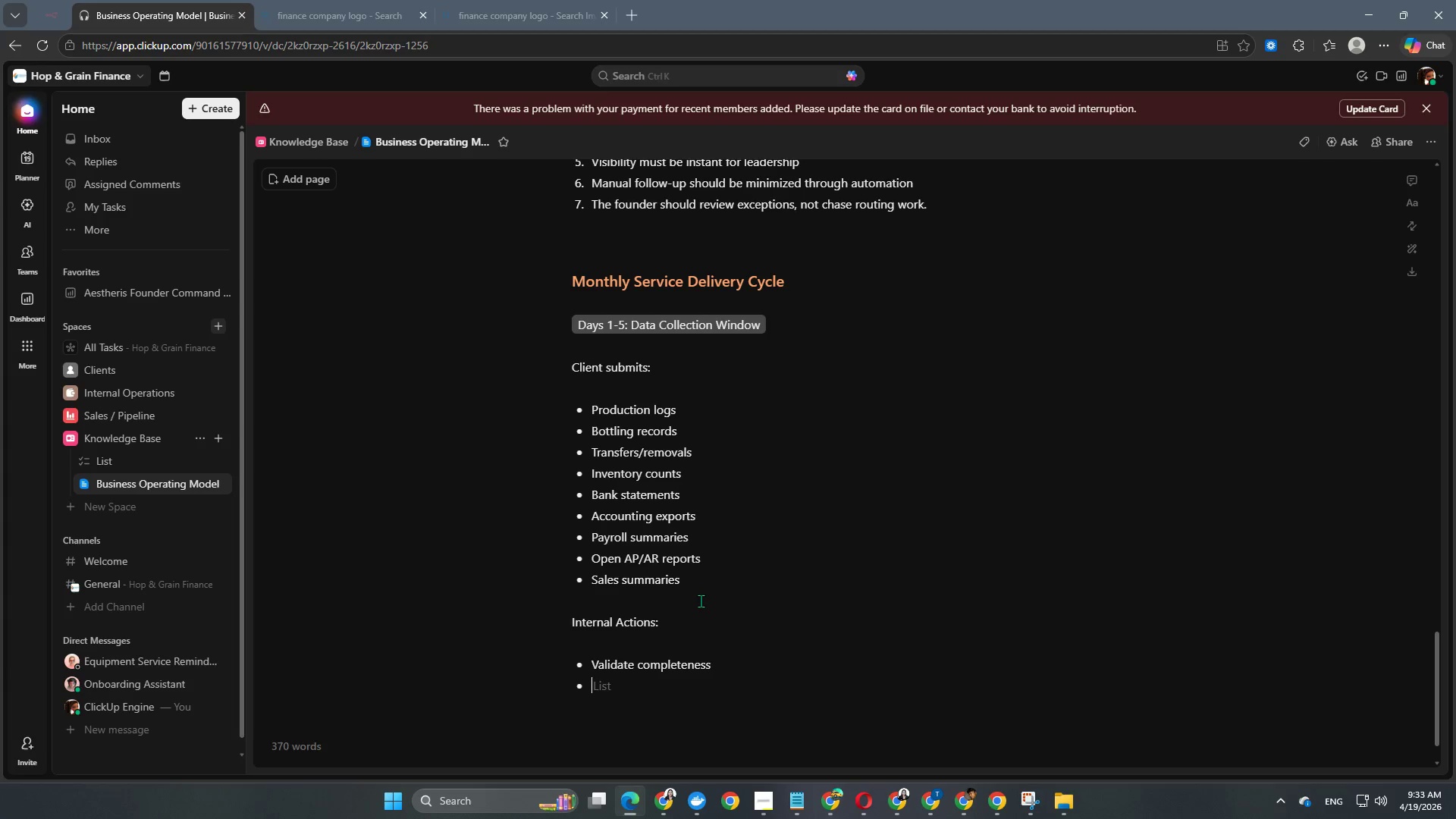 
type(Flag missing inputs)
 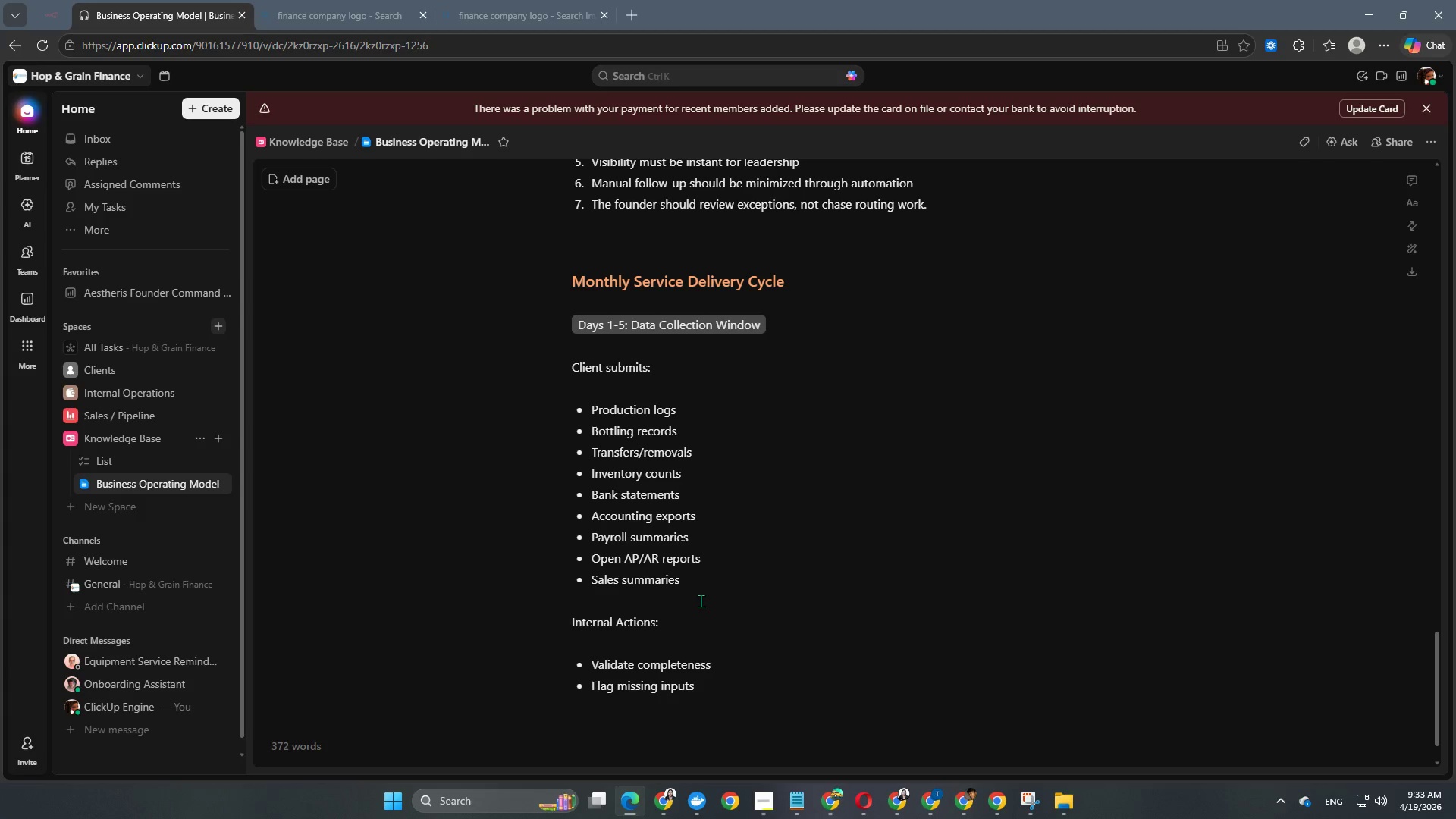 
key(Enter)
 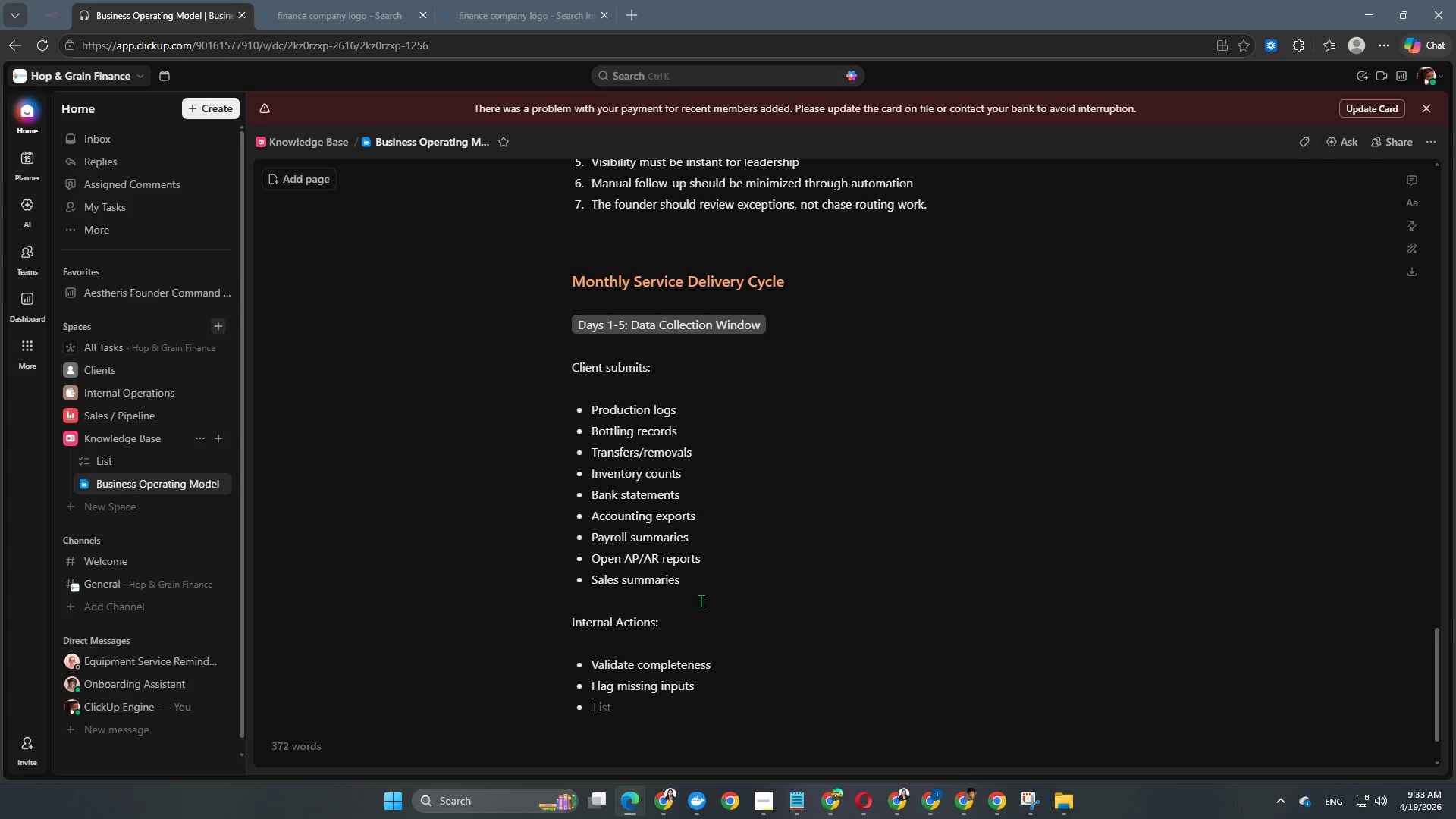 
type(Open motnh)
key(Backspace)
key(Backspace)
key(Backspace)
type(nthly work package)
 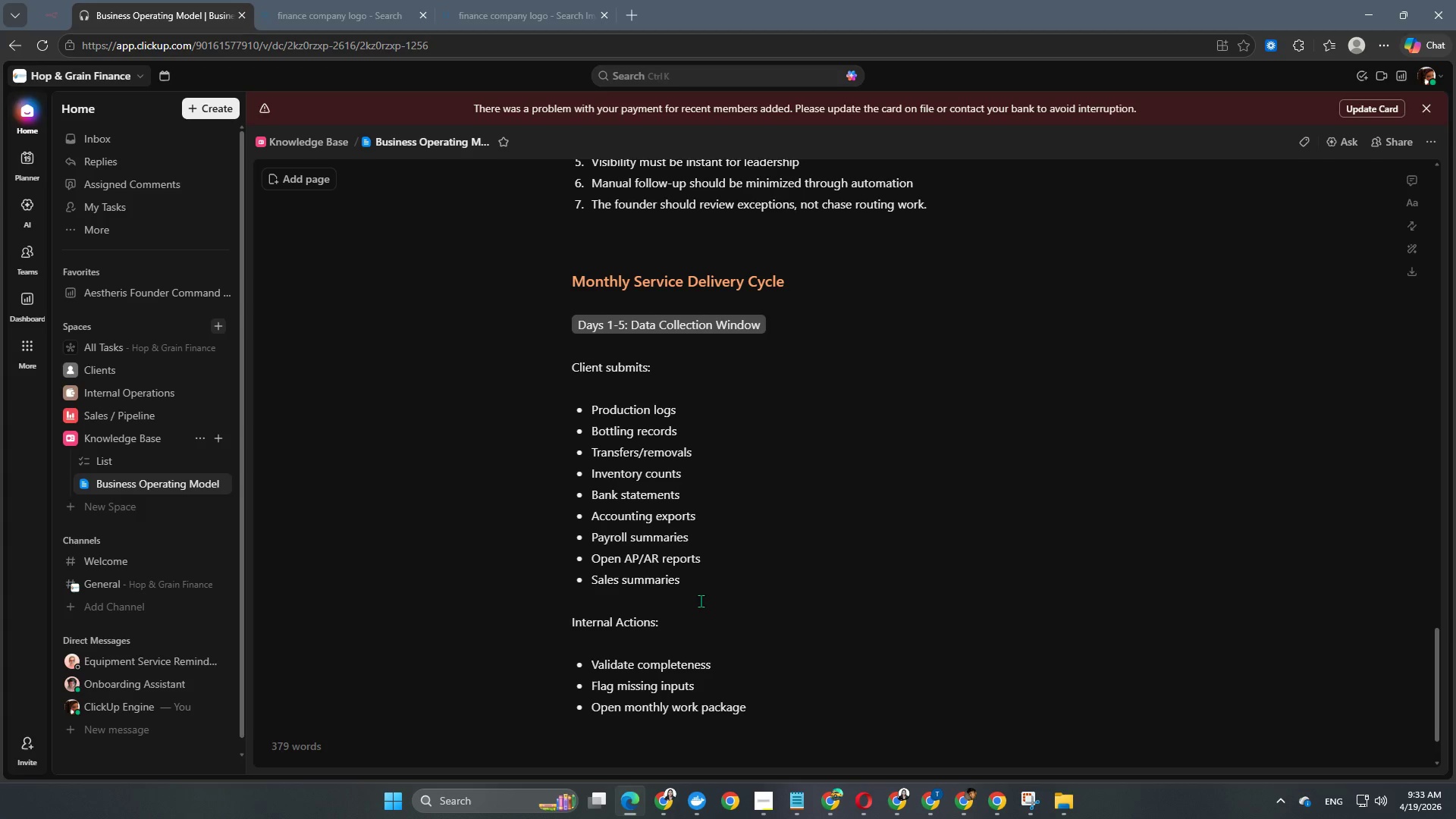 
key(Enter)
 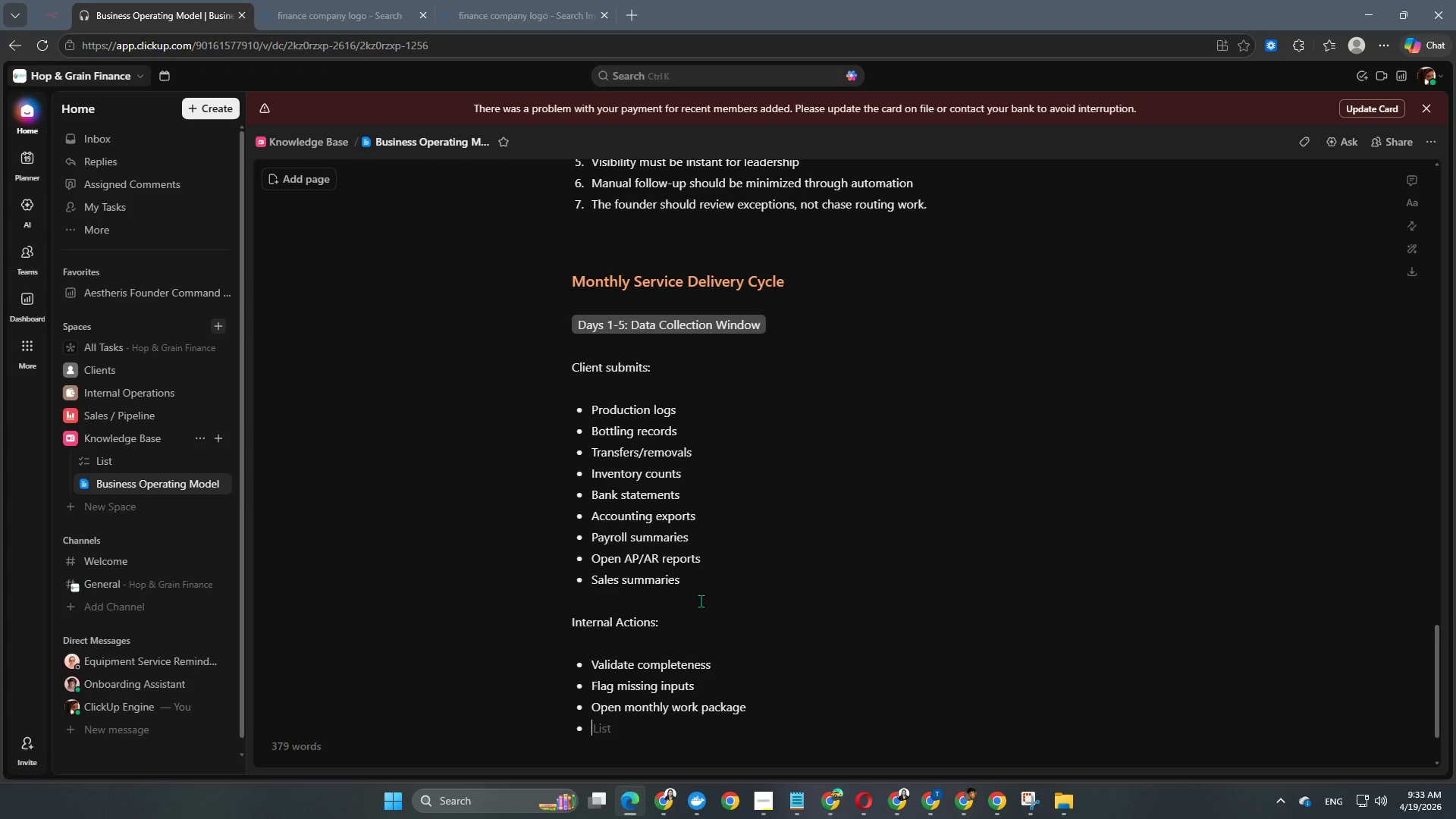 
type(Begin preliminary liability estimate)
 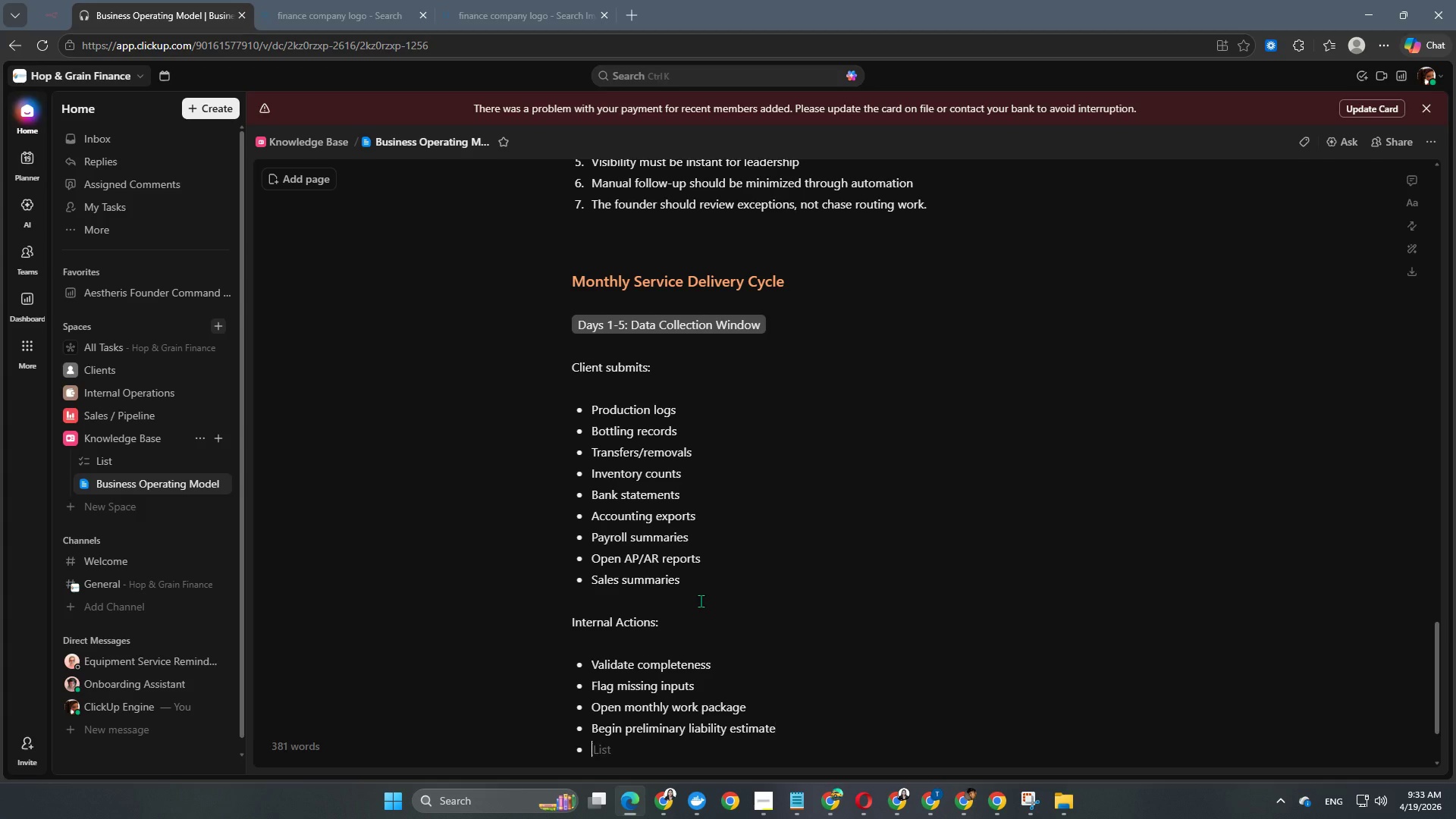 
key(Enter)
 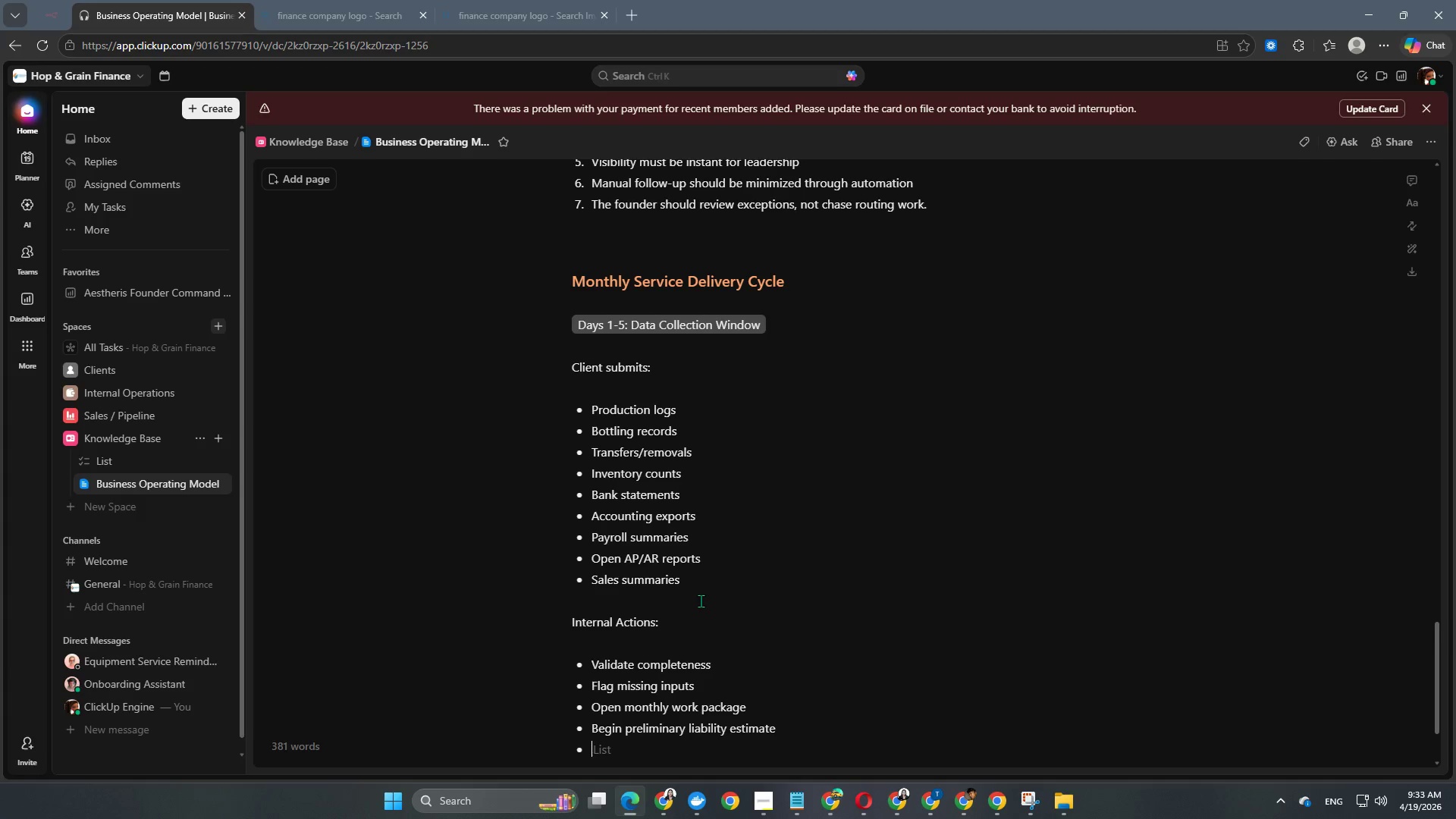 
key(Enter)
 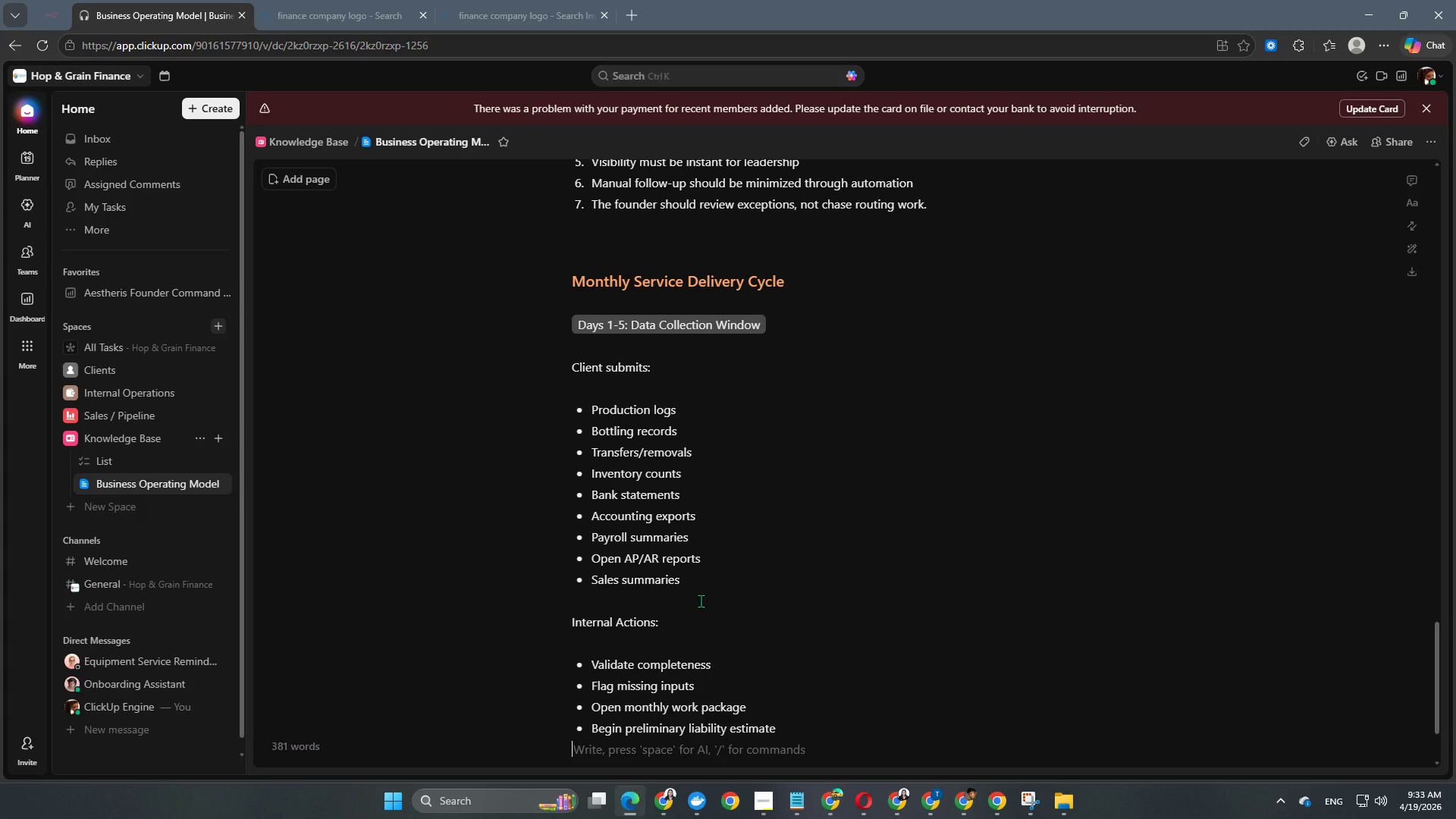 
key(Enter)
 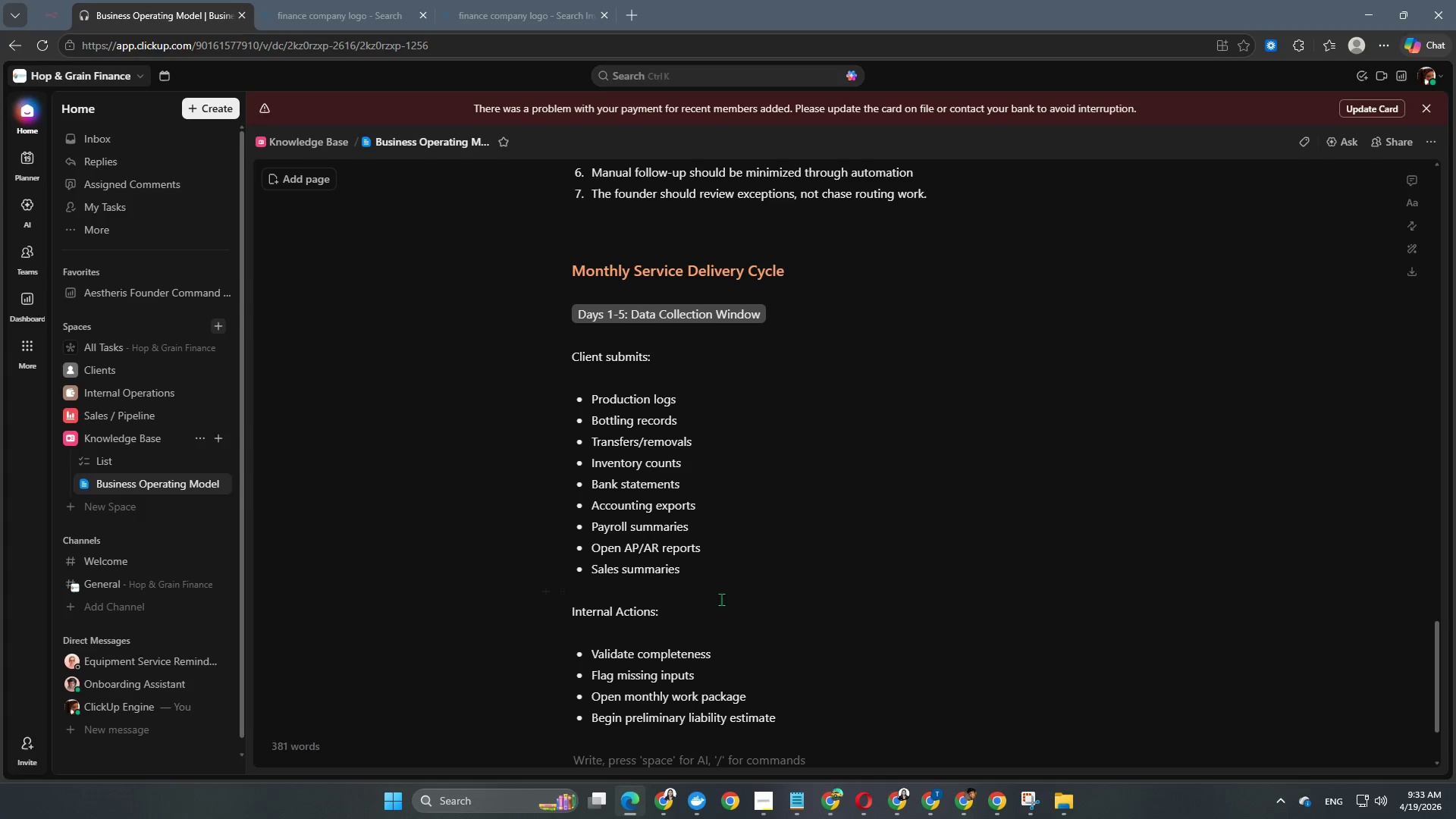 
scroll: coordinate [721, 599], scroll_direction: down, amount: 8.0
 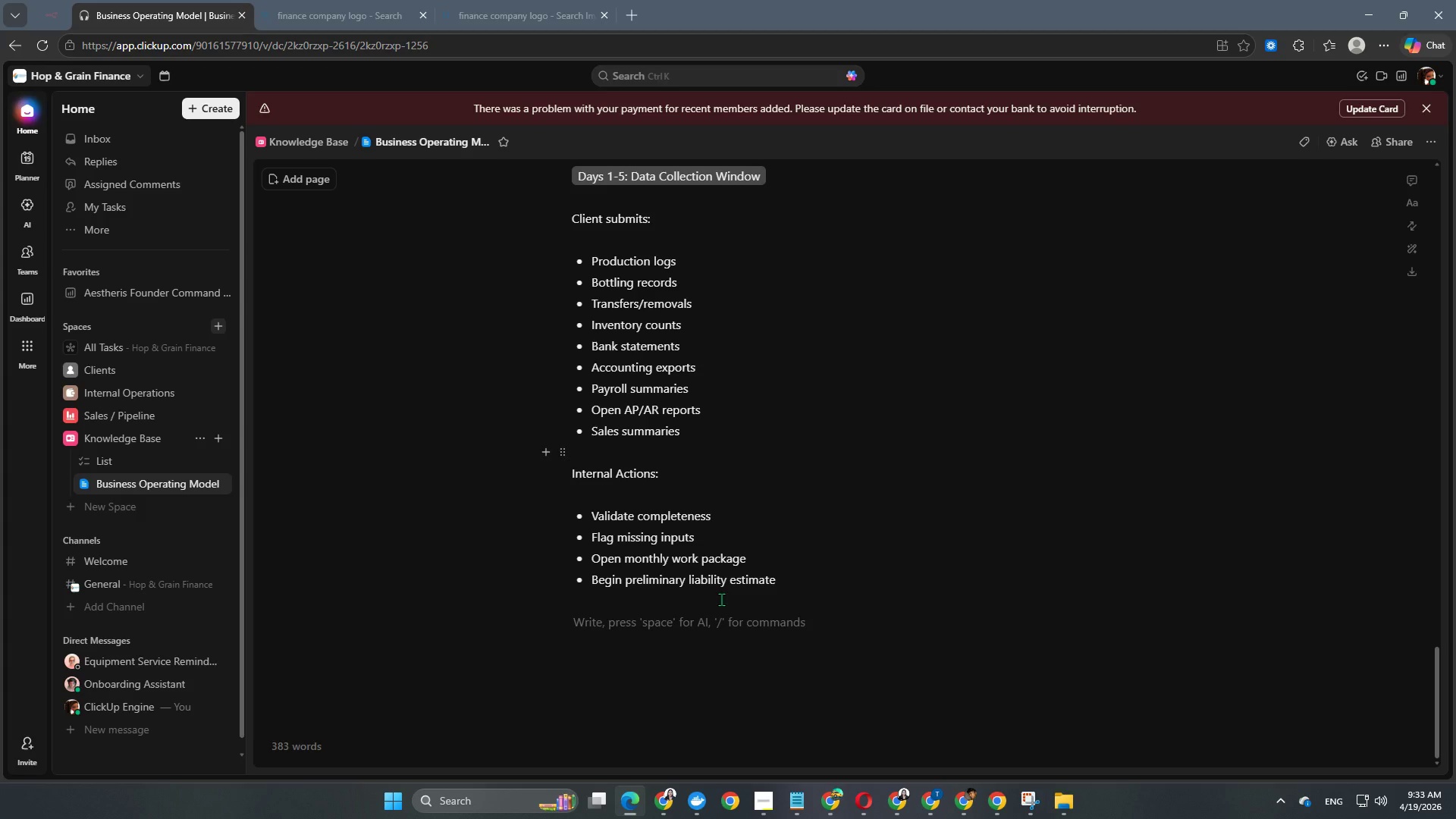 
type(Dat )
key(Backspace)
key(Backspace)
type(y 5-10: Reconciliation Wino)
key(Backspace)
type(dow)
 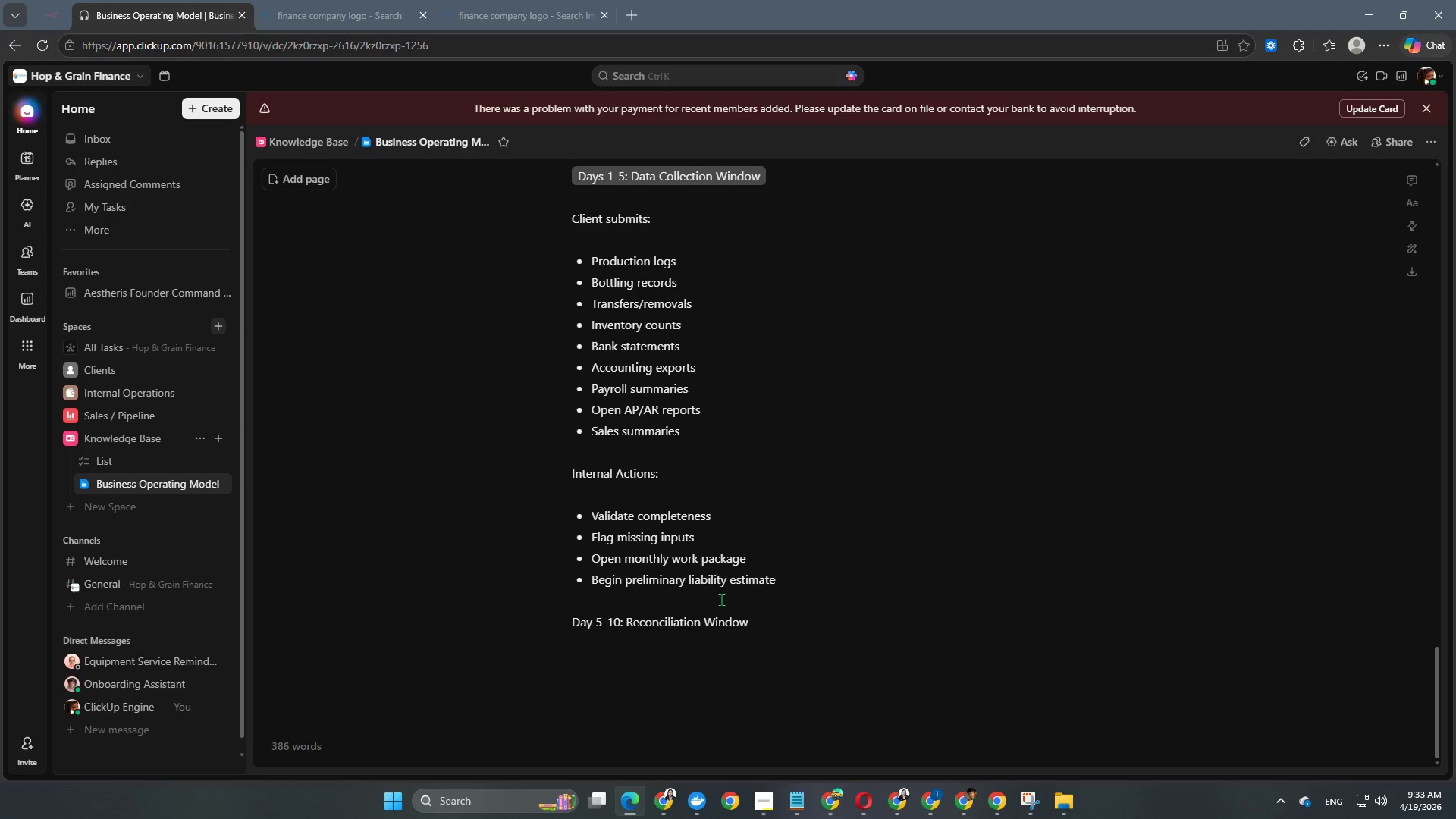 
 